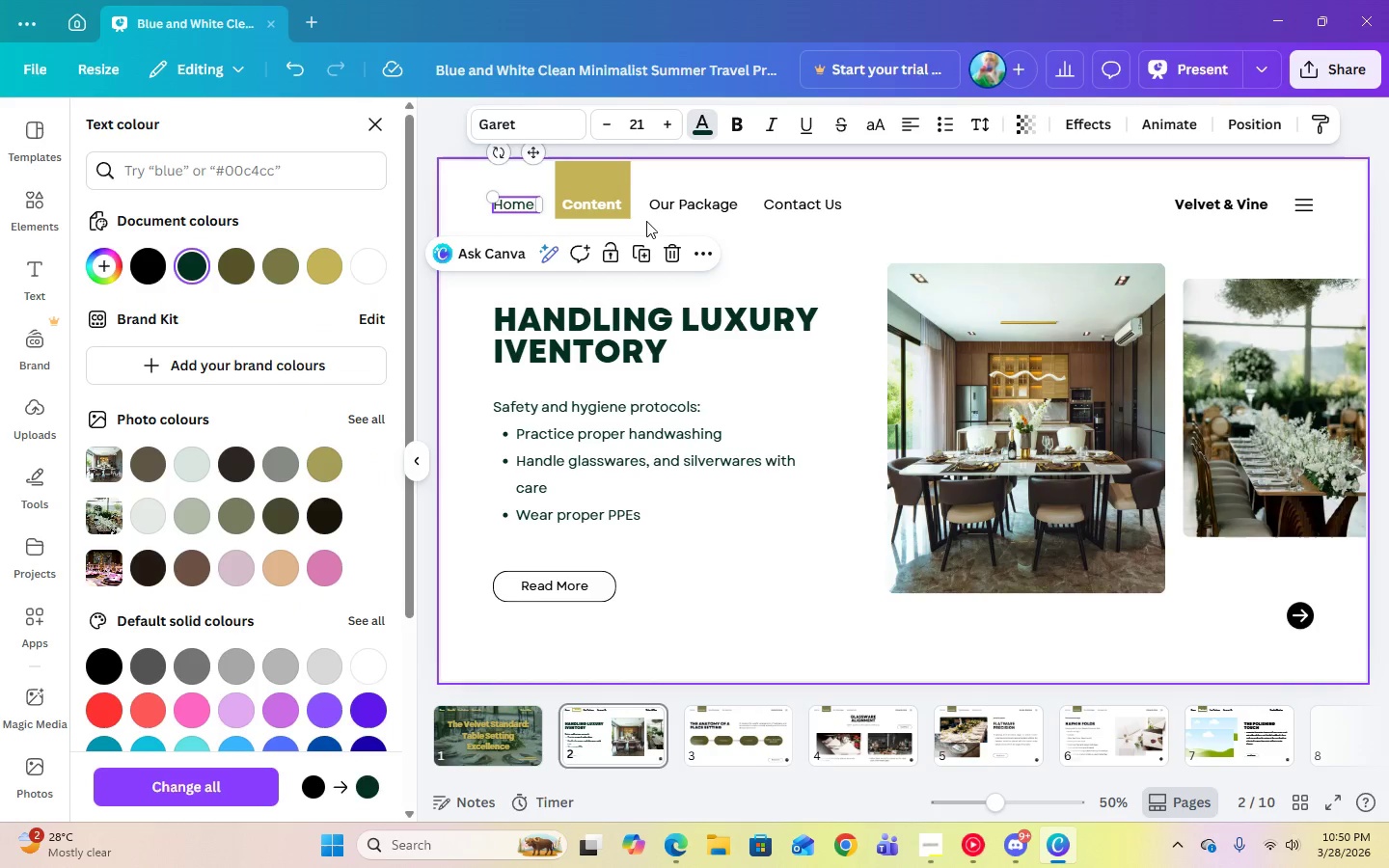 
left_click([680, 208])
 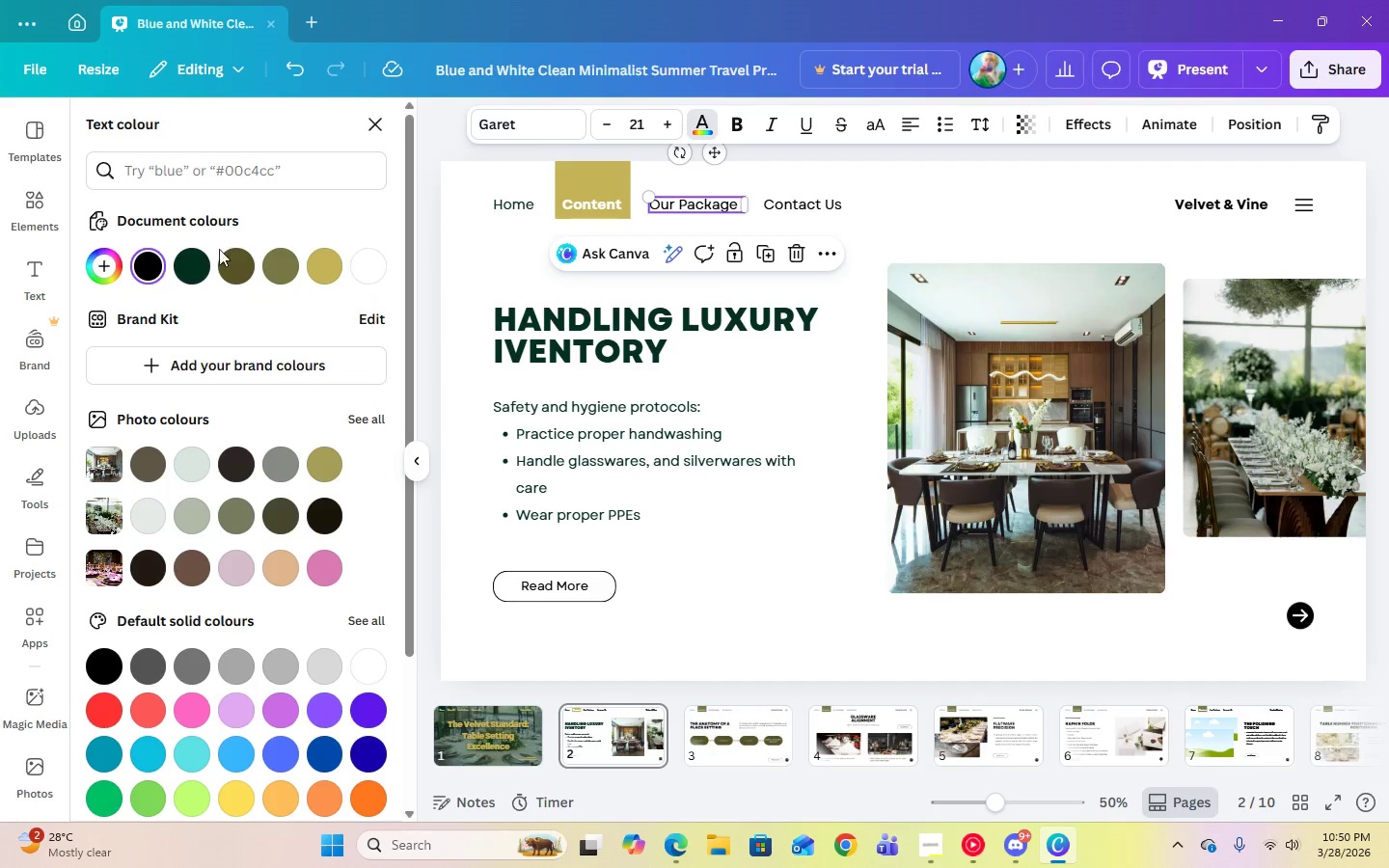 
left_click([199, 261])
 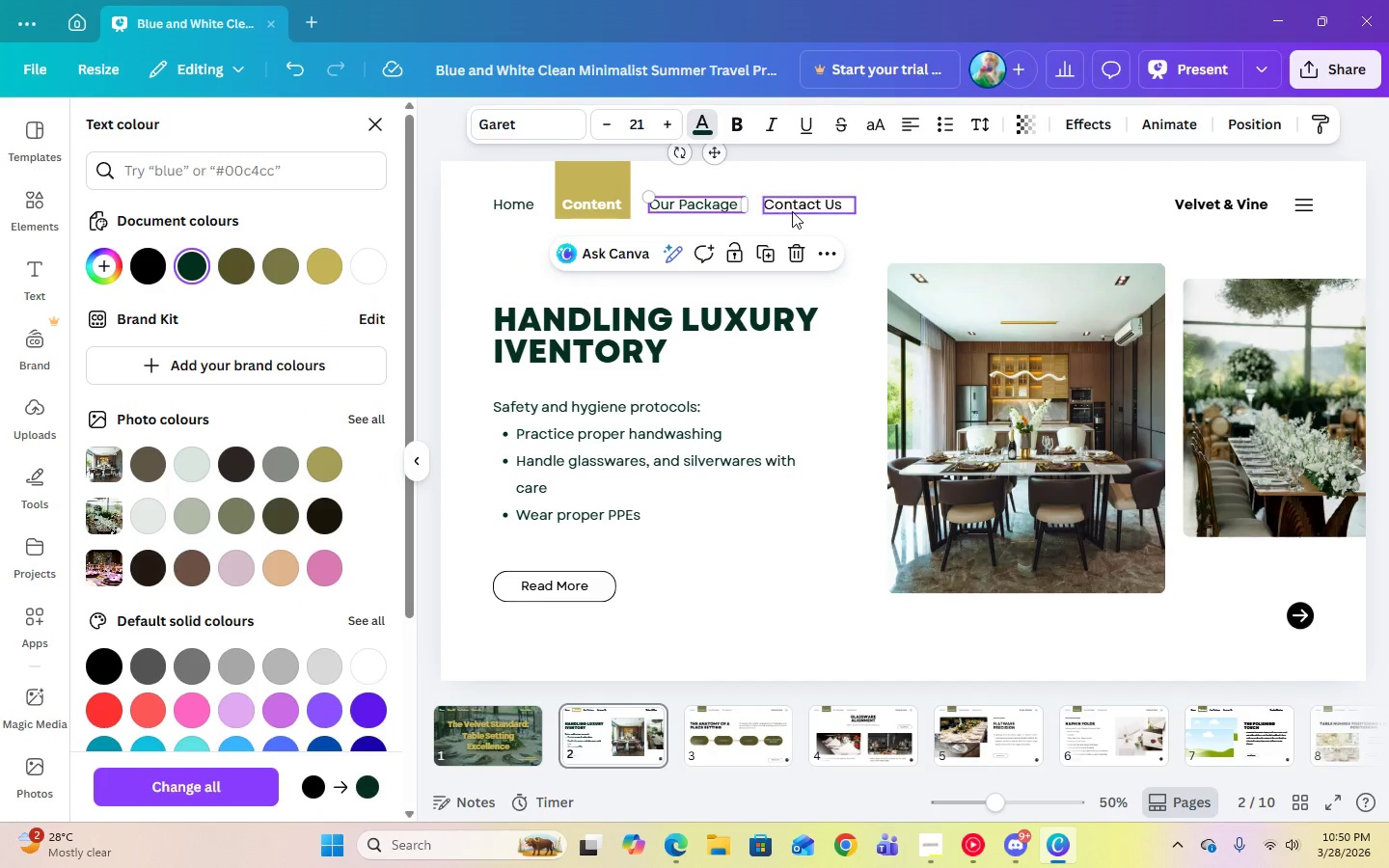 
left_click([793, 210])
 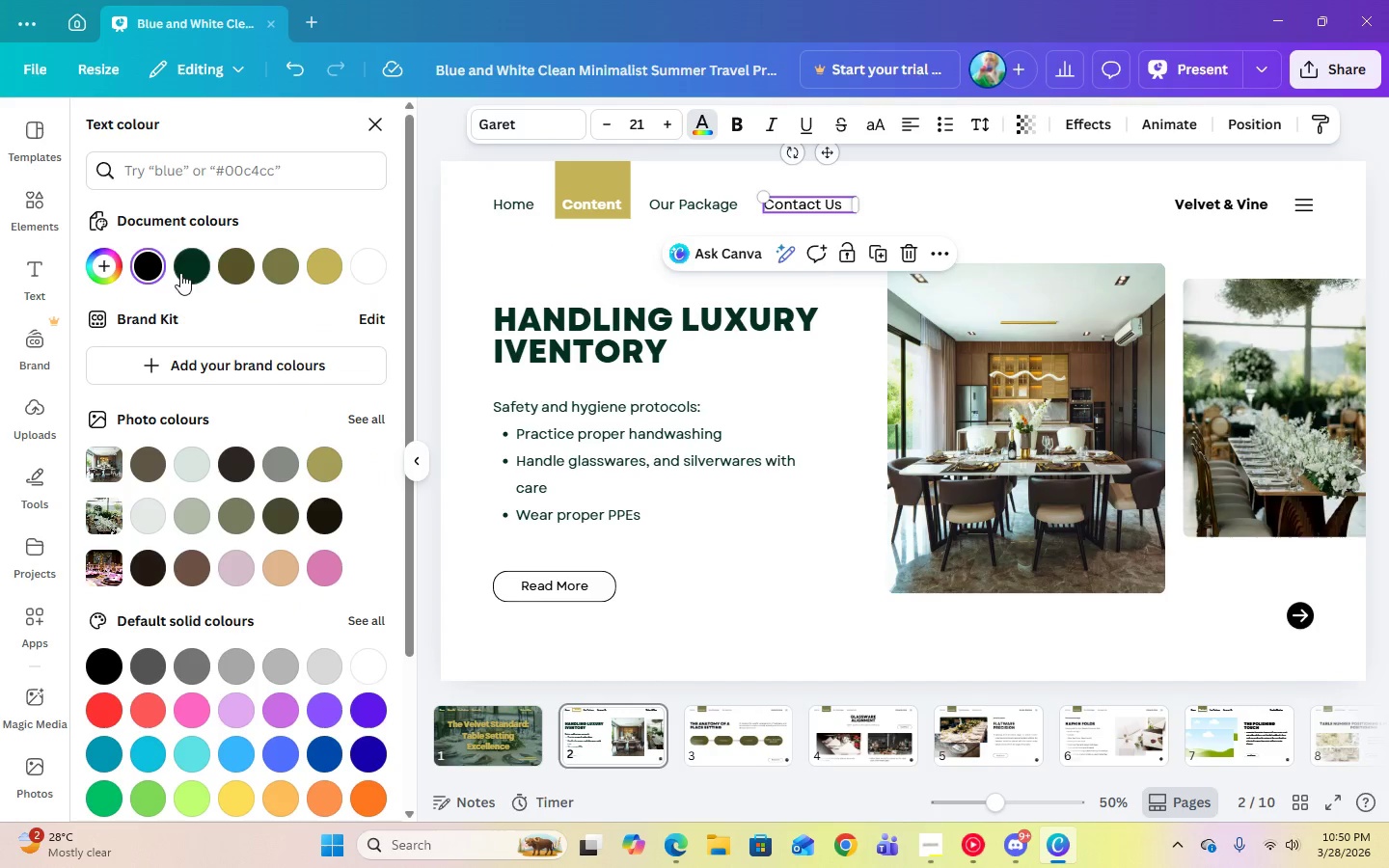 
left_click([182, 273])
 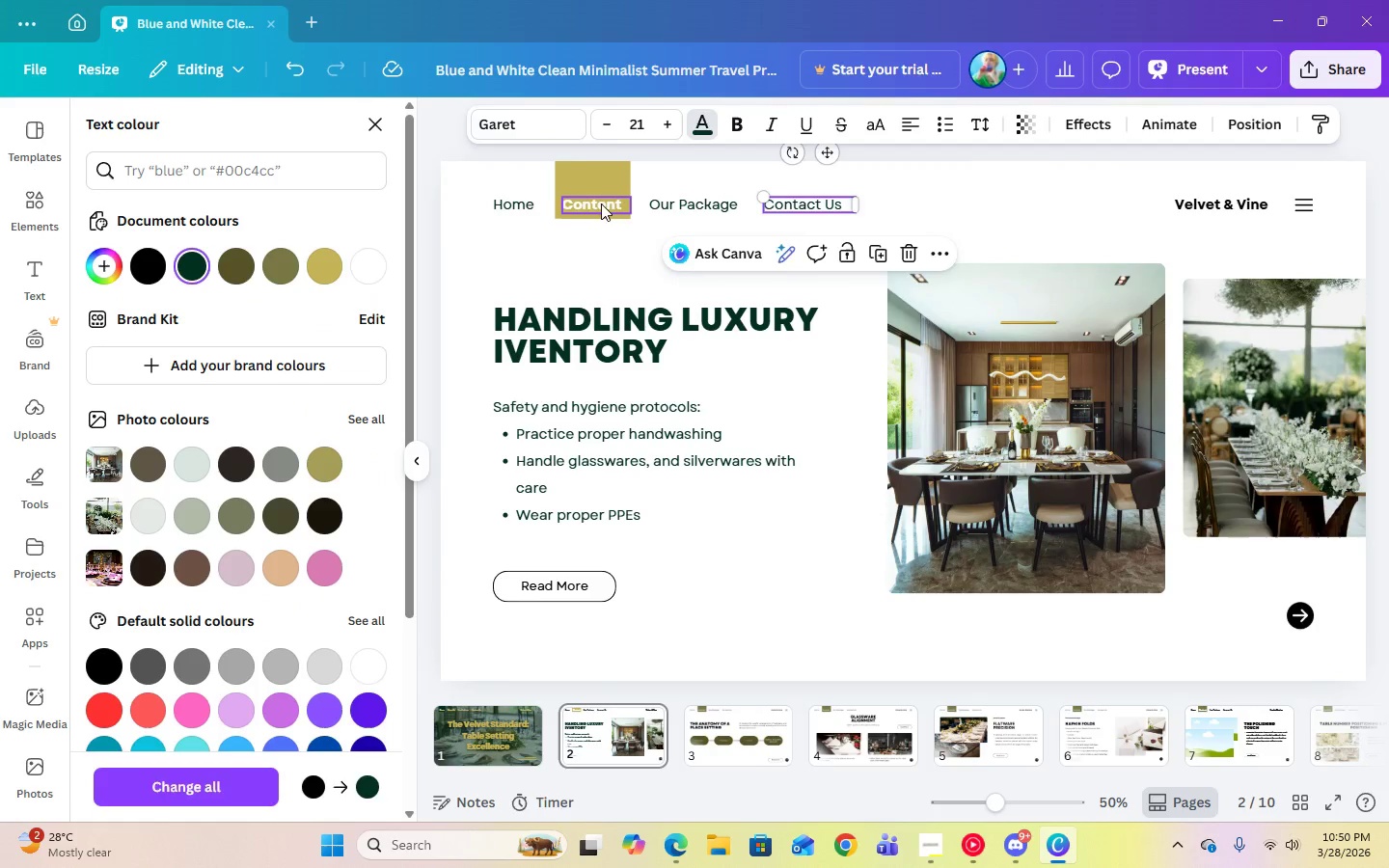 
left_click([597, 205])
 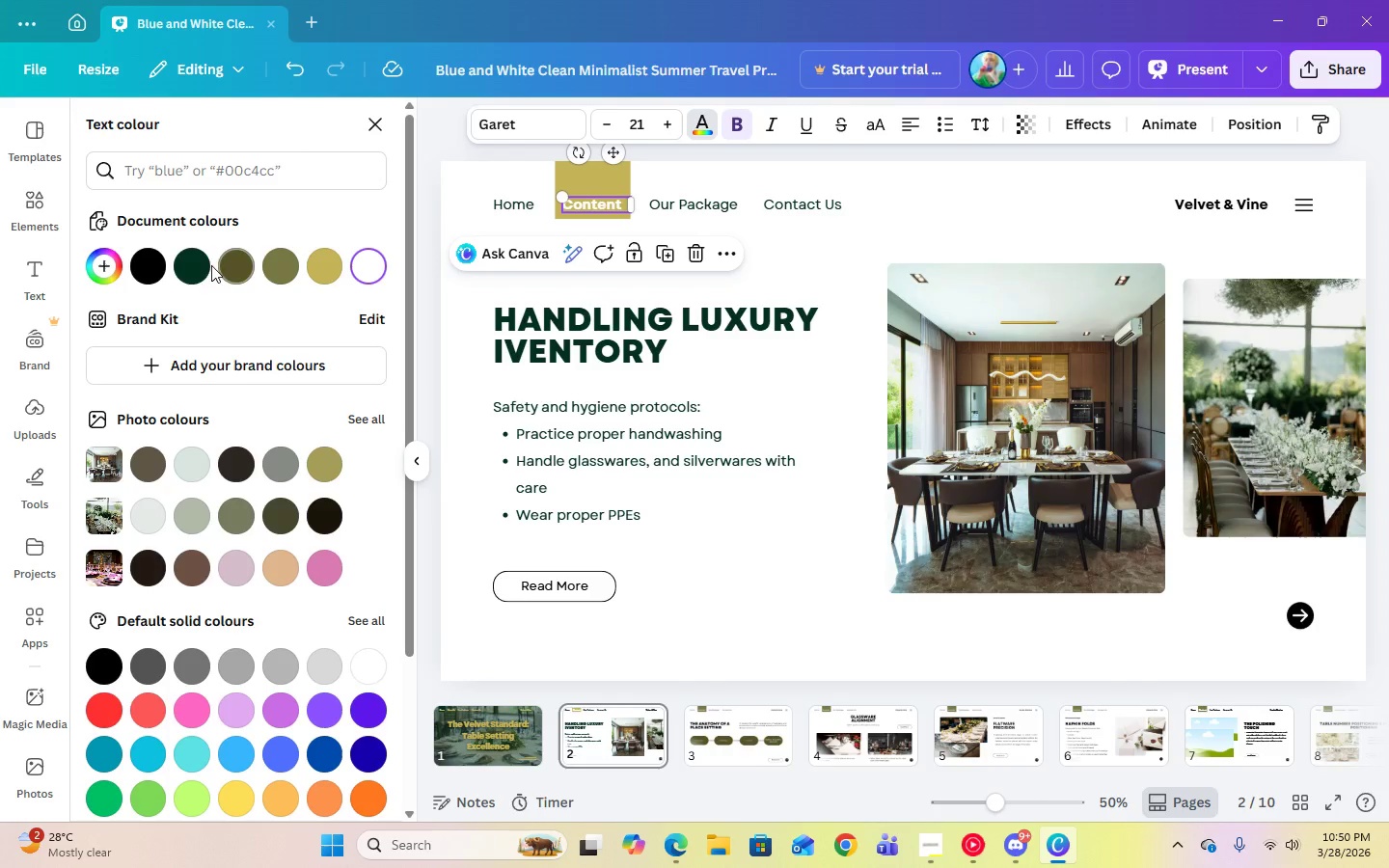 
left_click([195, 262])
 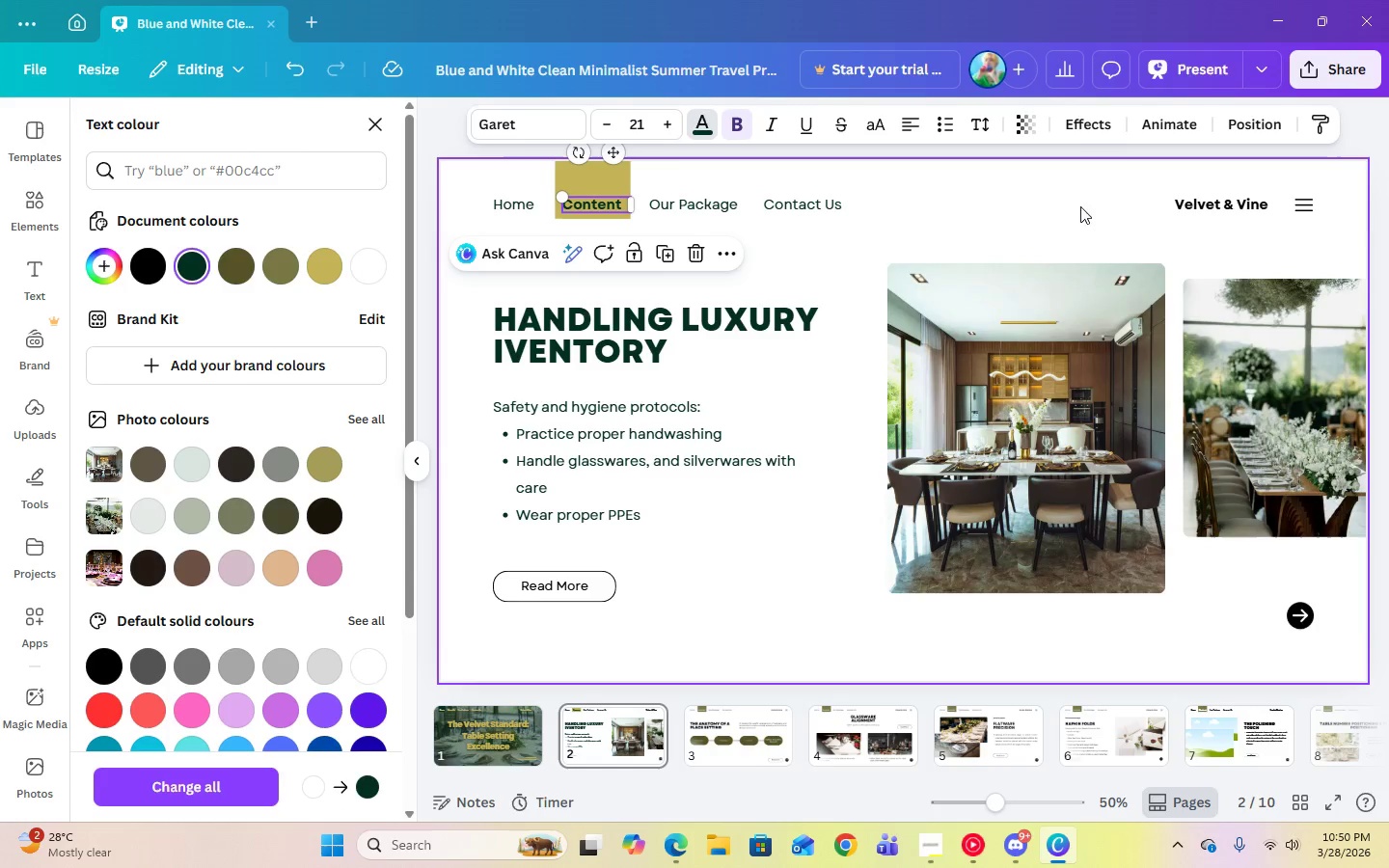 
left_click([1175, 212])
 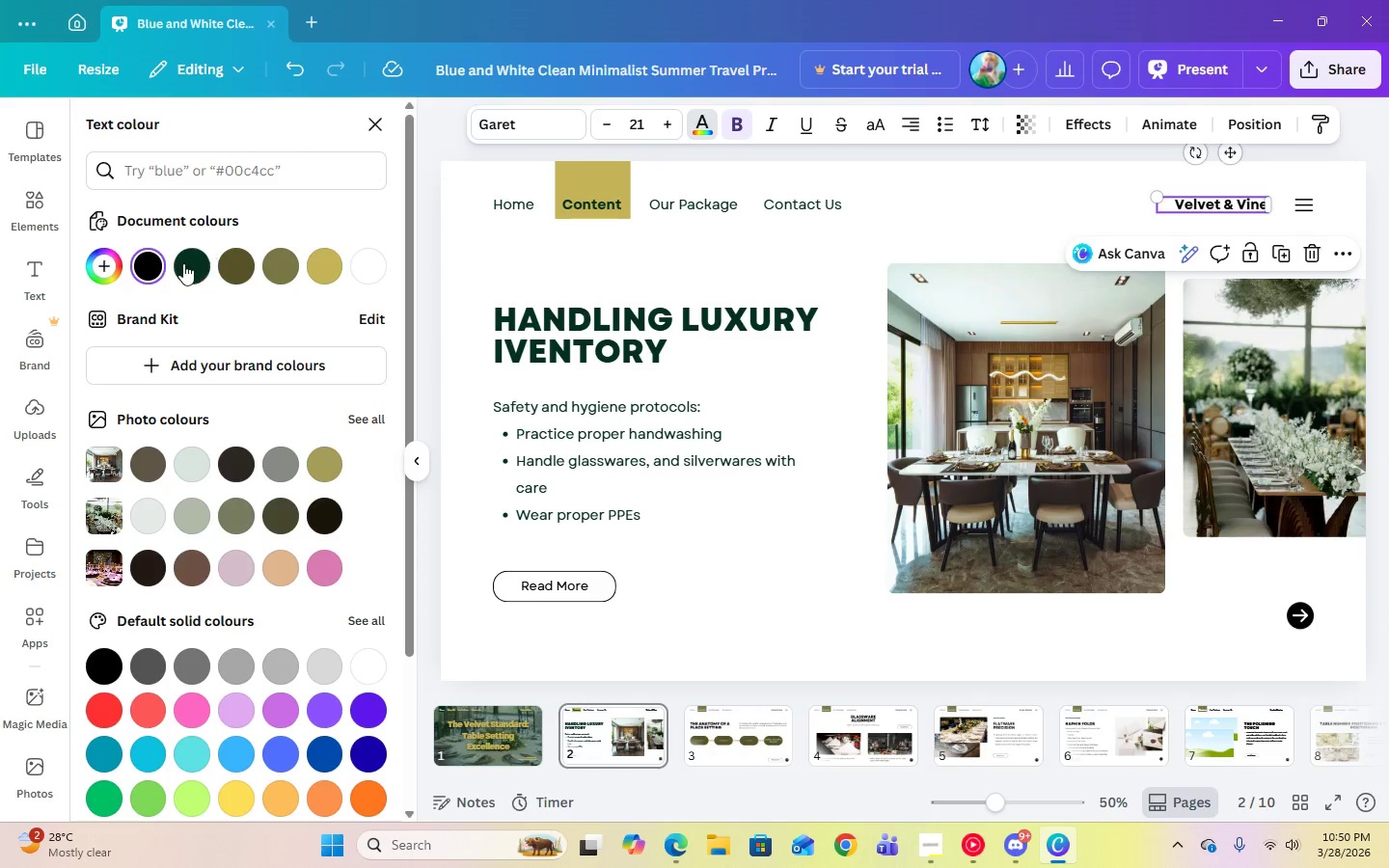 
left_click([183, 263])
 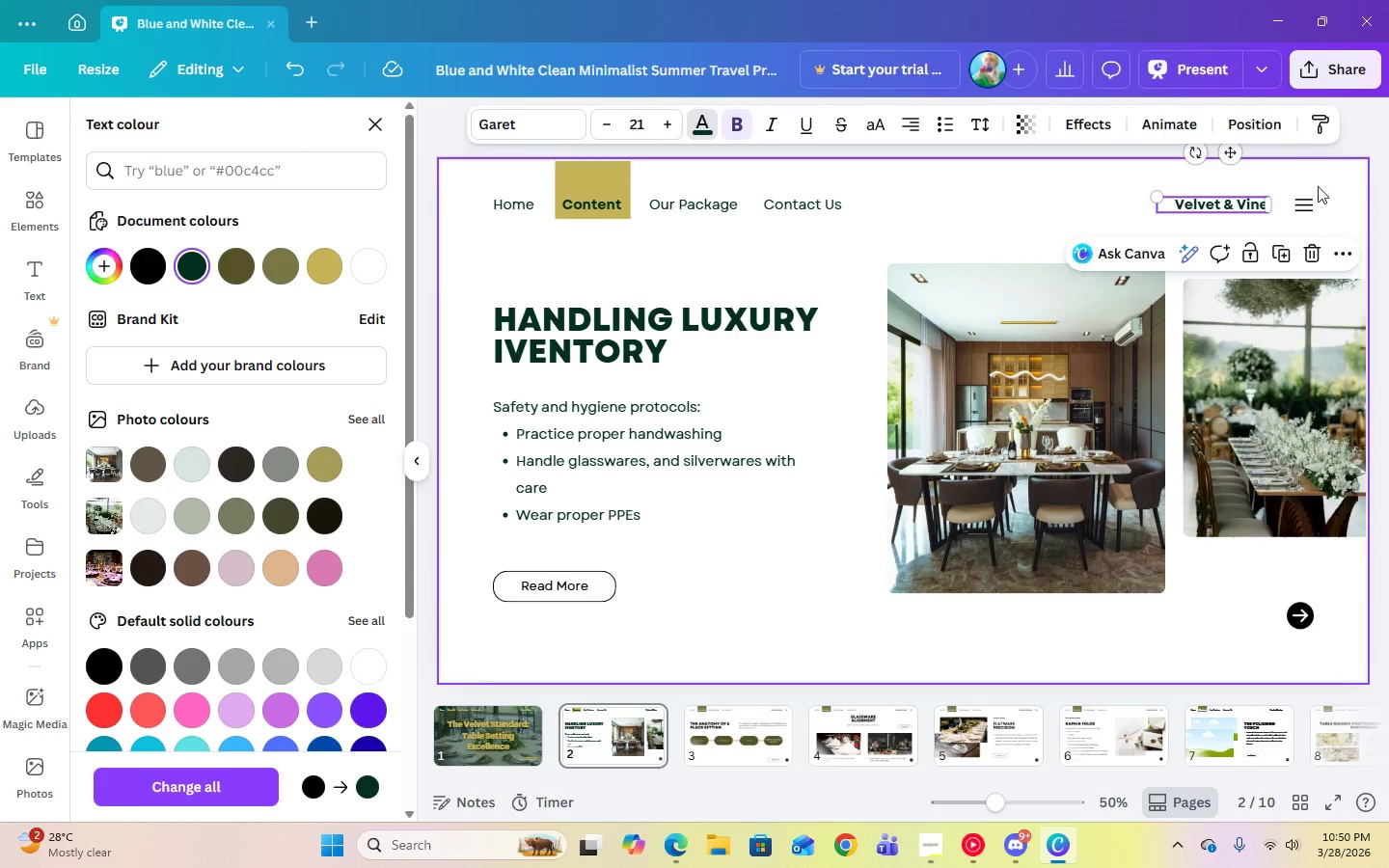 
left_click([1308, 202])
 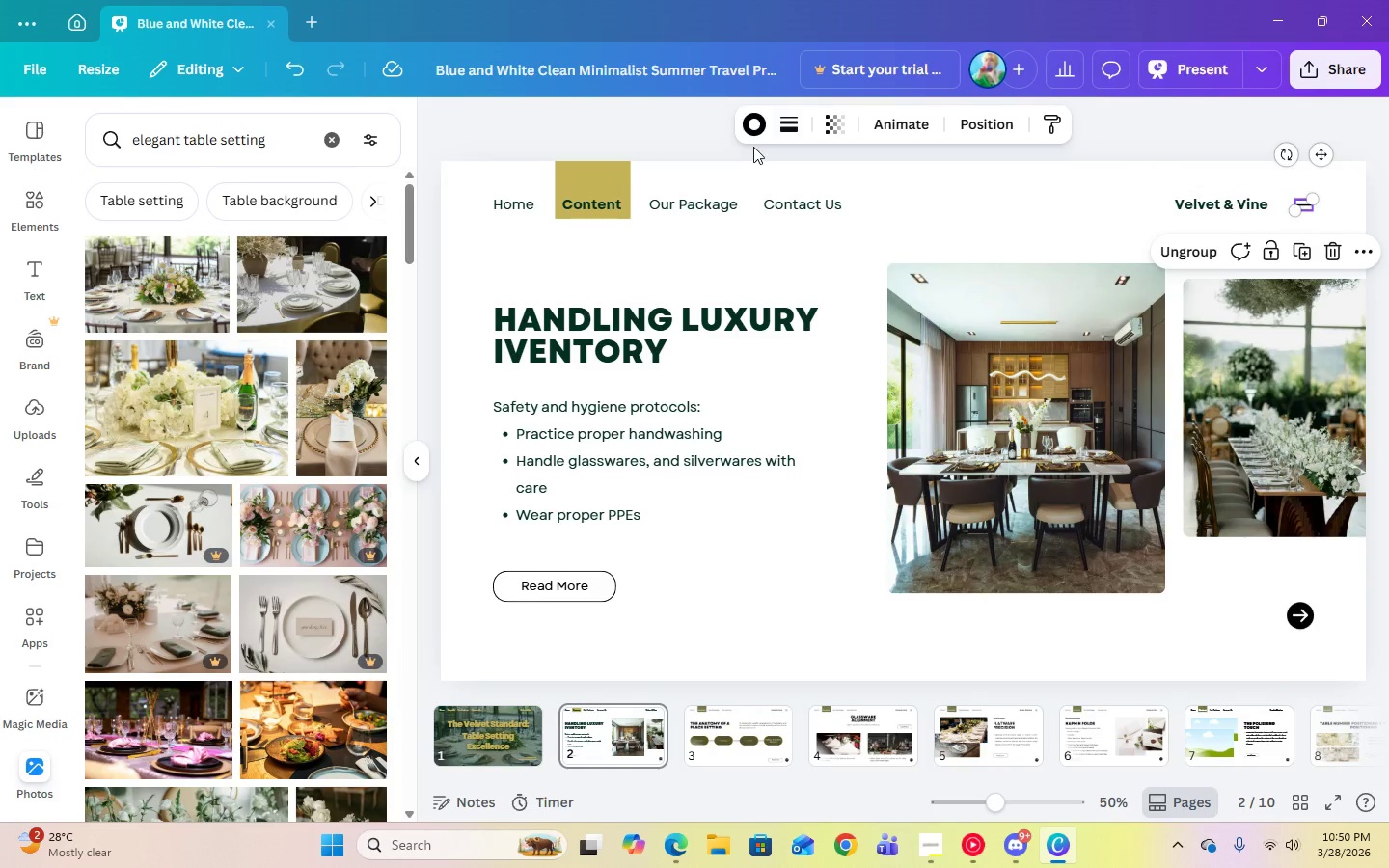 
left_click([761, 132])
 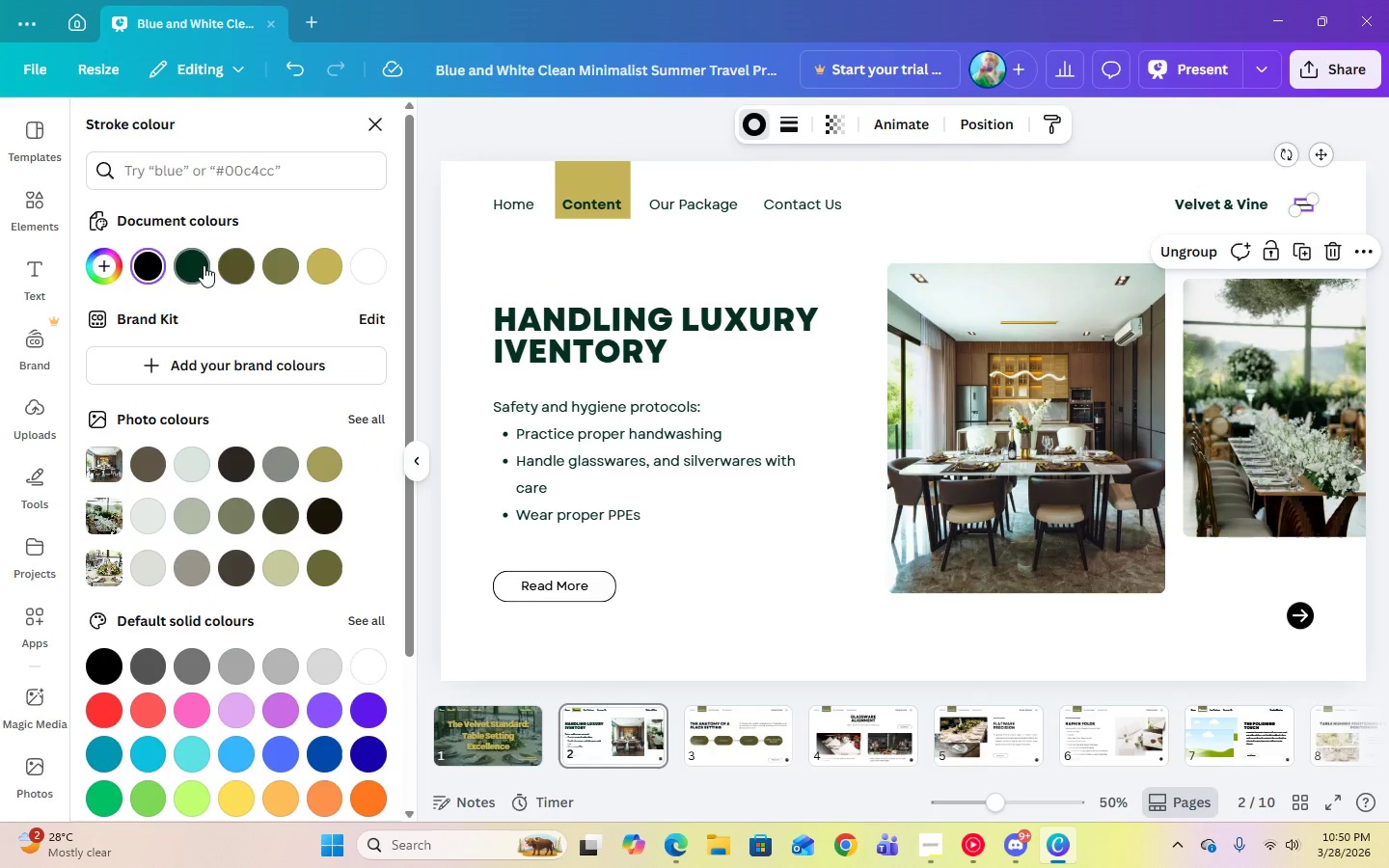 
left_click([199, 267])
 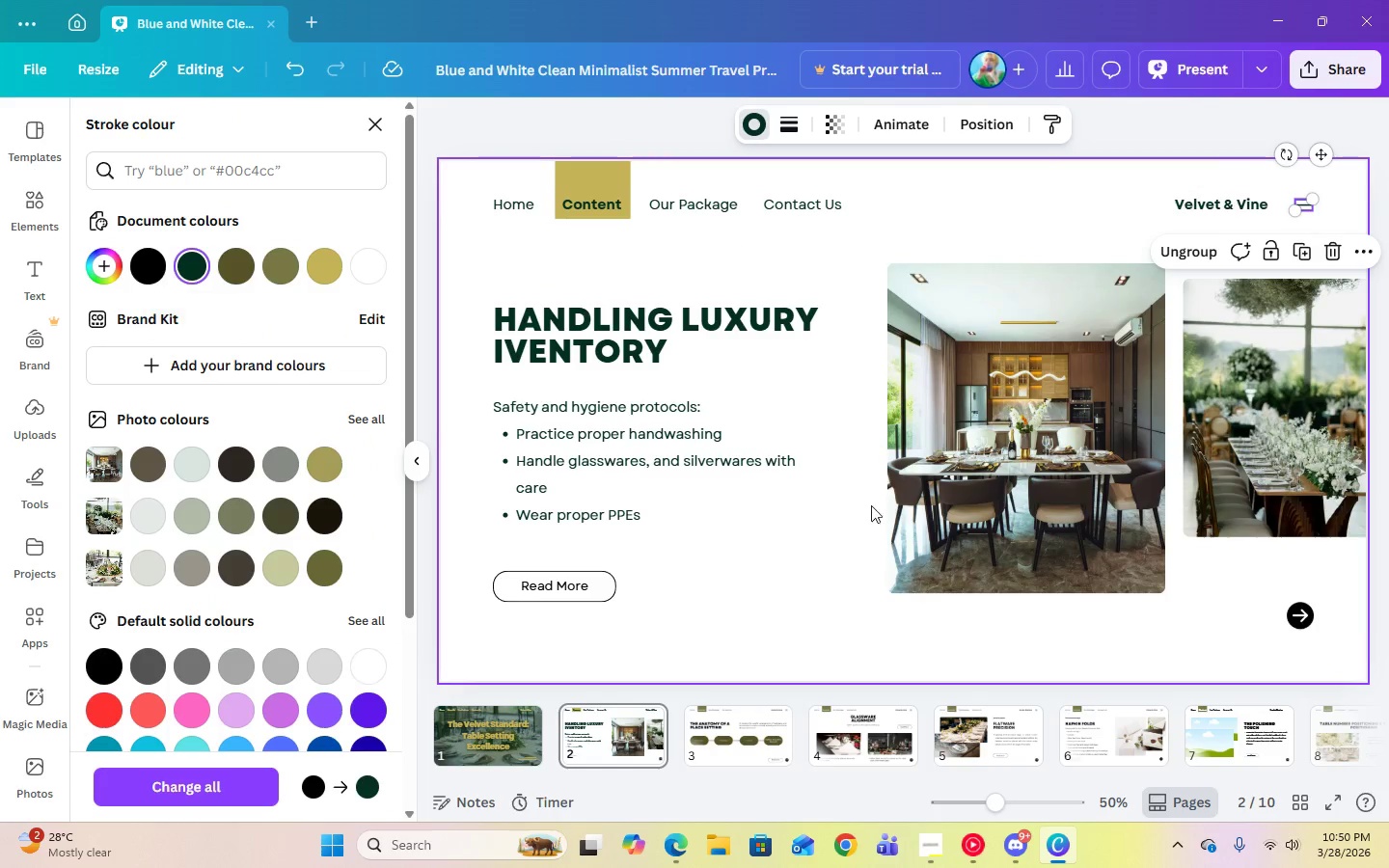 
left_click([828, 556])
 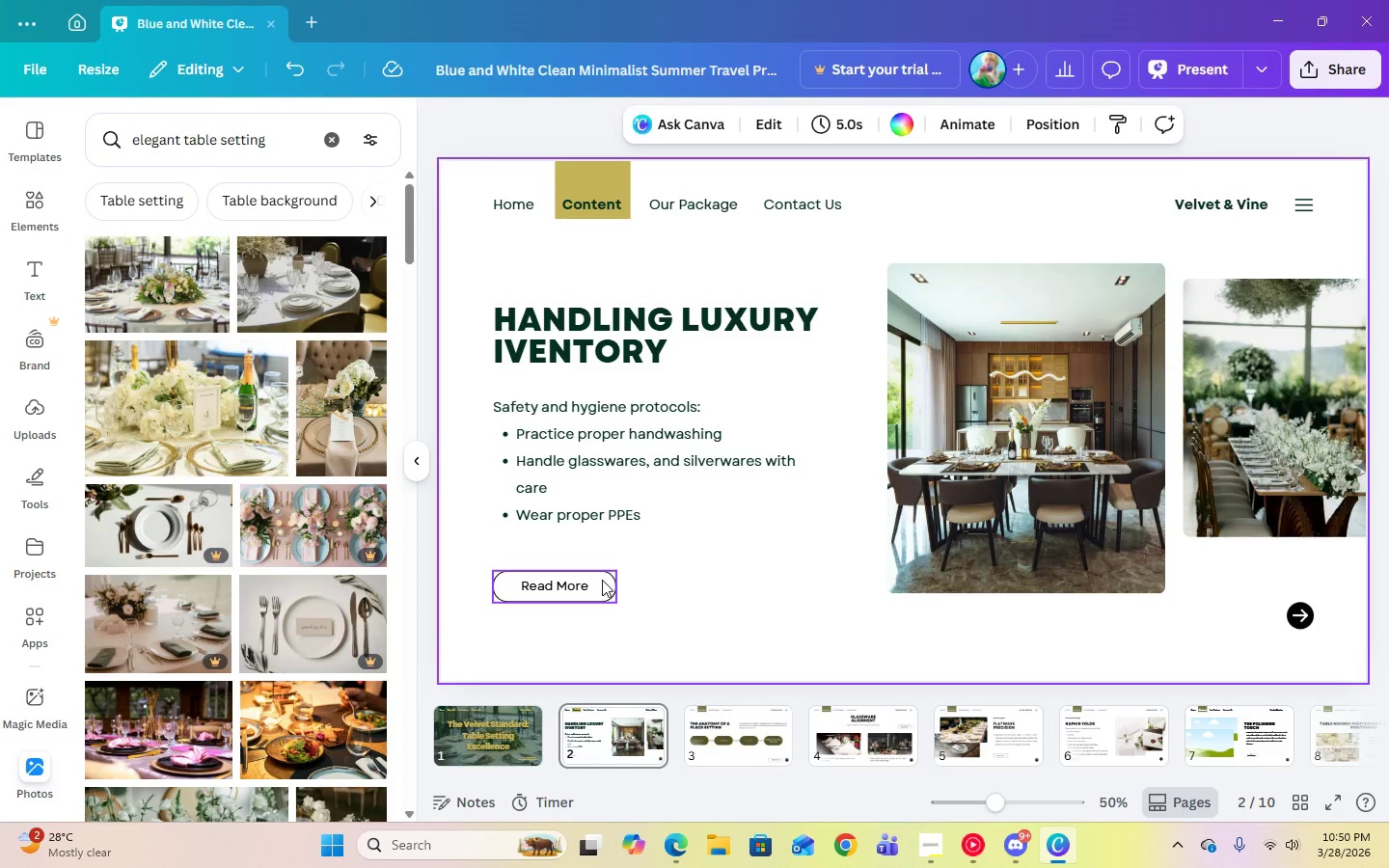 
left_click([604, 580])
 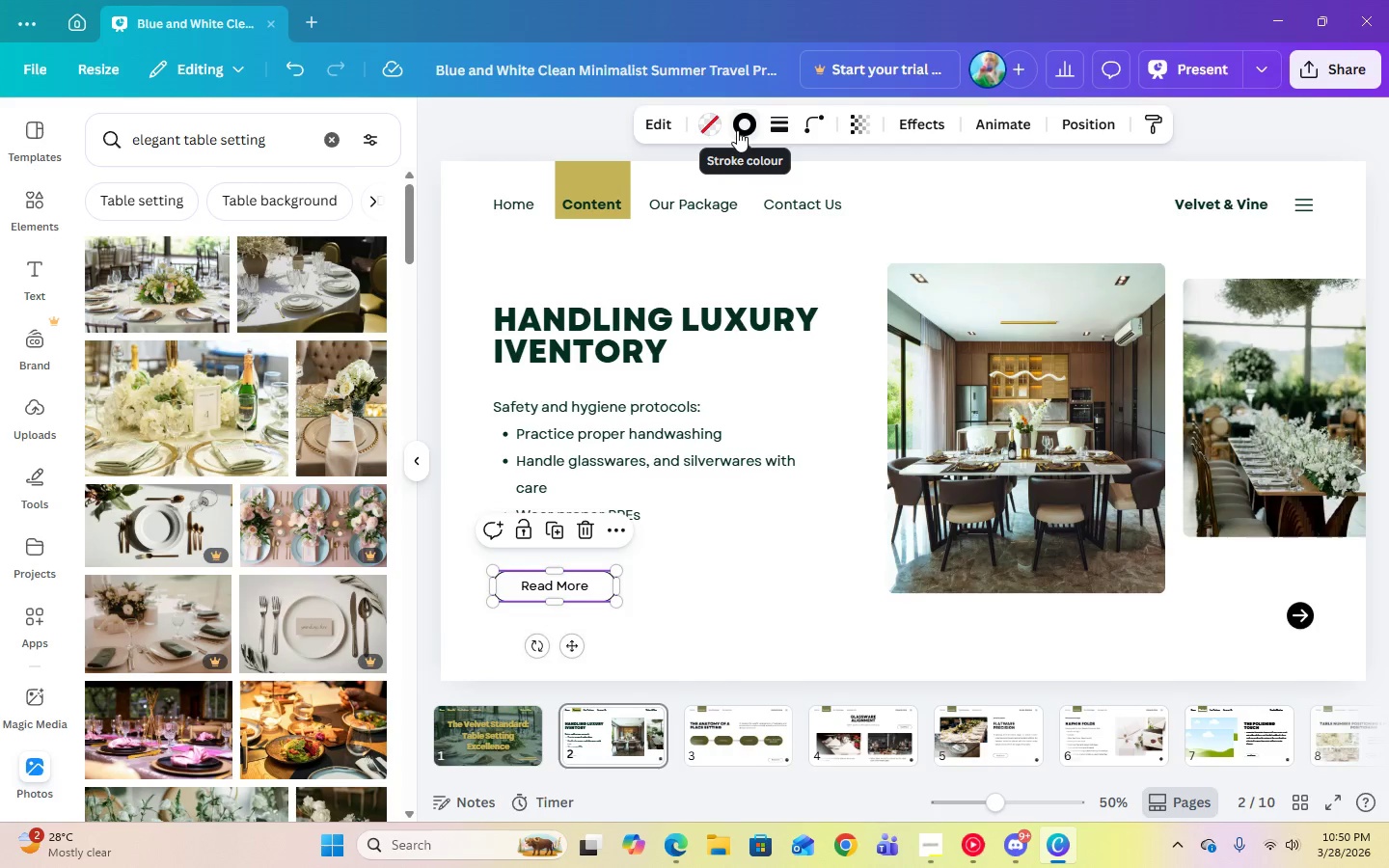 
left_click([748, 129])
 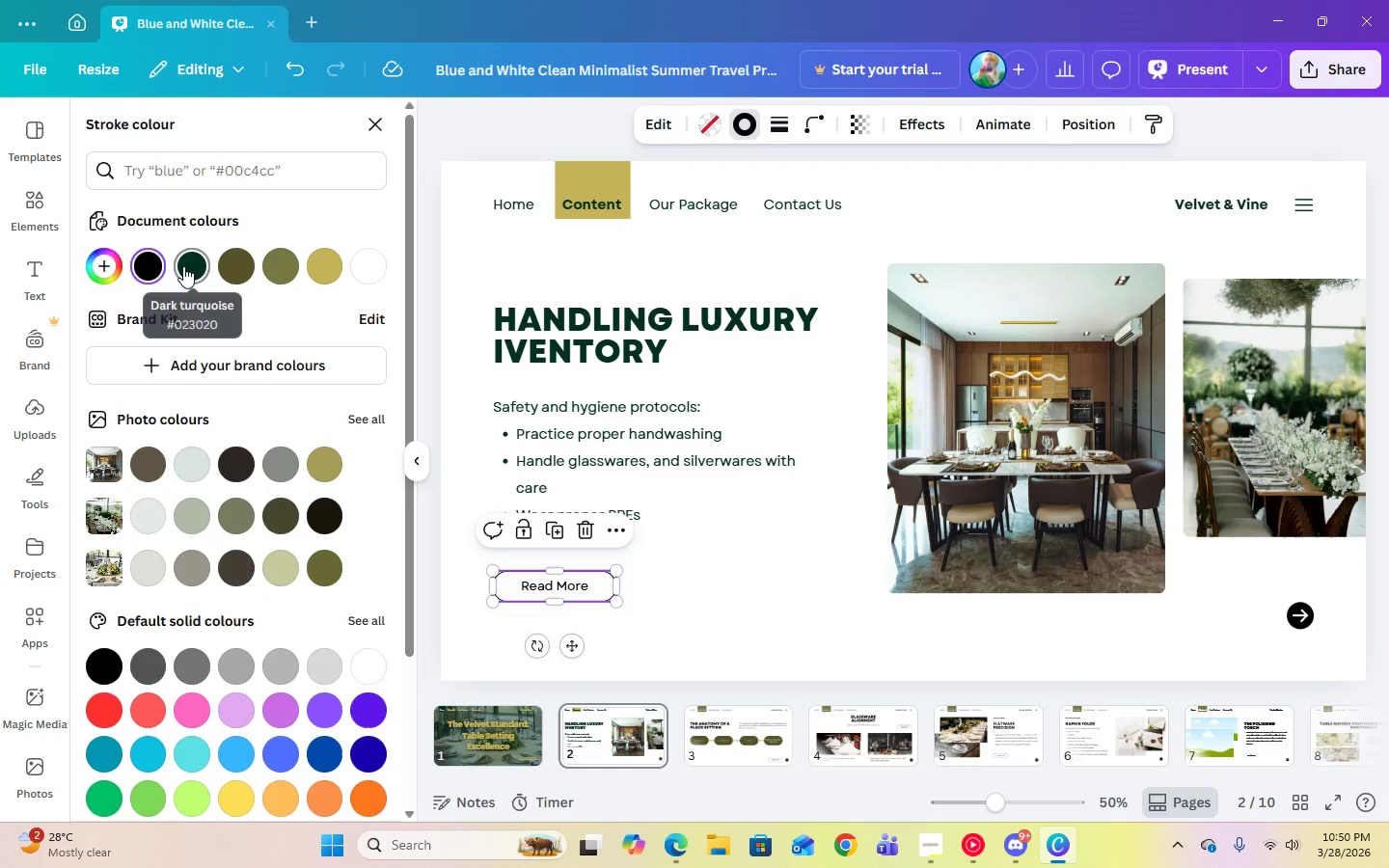 
left_click([183, 266])
 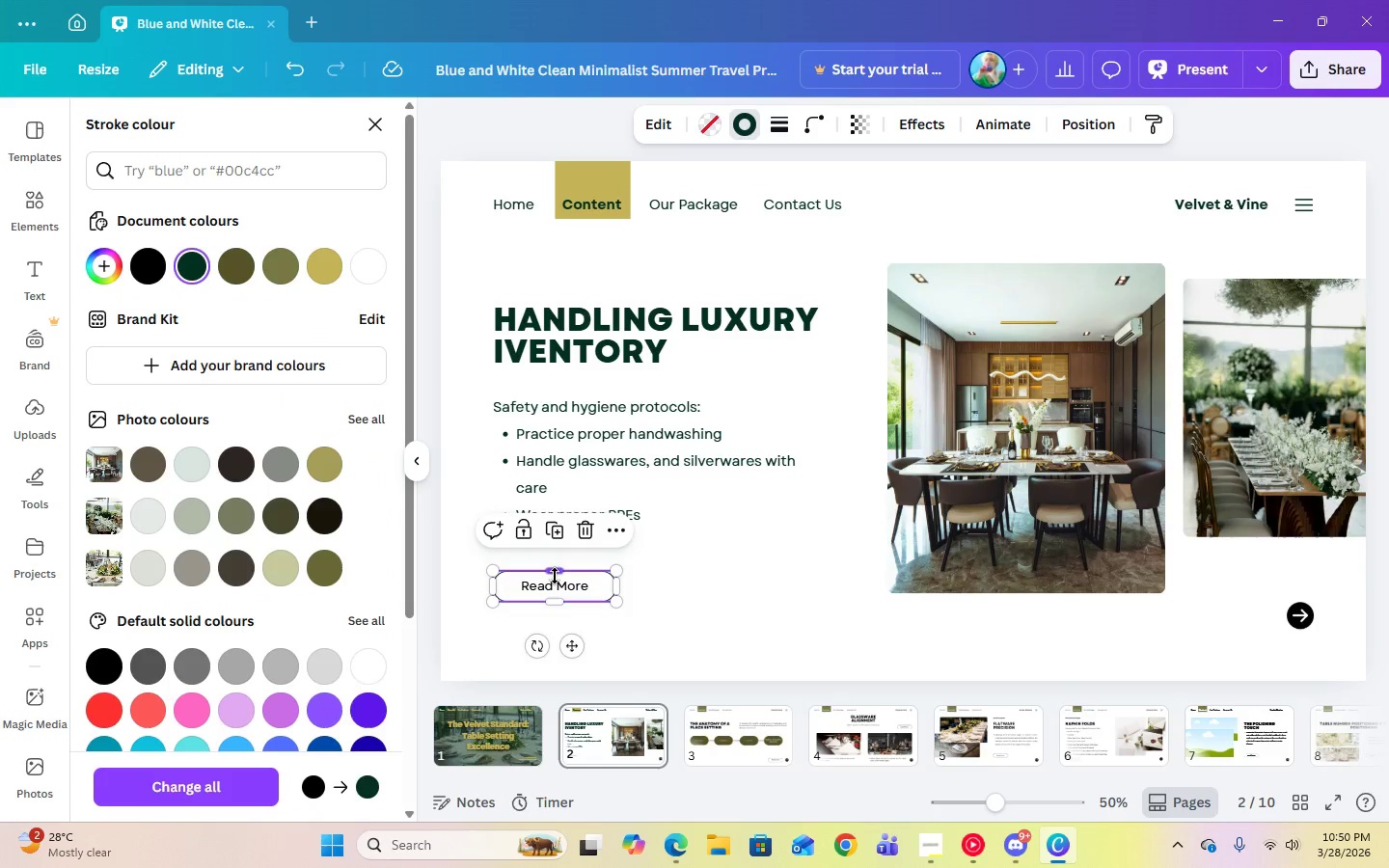 
left_click([558, 587])
 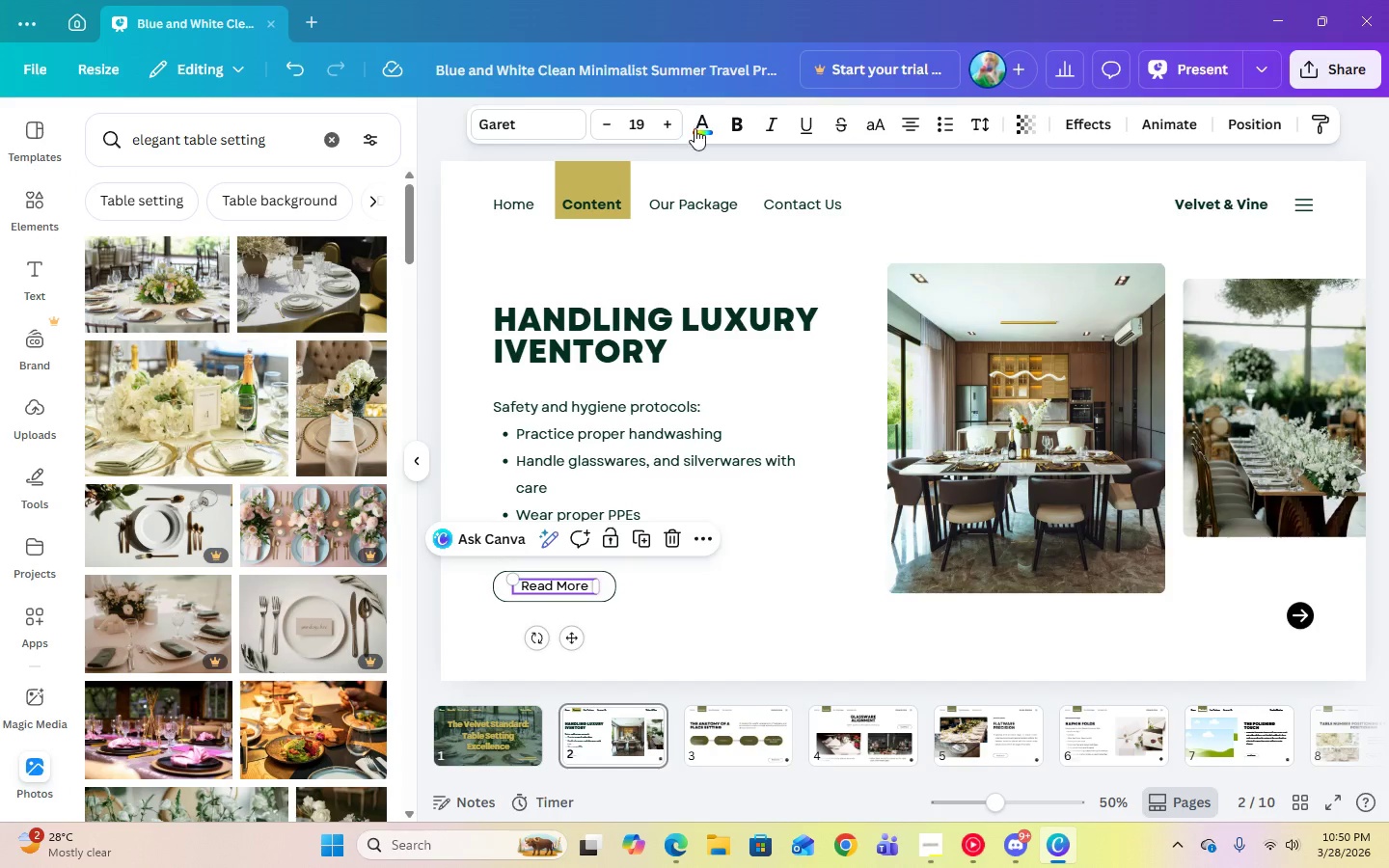 
left_click([702, 133])
 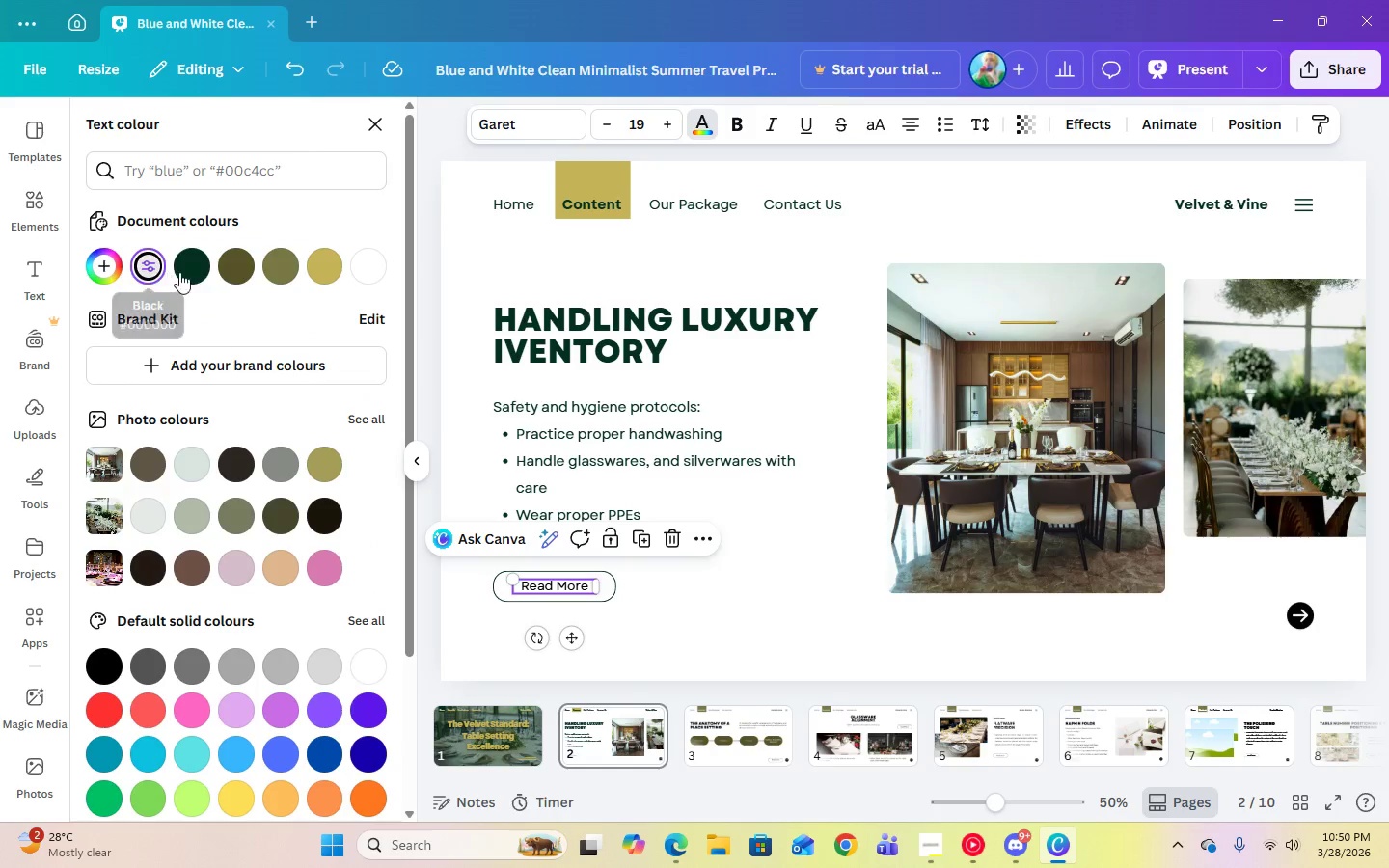 
left_click([182, 272])
 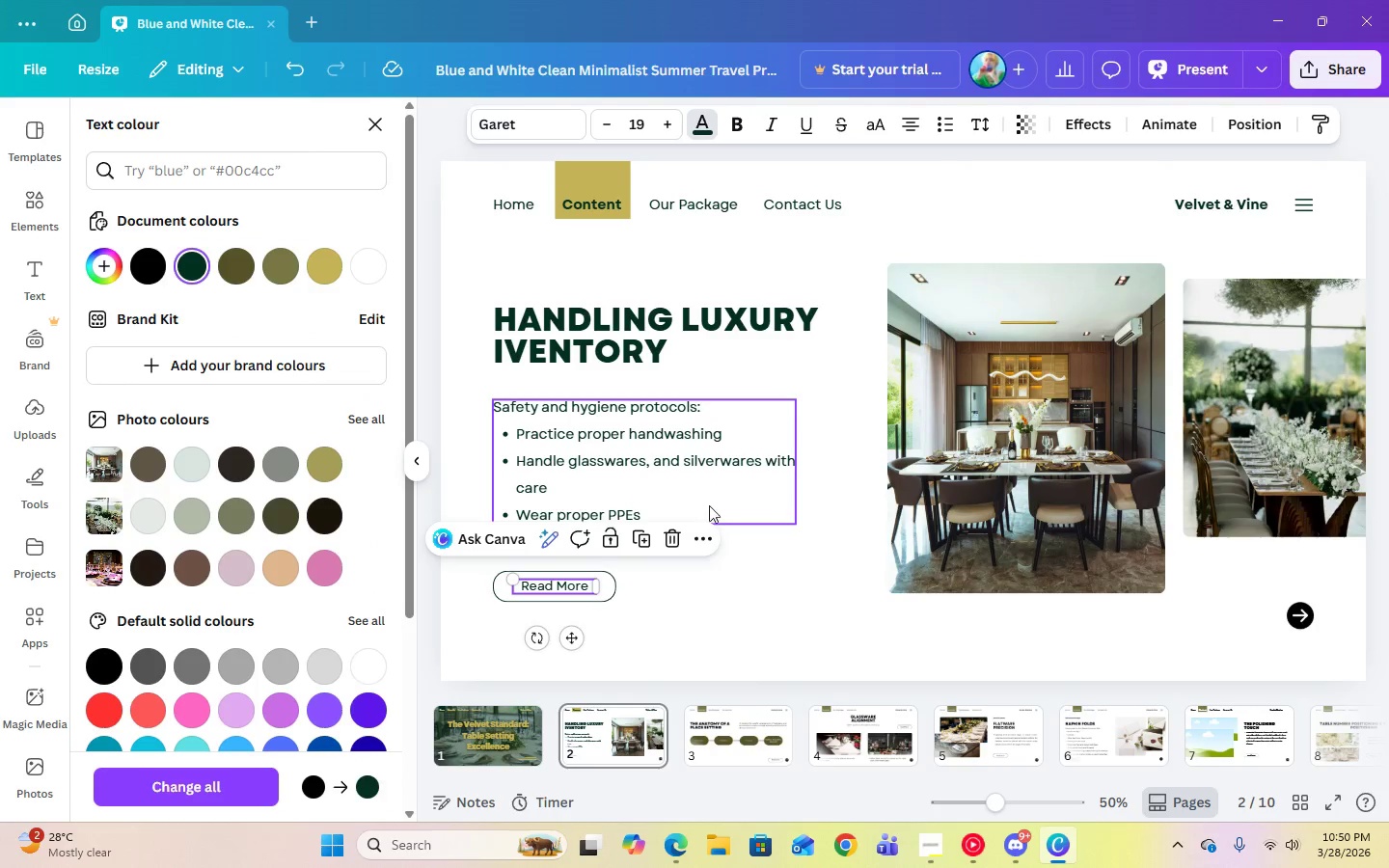 
mouse_move([741, 566])
 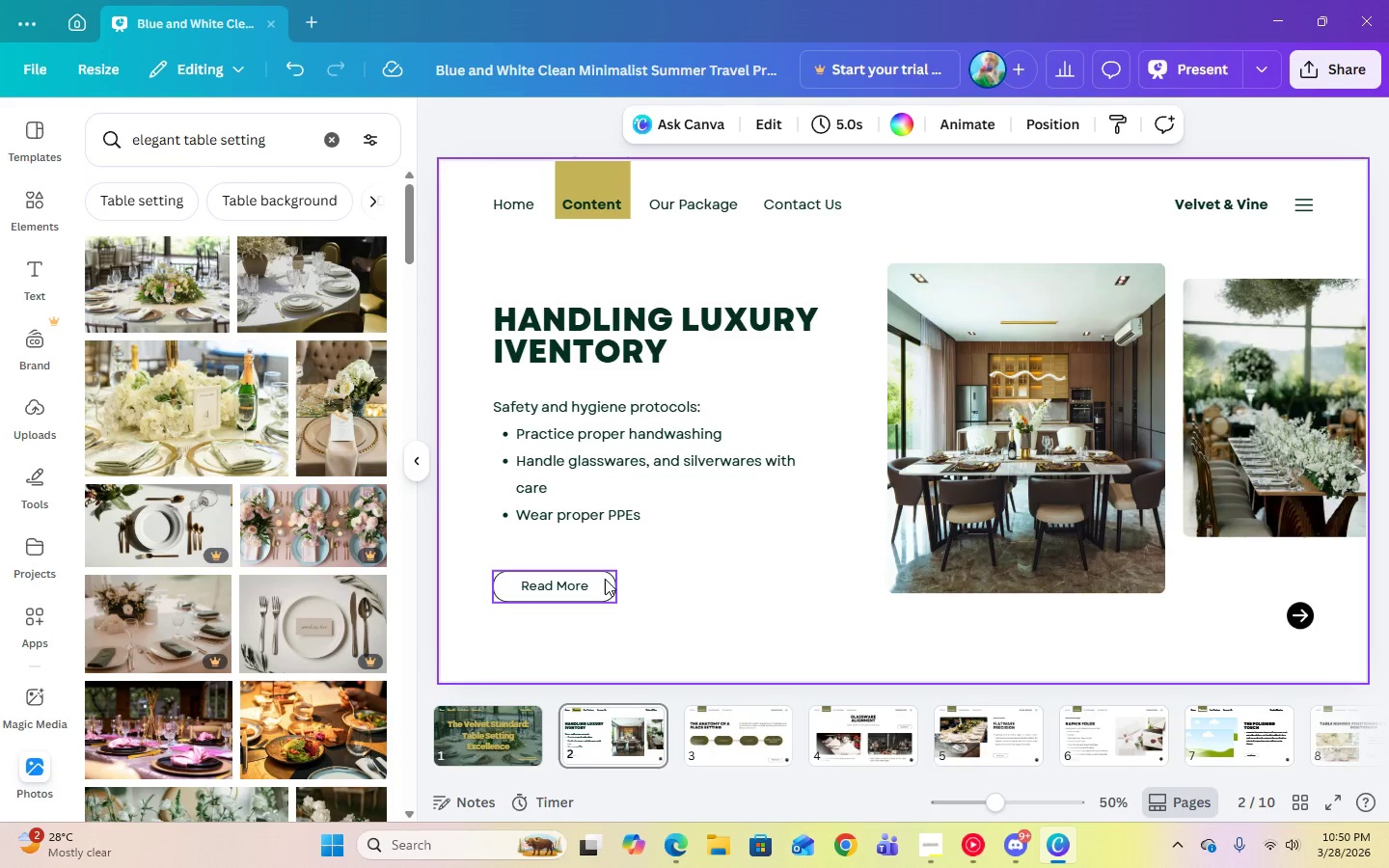 
left_click([605, 579])
 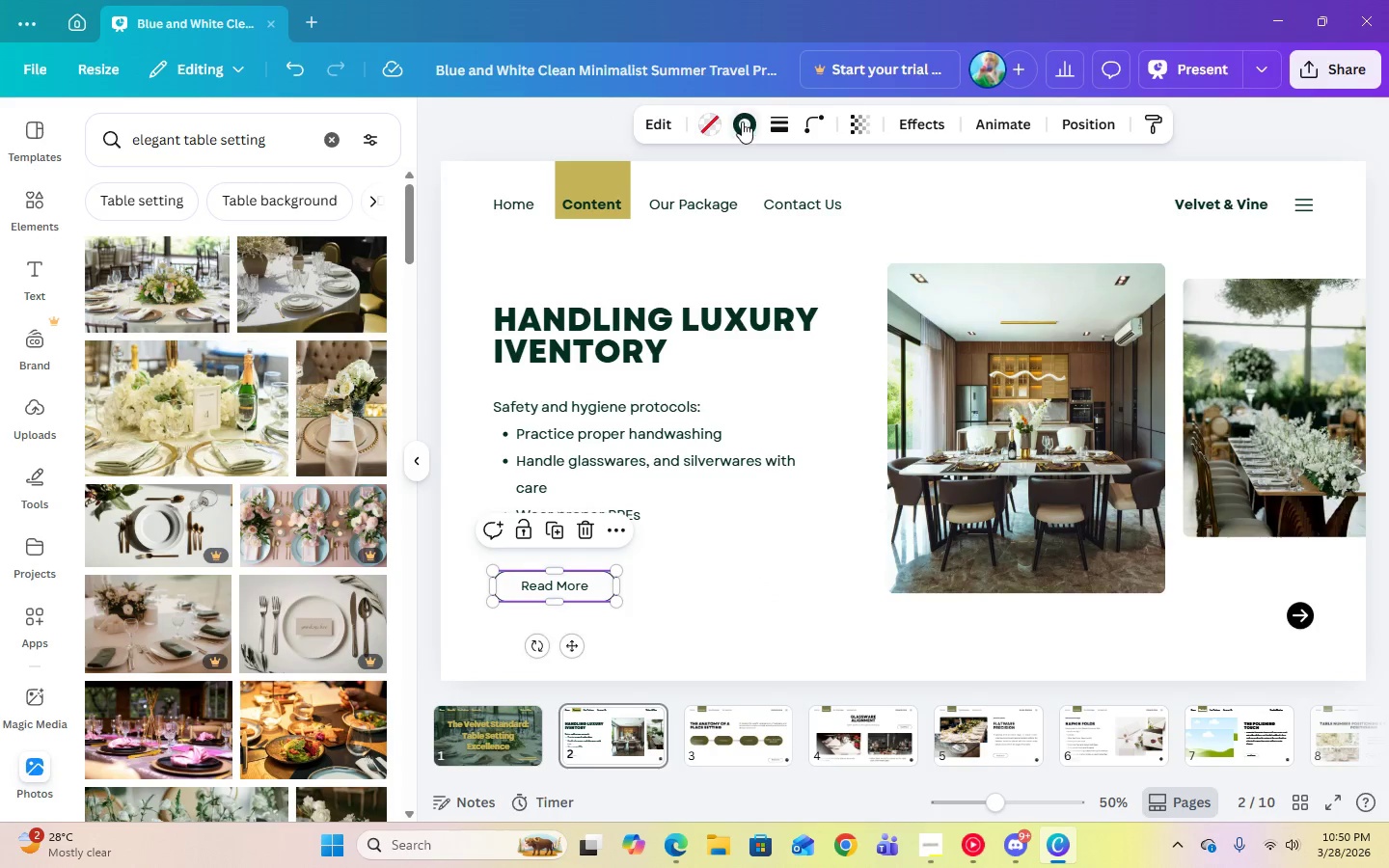 
left_click([742, 122])
 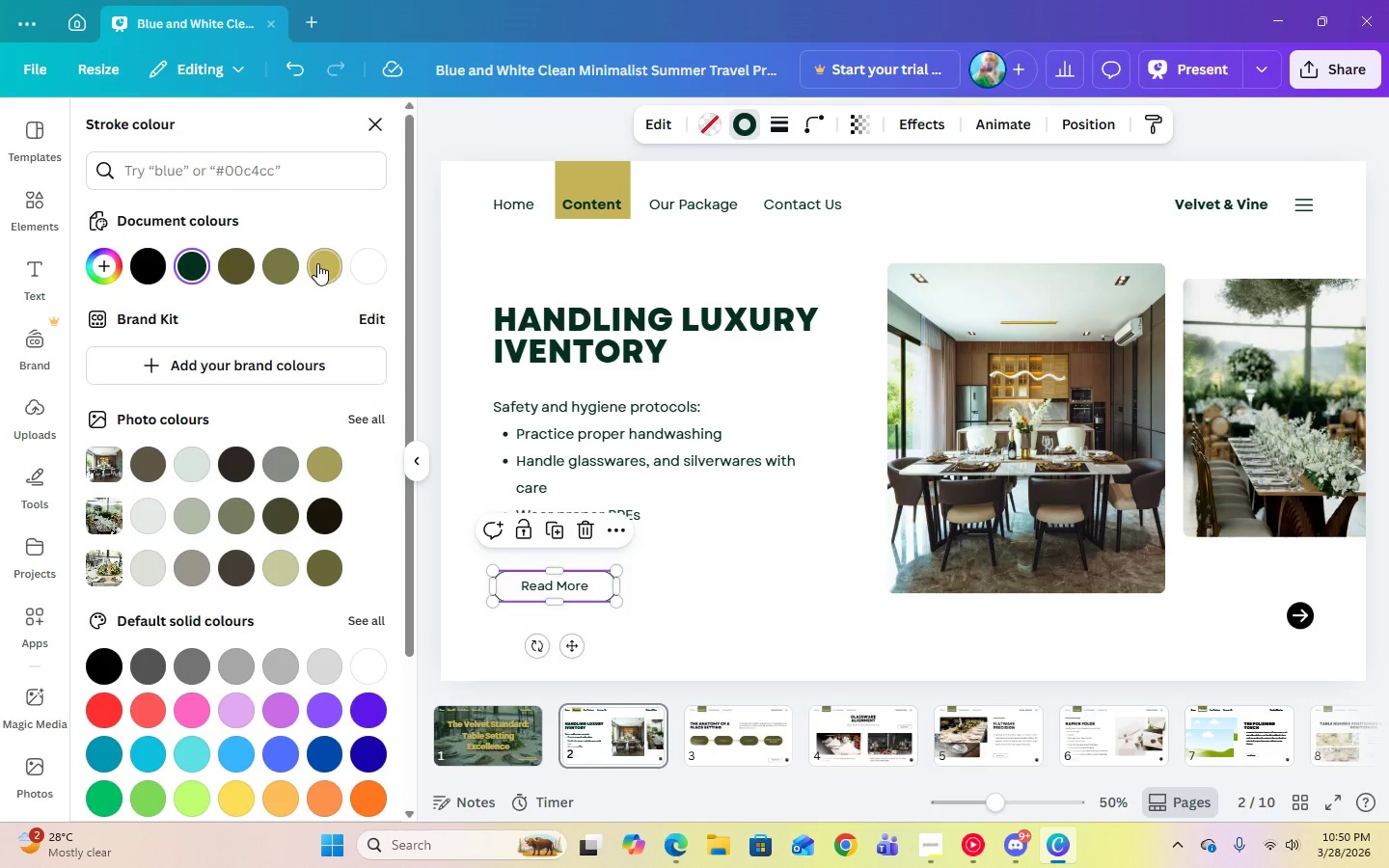 
left_click([320, 266])
 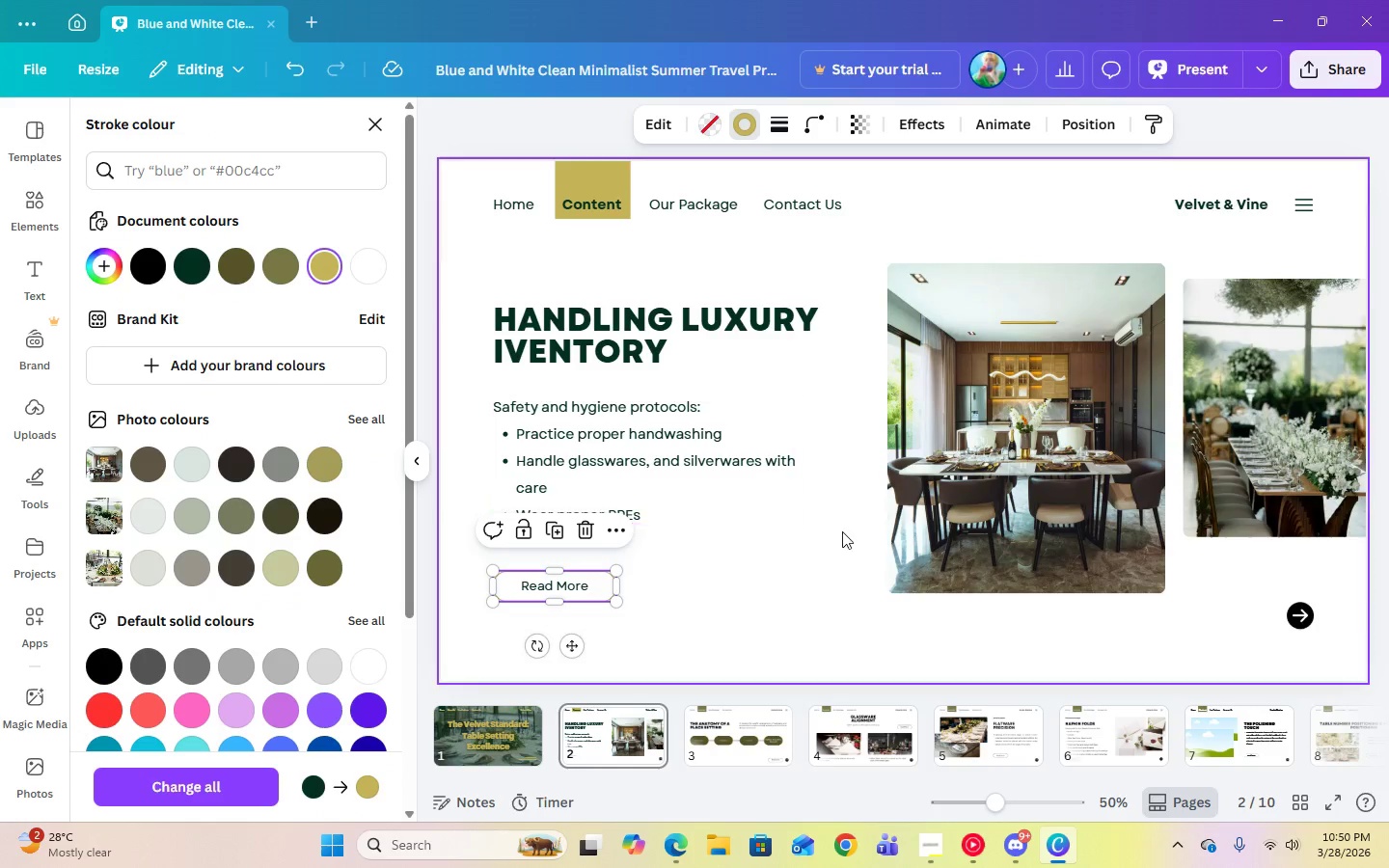 
left_click([842, 533])
 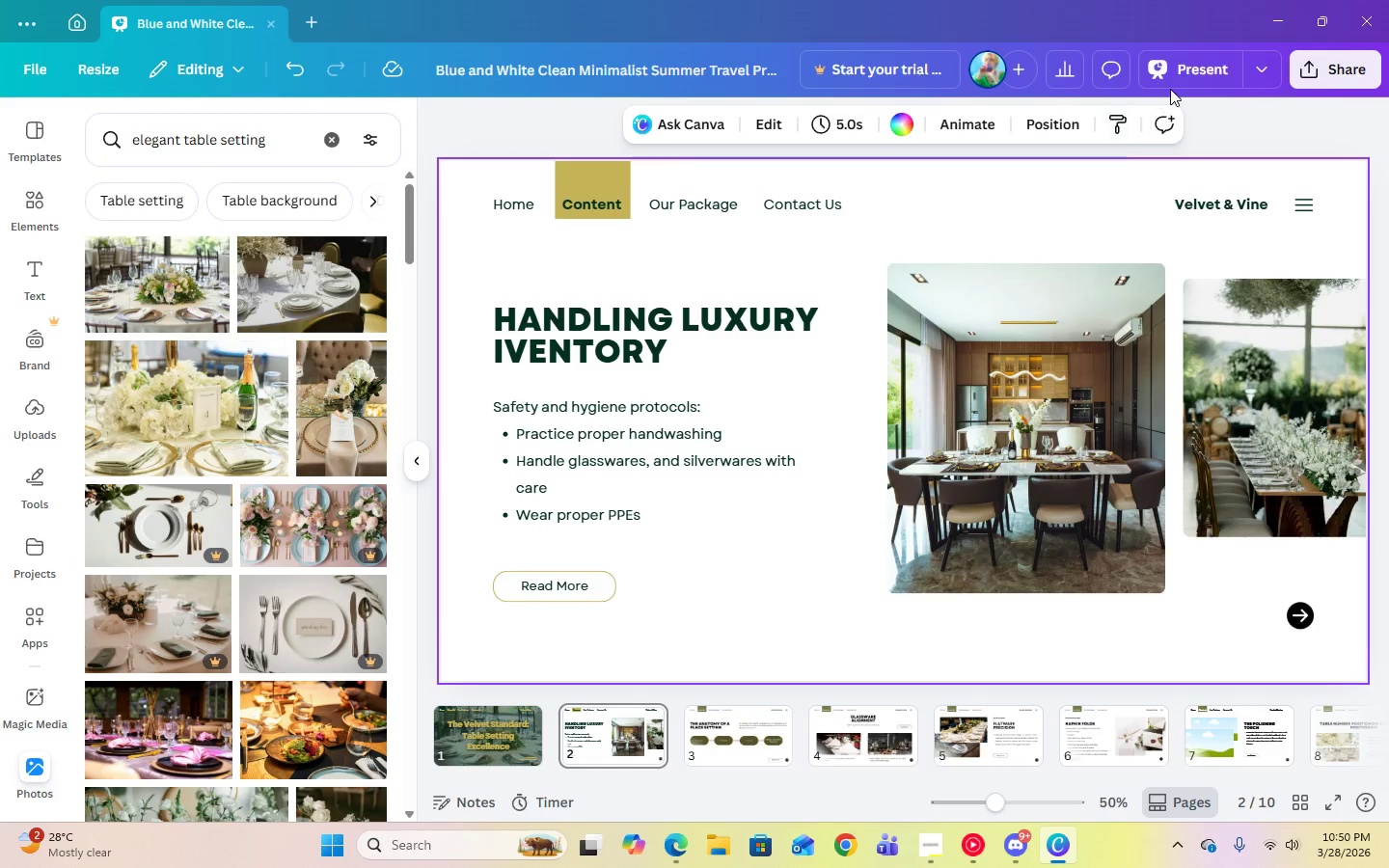 
left_click([1179, 70])
 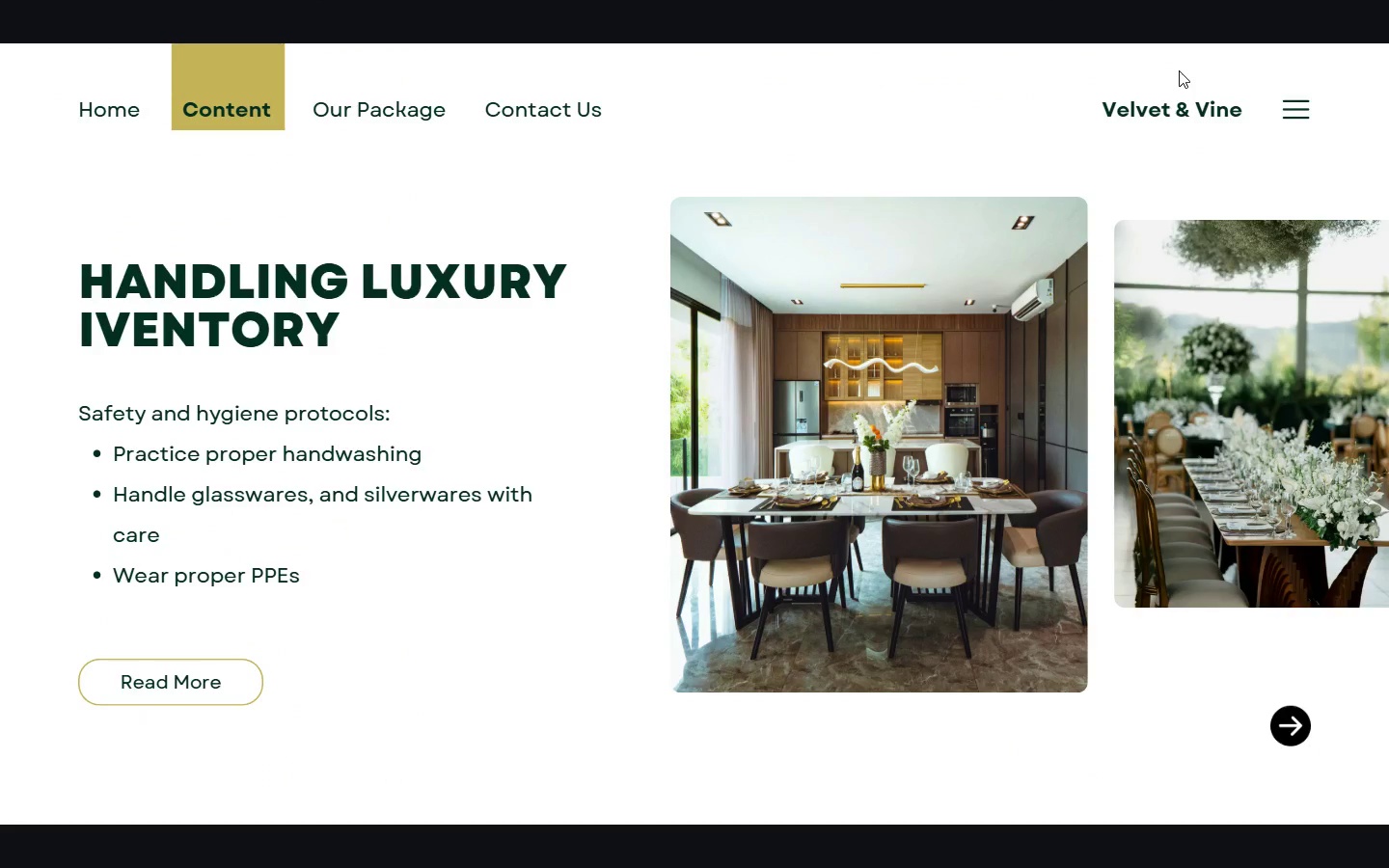 
wait(5.81)
 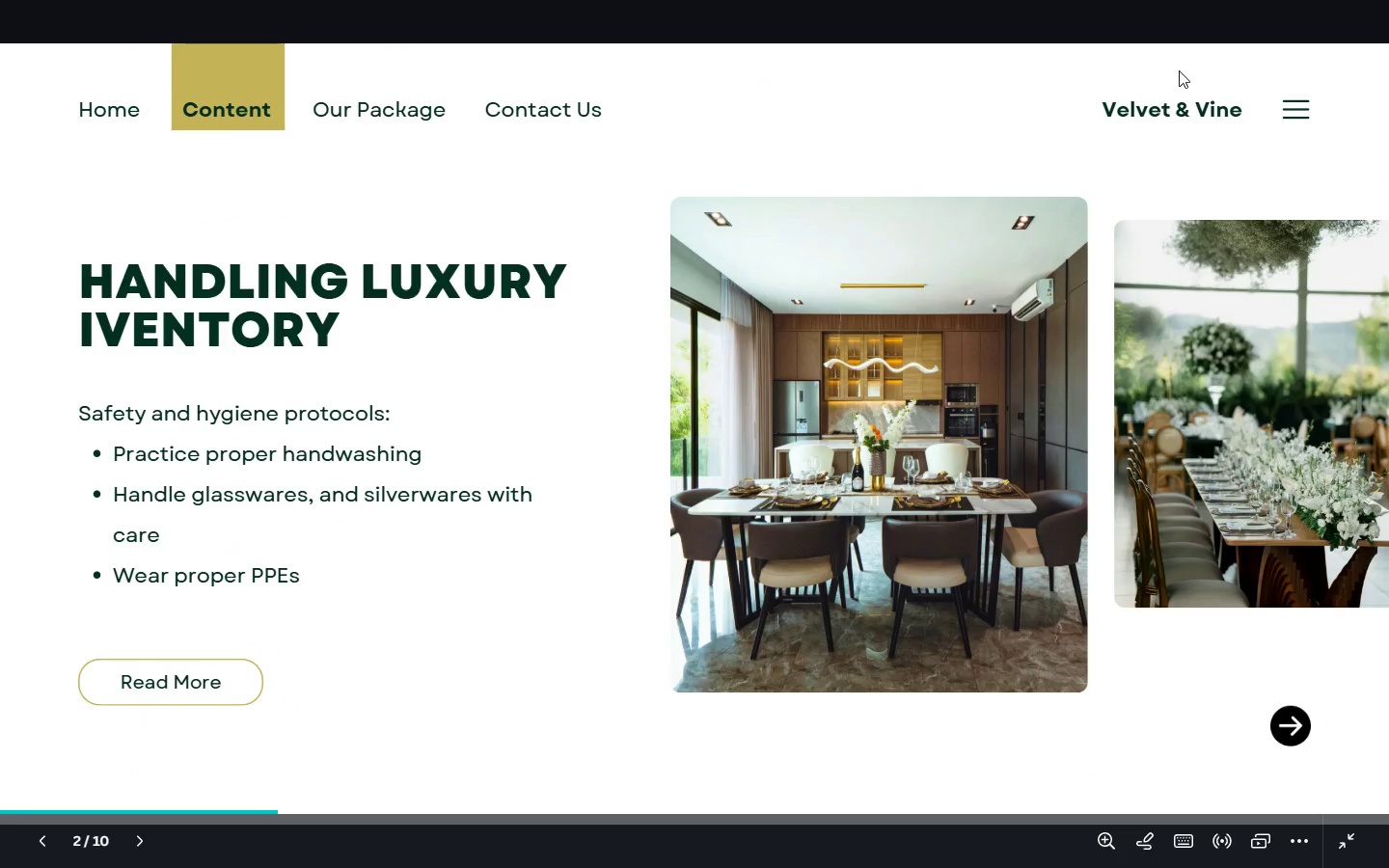 
key(Escape)
 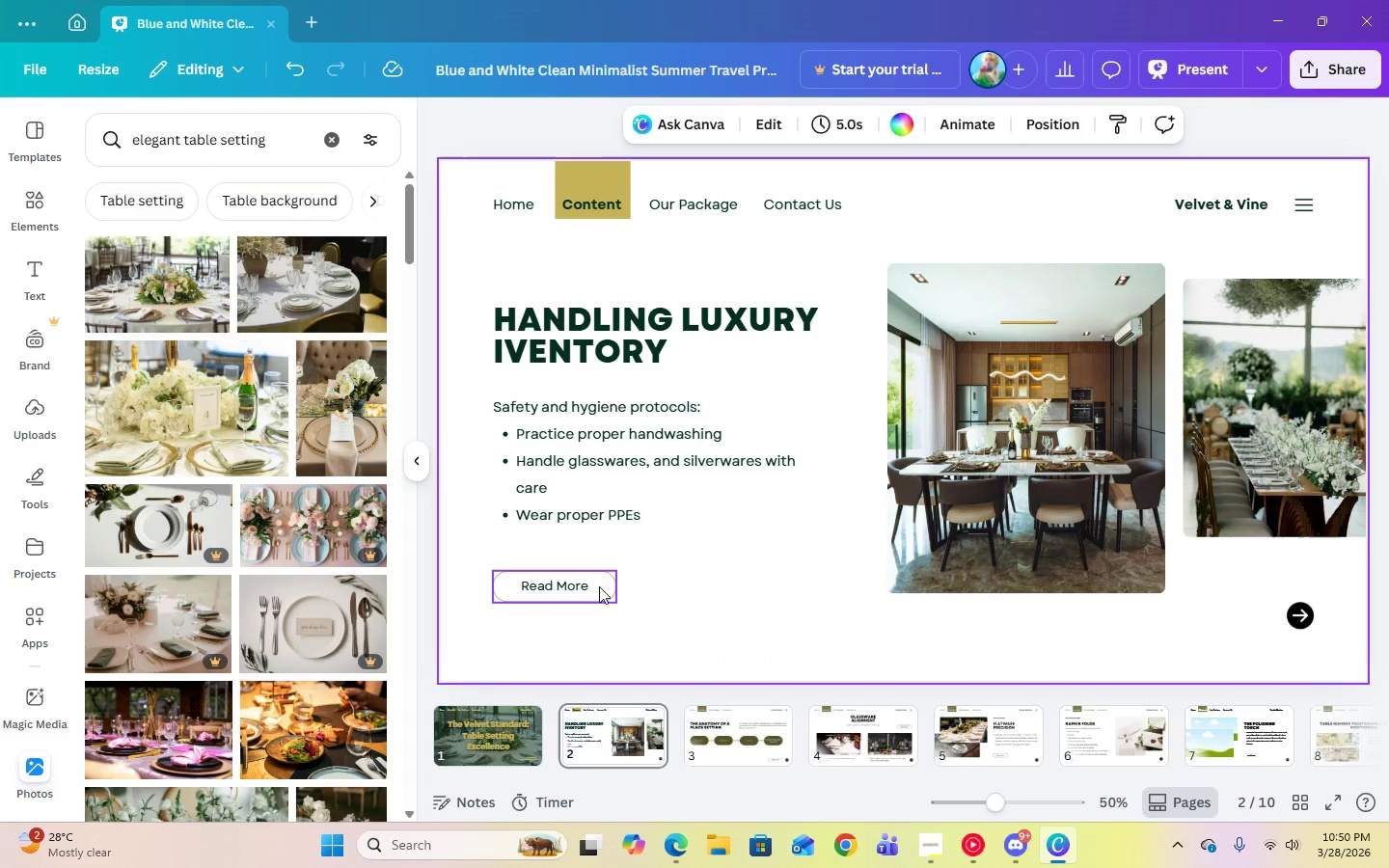 
left_click([599, 586])
 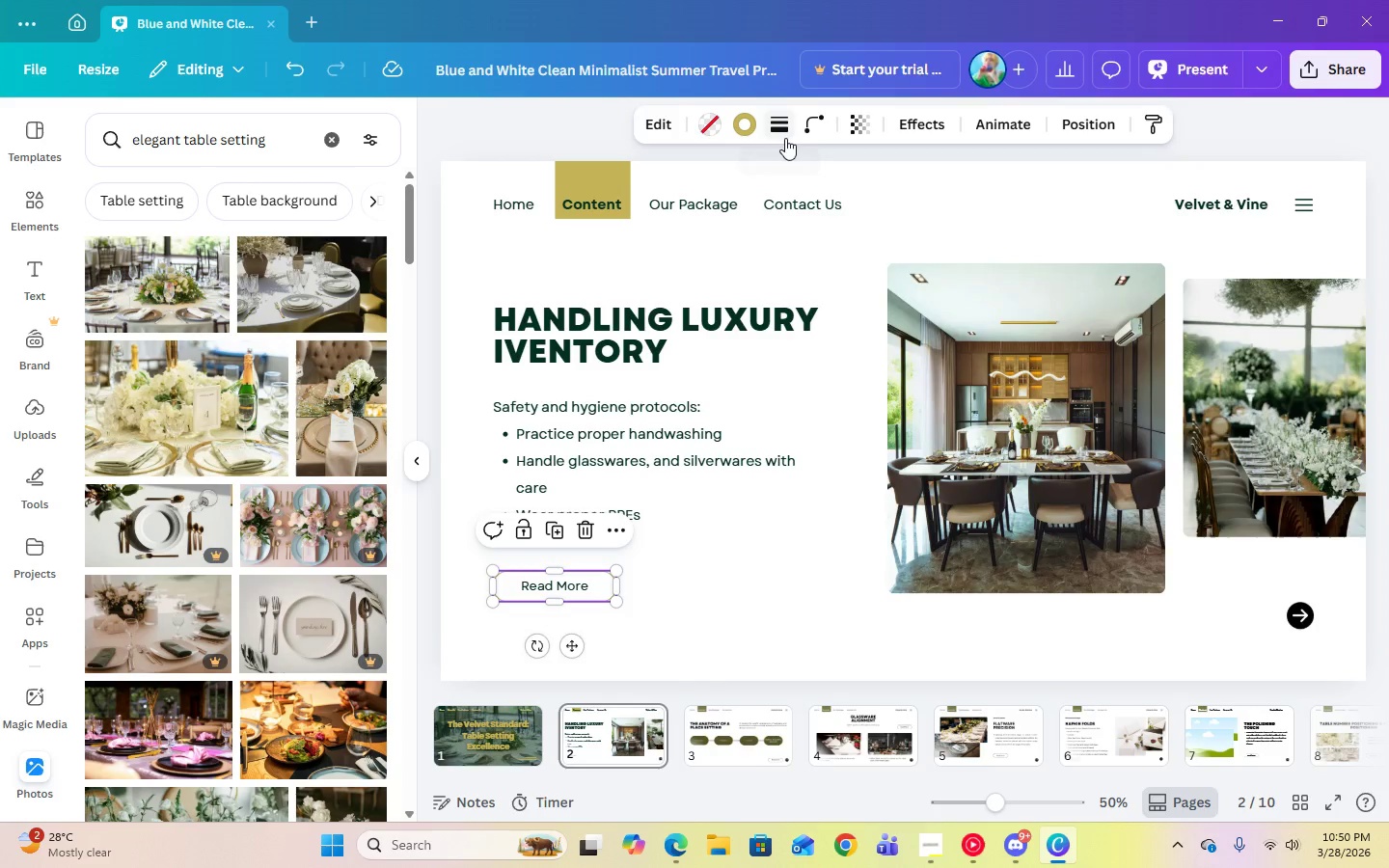 
left_click([785, 136])
 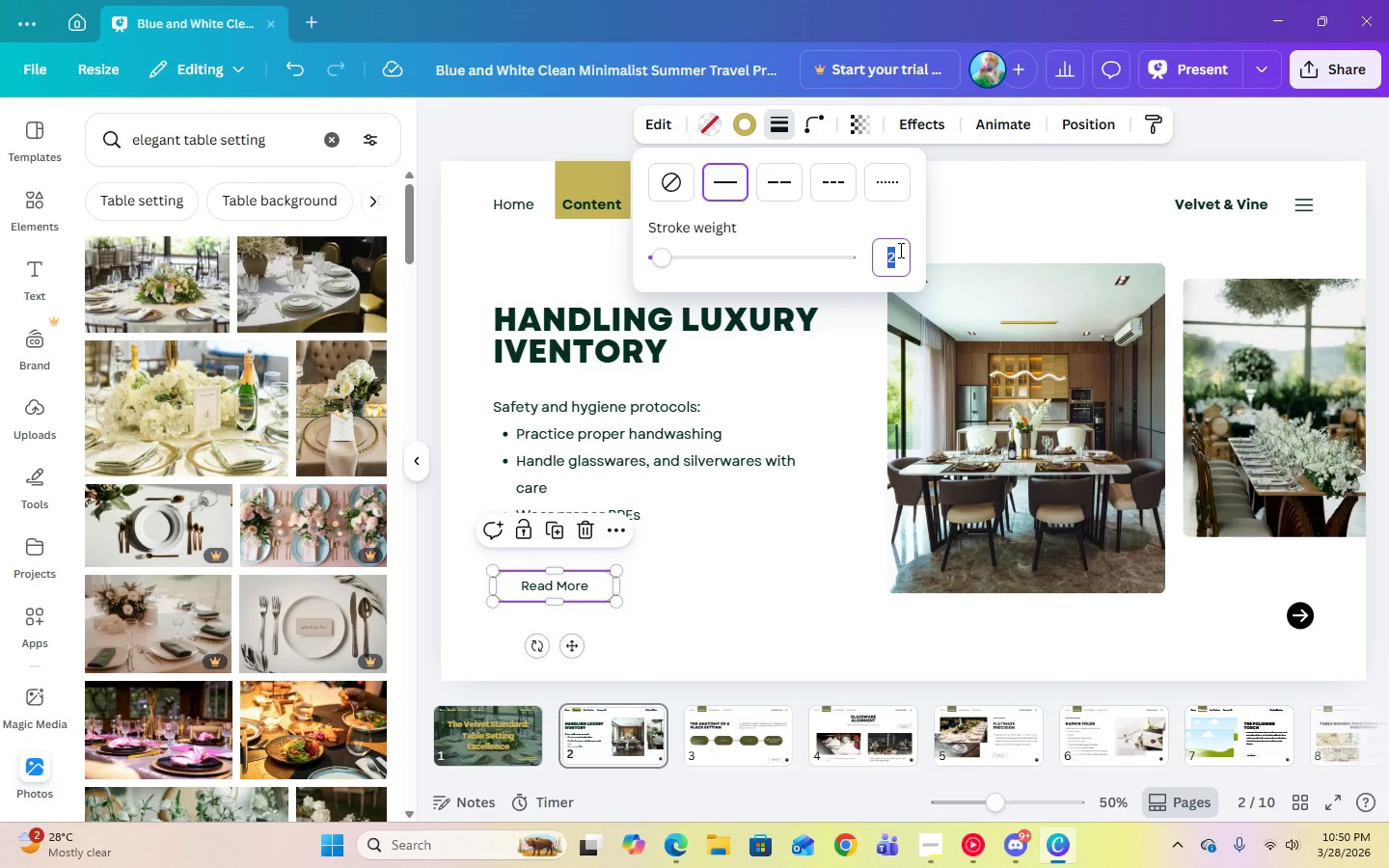 
key(Numpad6)
 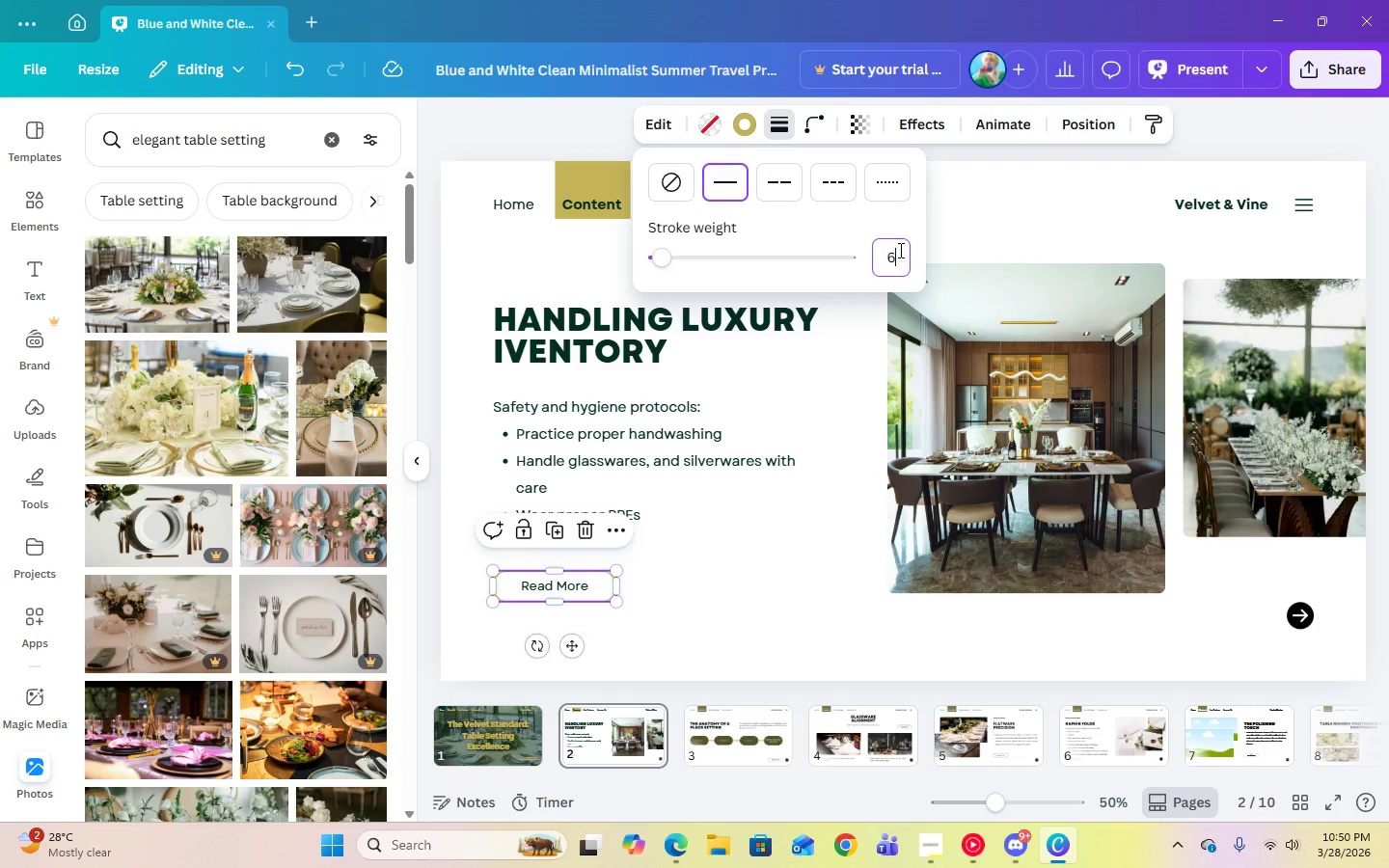 
key(Enter)
 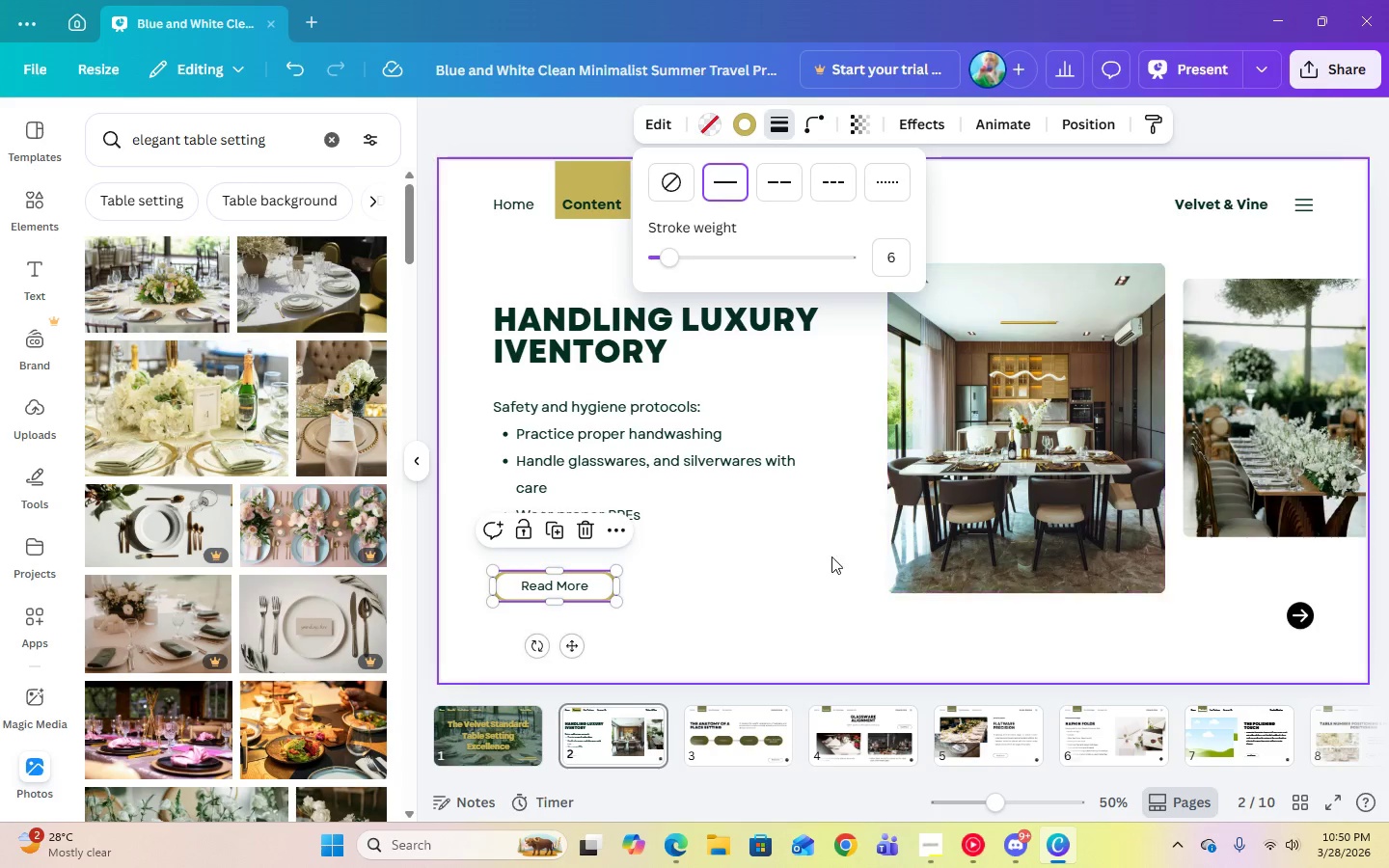 
left_click([726, 614])
 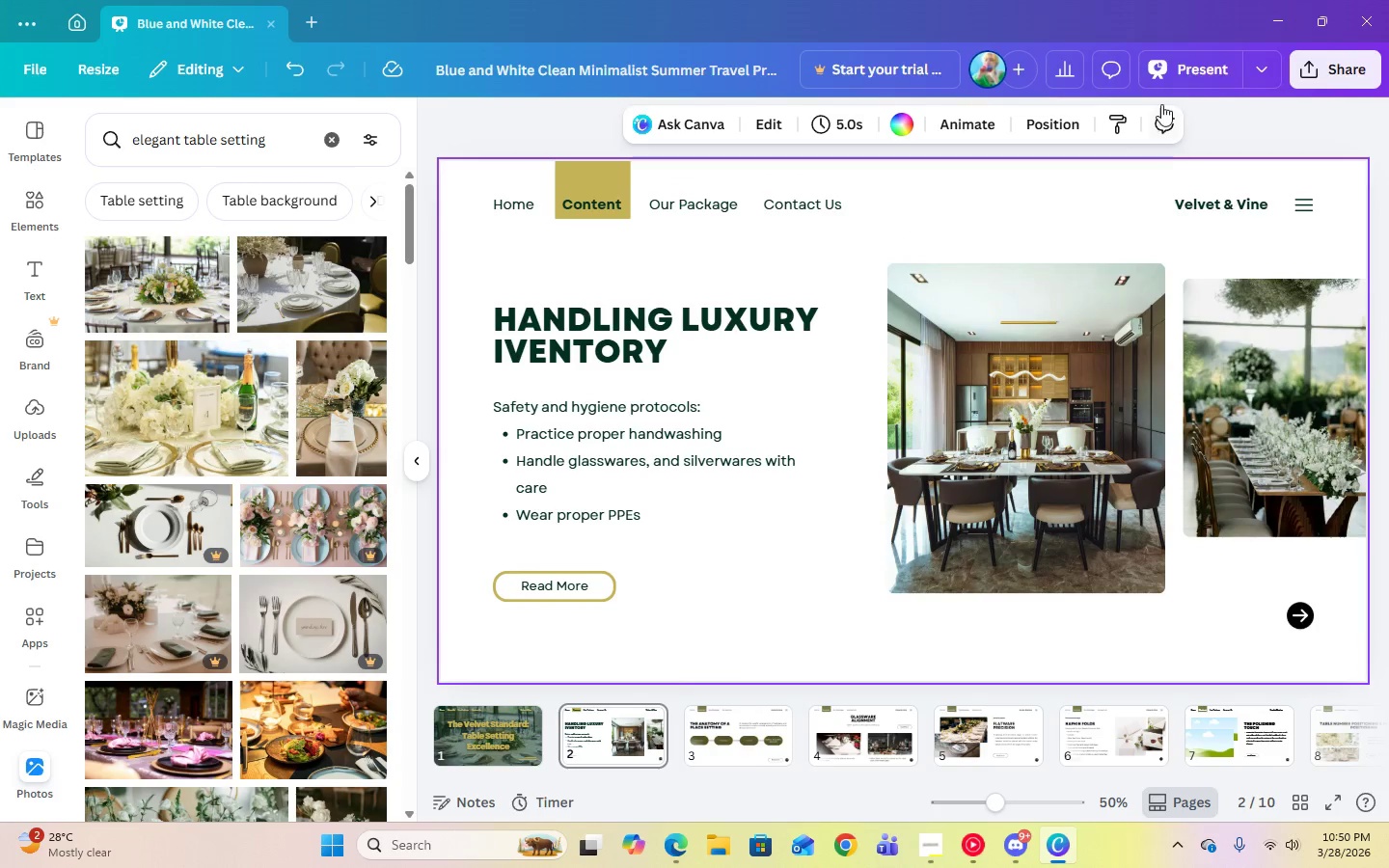 
left_click([1179, 75])
 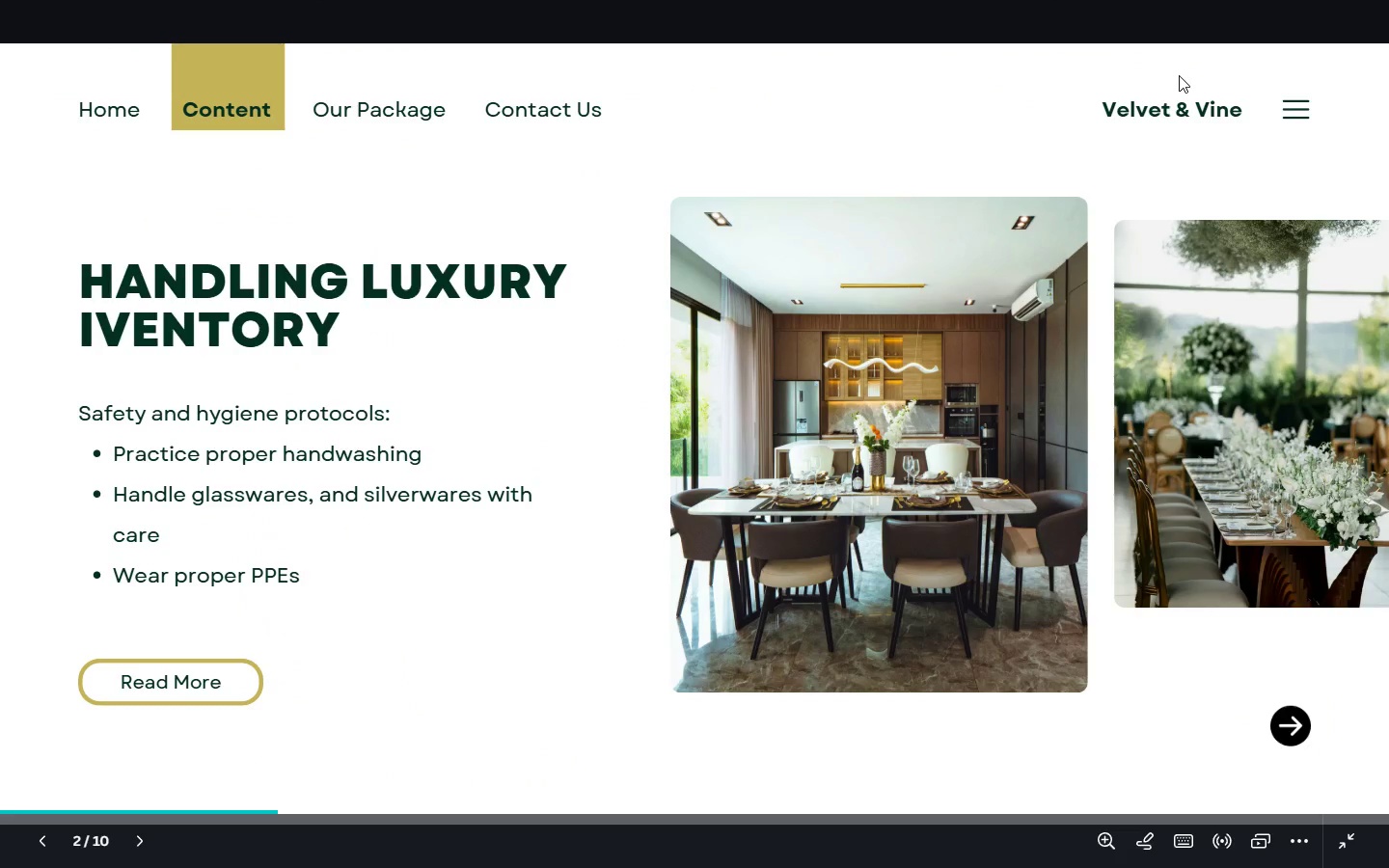 
key(Escape)
 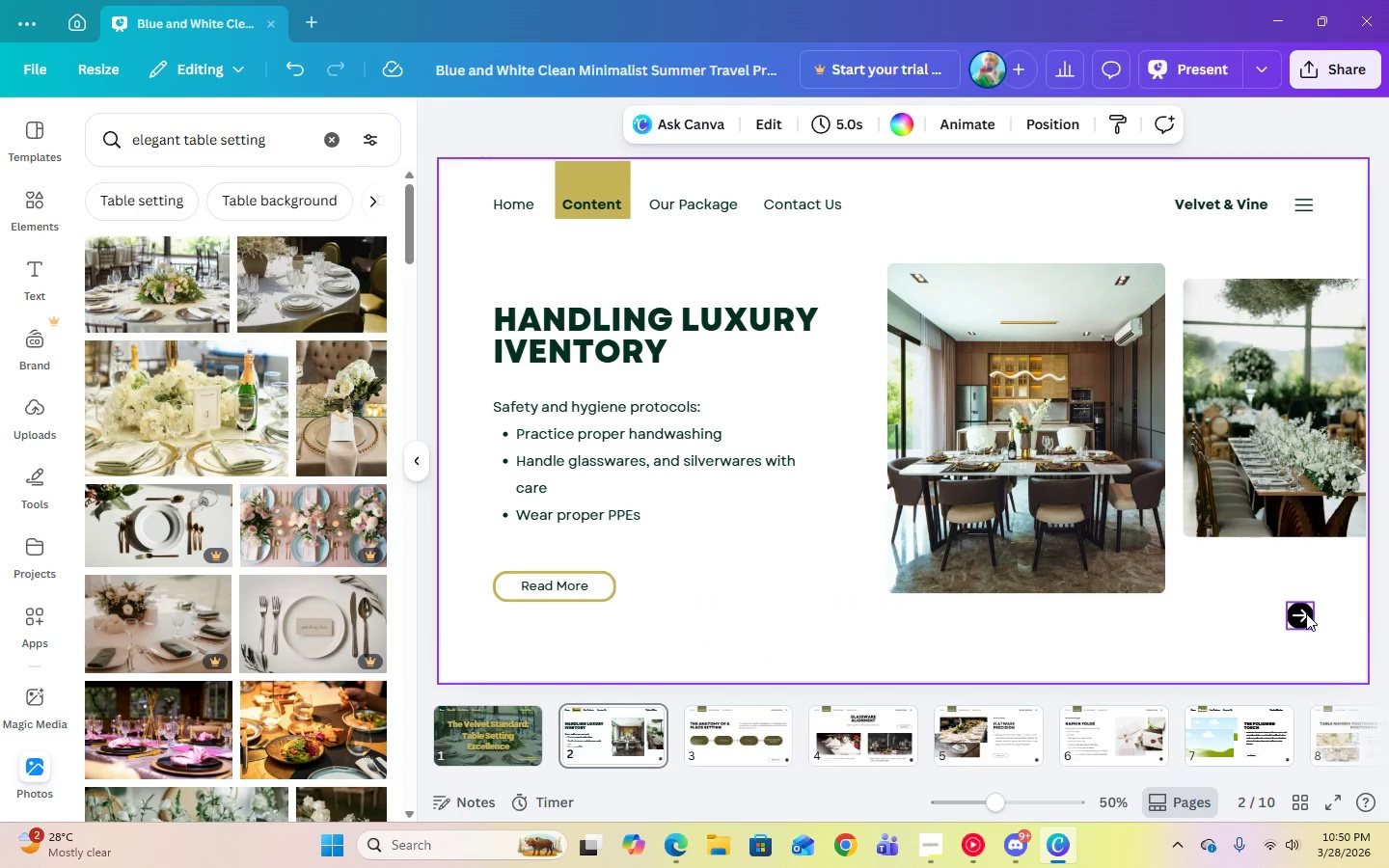 
left_click([1306, 613])
 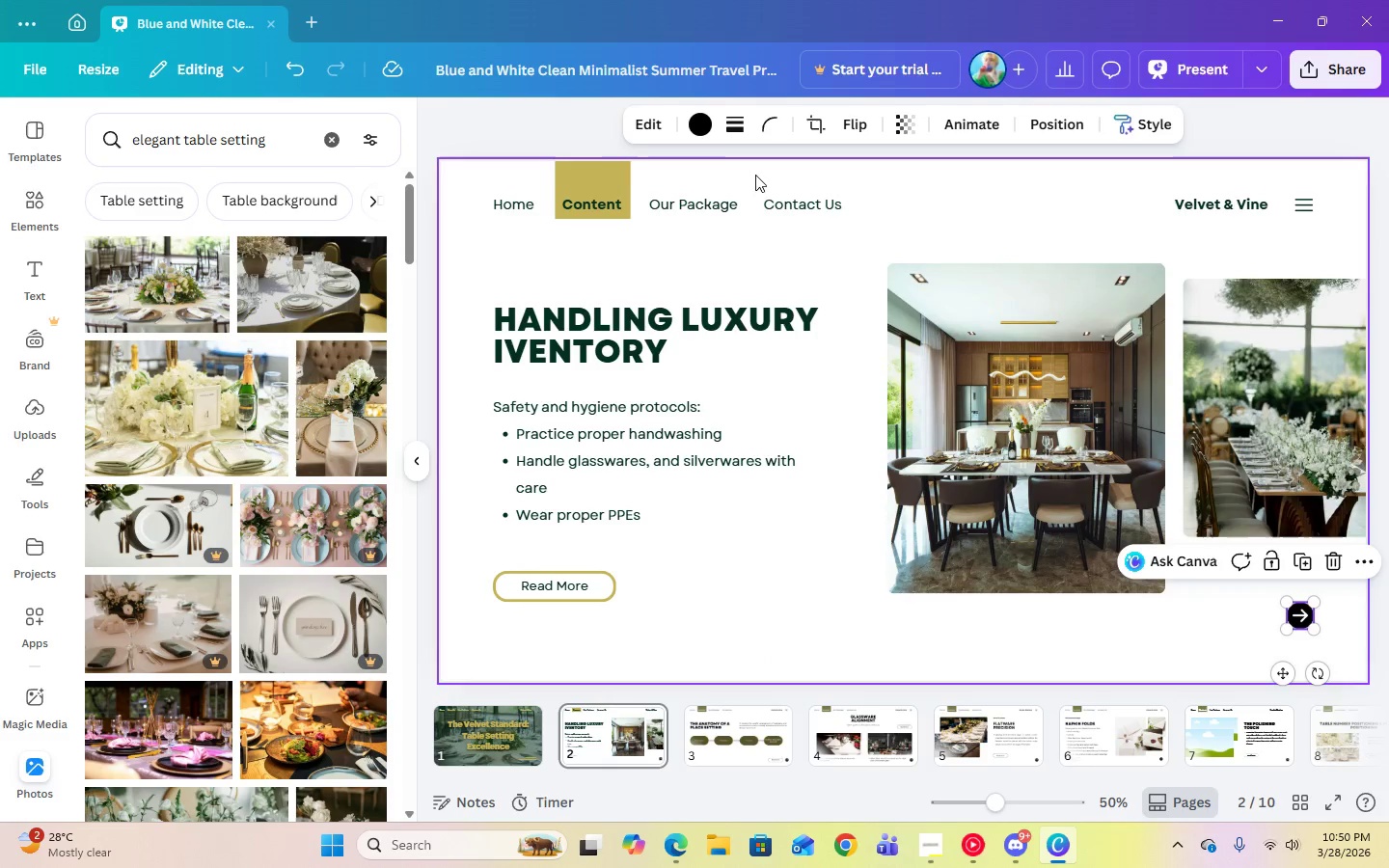 
left_click([709, 125])
 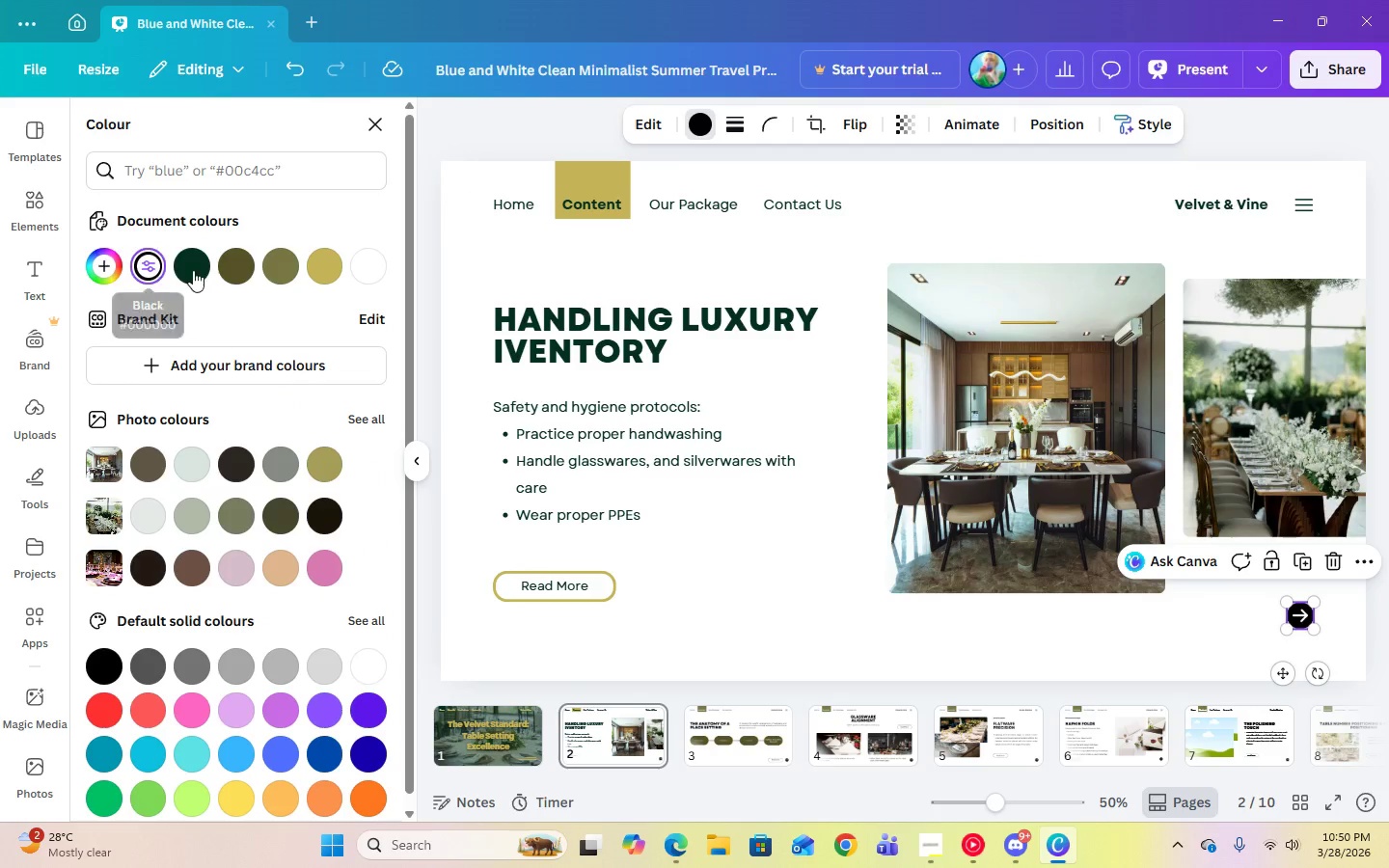 
left_click([197, 270])
 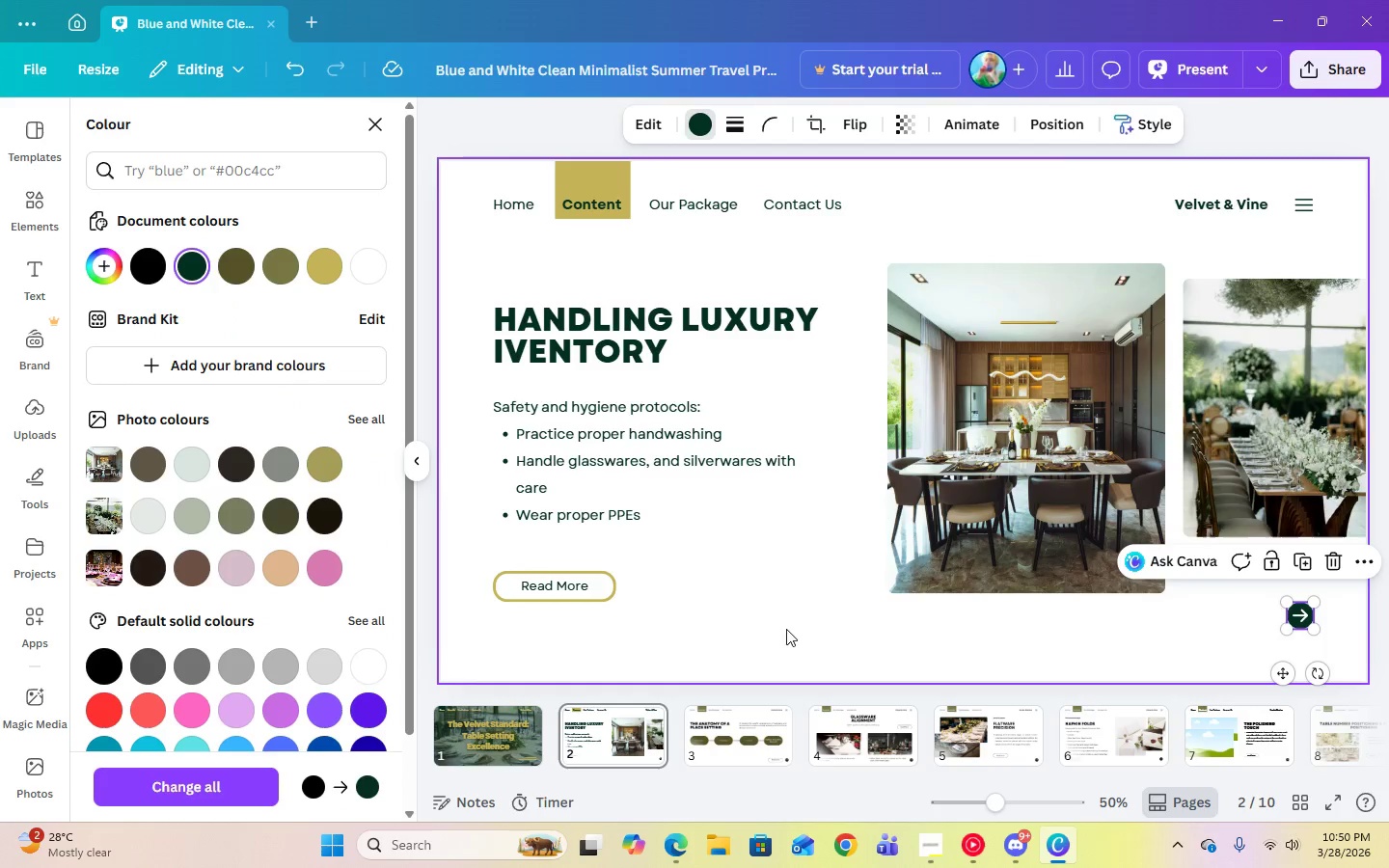 
left_click([811, 655])
 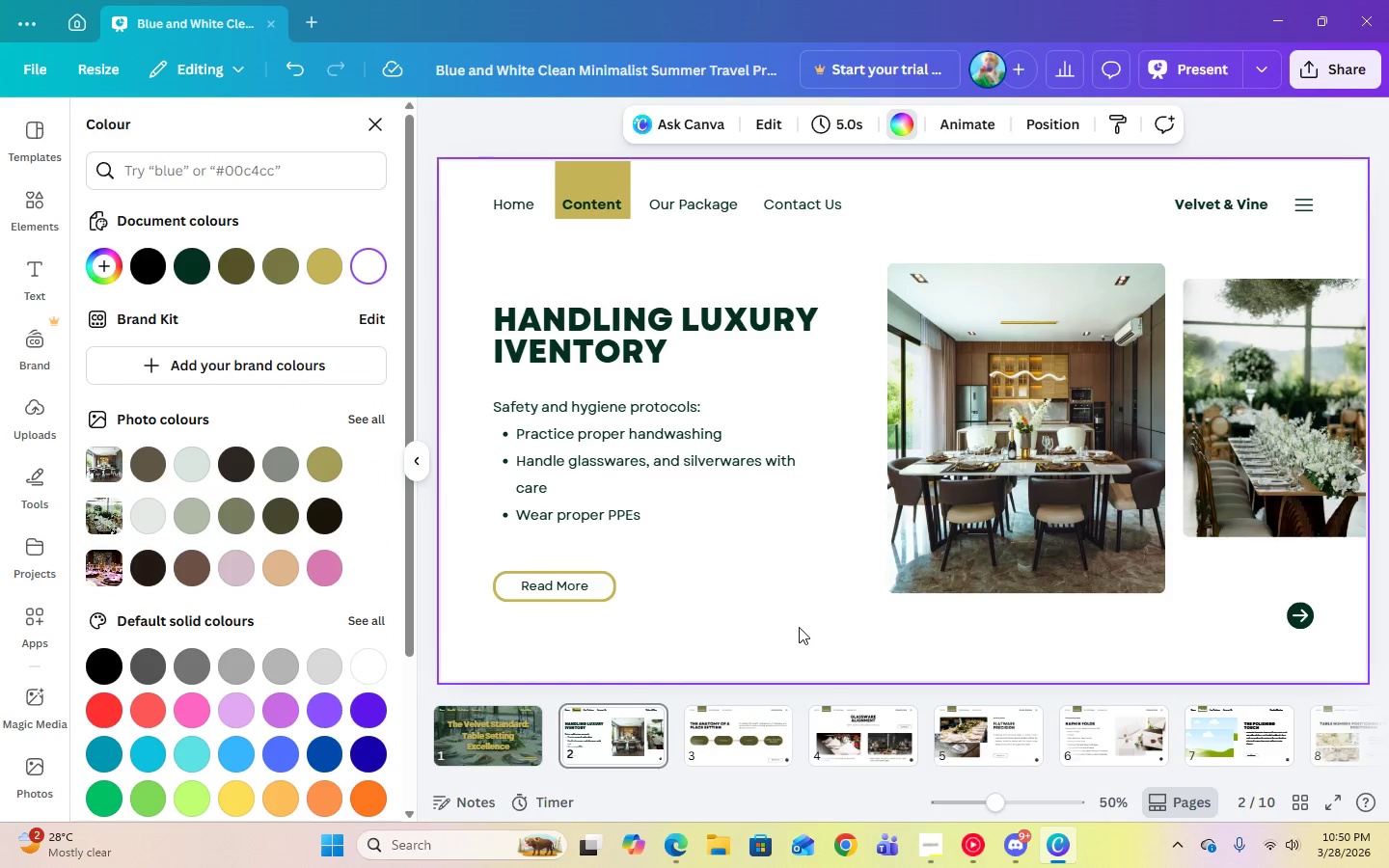 
left_click([768, 560])
 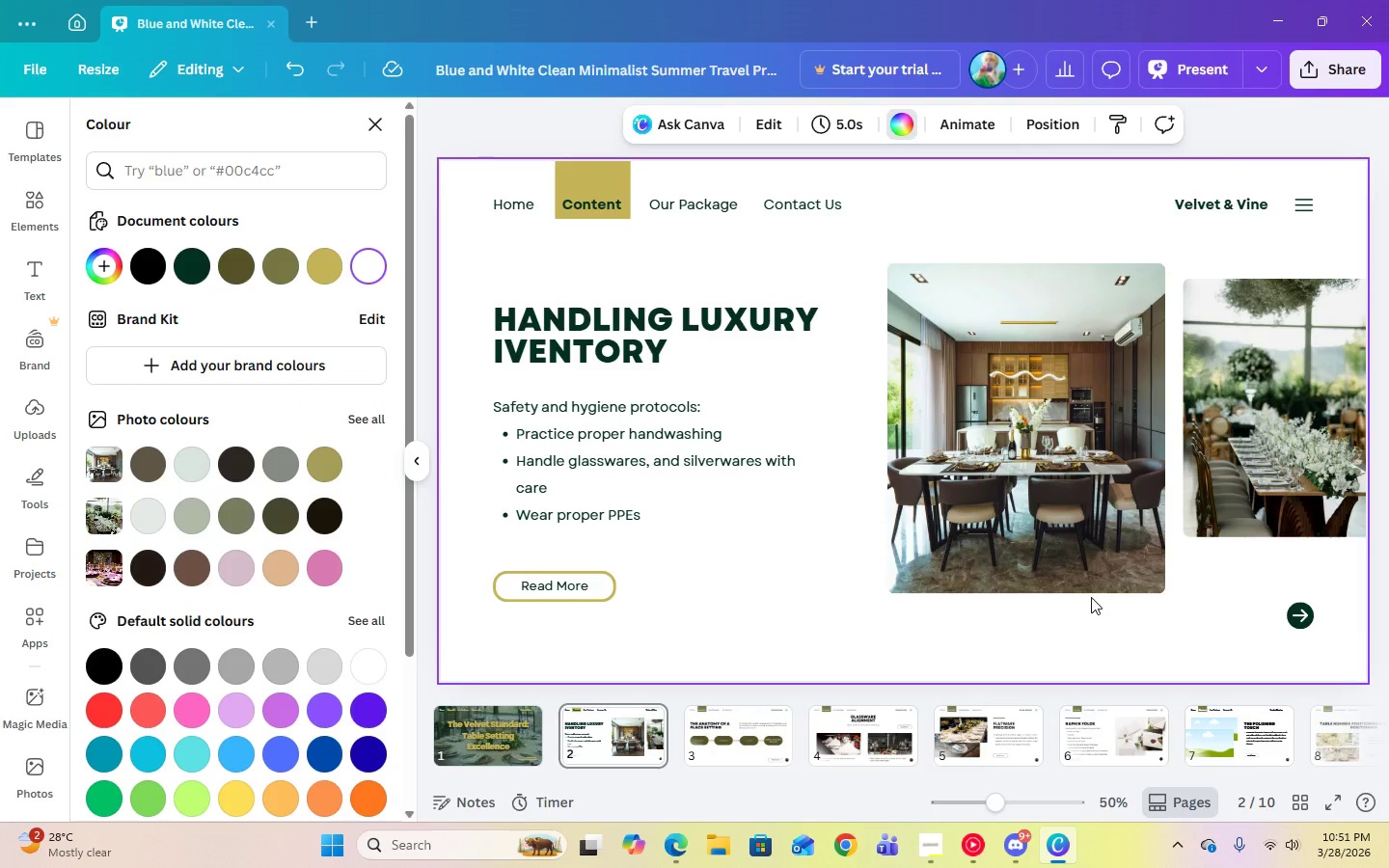 
left_click([730, 721])
 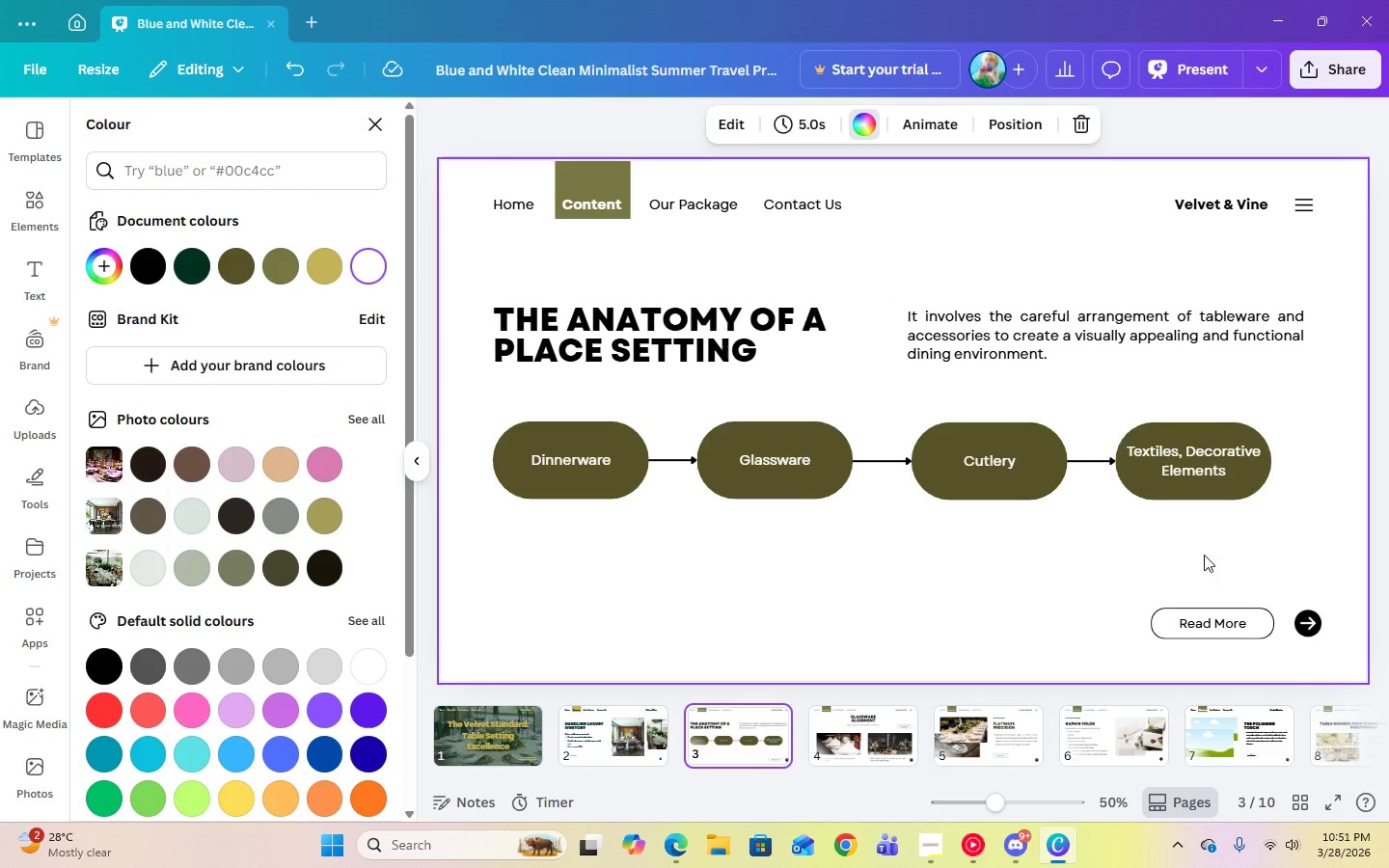 
left_click([921, 236])
 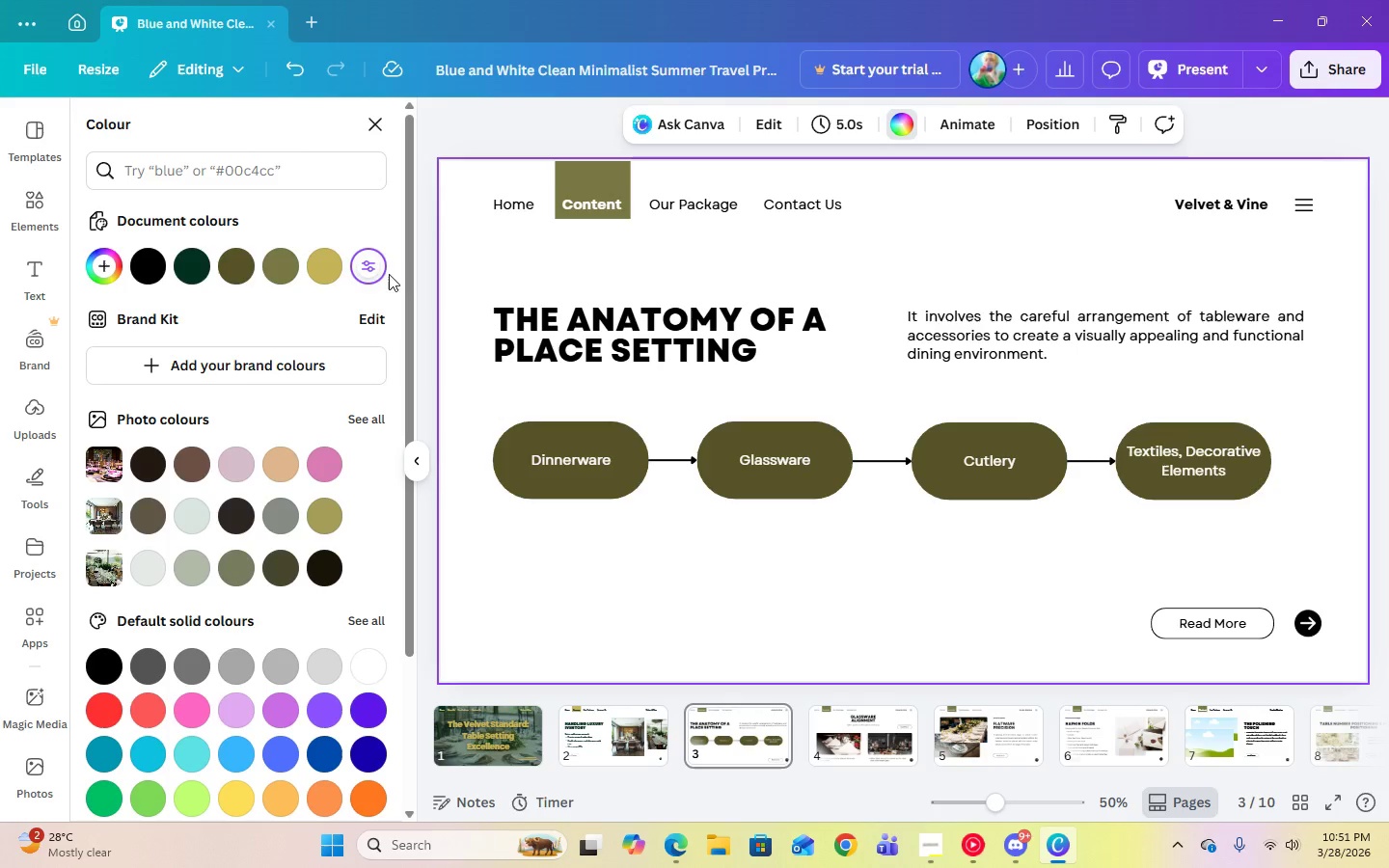 
left_click([585, 183])
 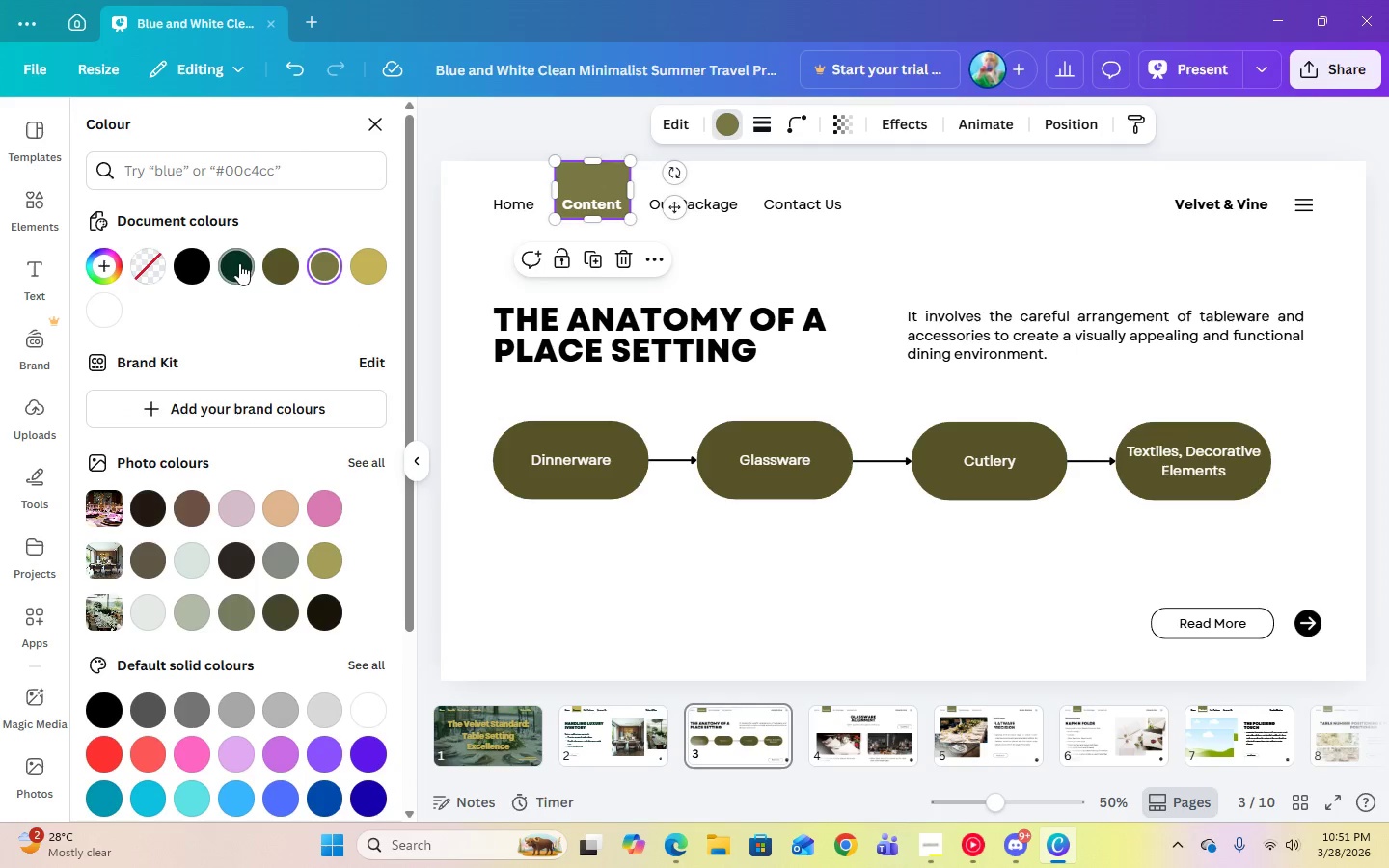 
left_click([239, 263])
 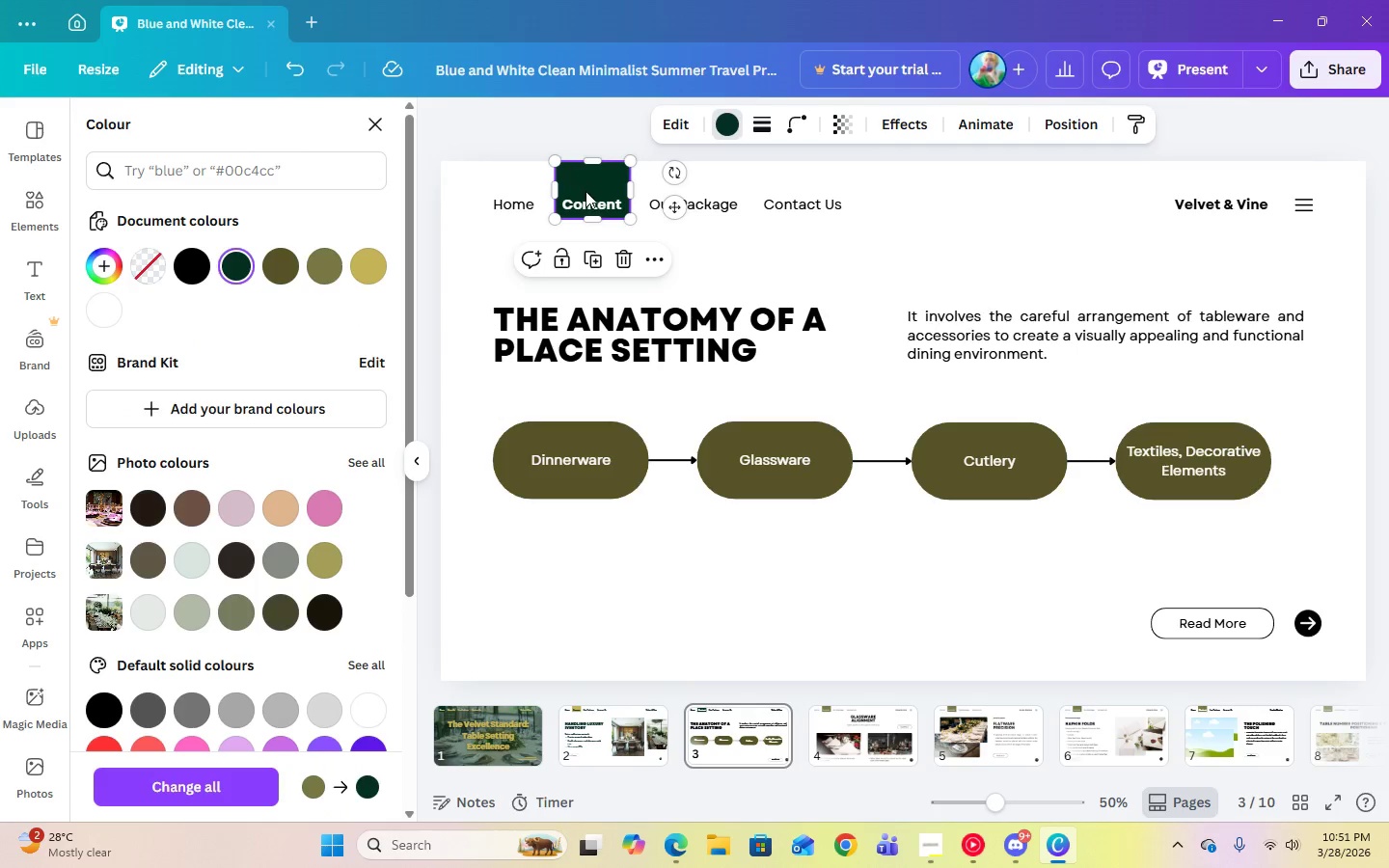 
left_click([586, 203])
 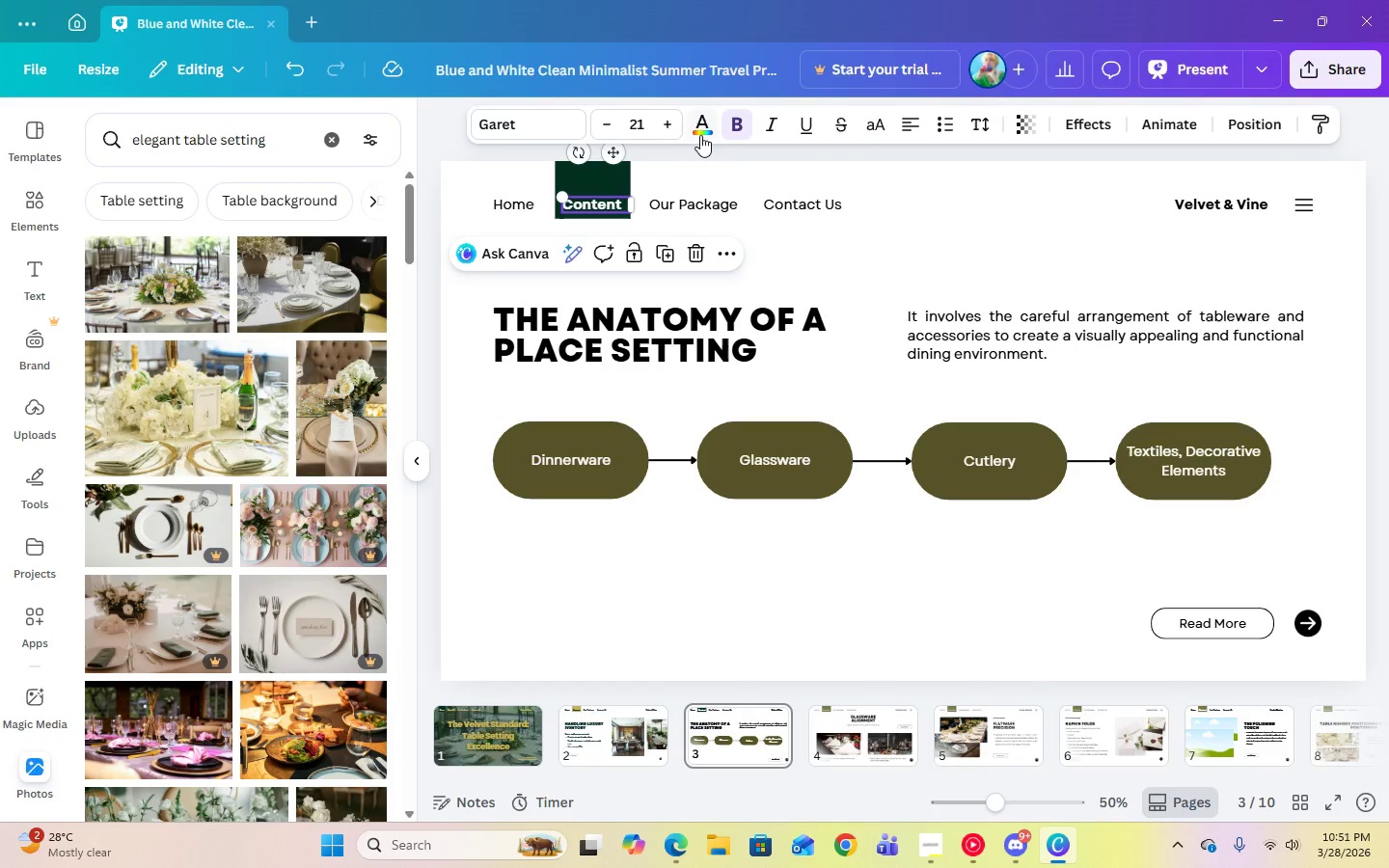 
left_click([700, 135])
 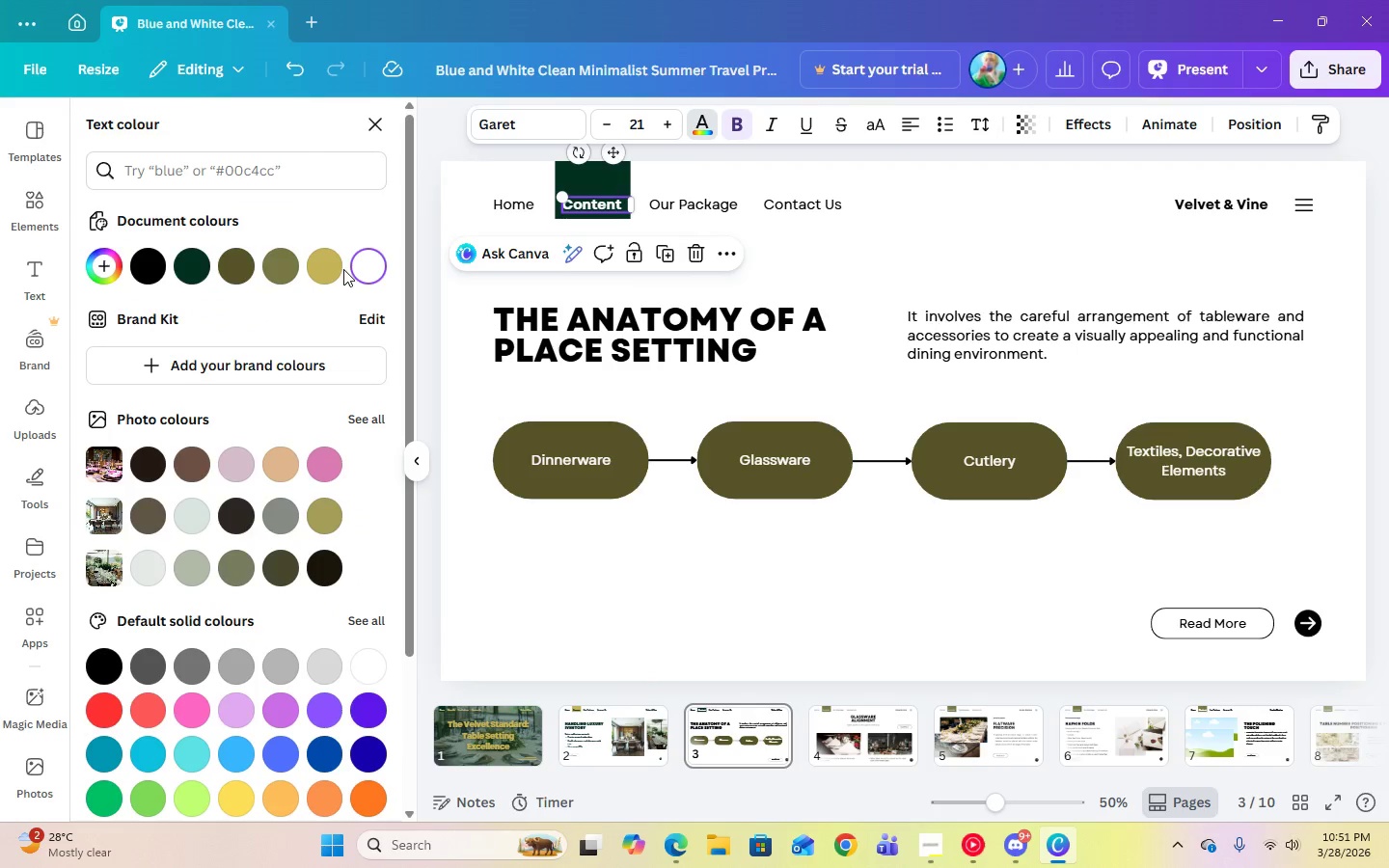 
left_click([328, 267])
 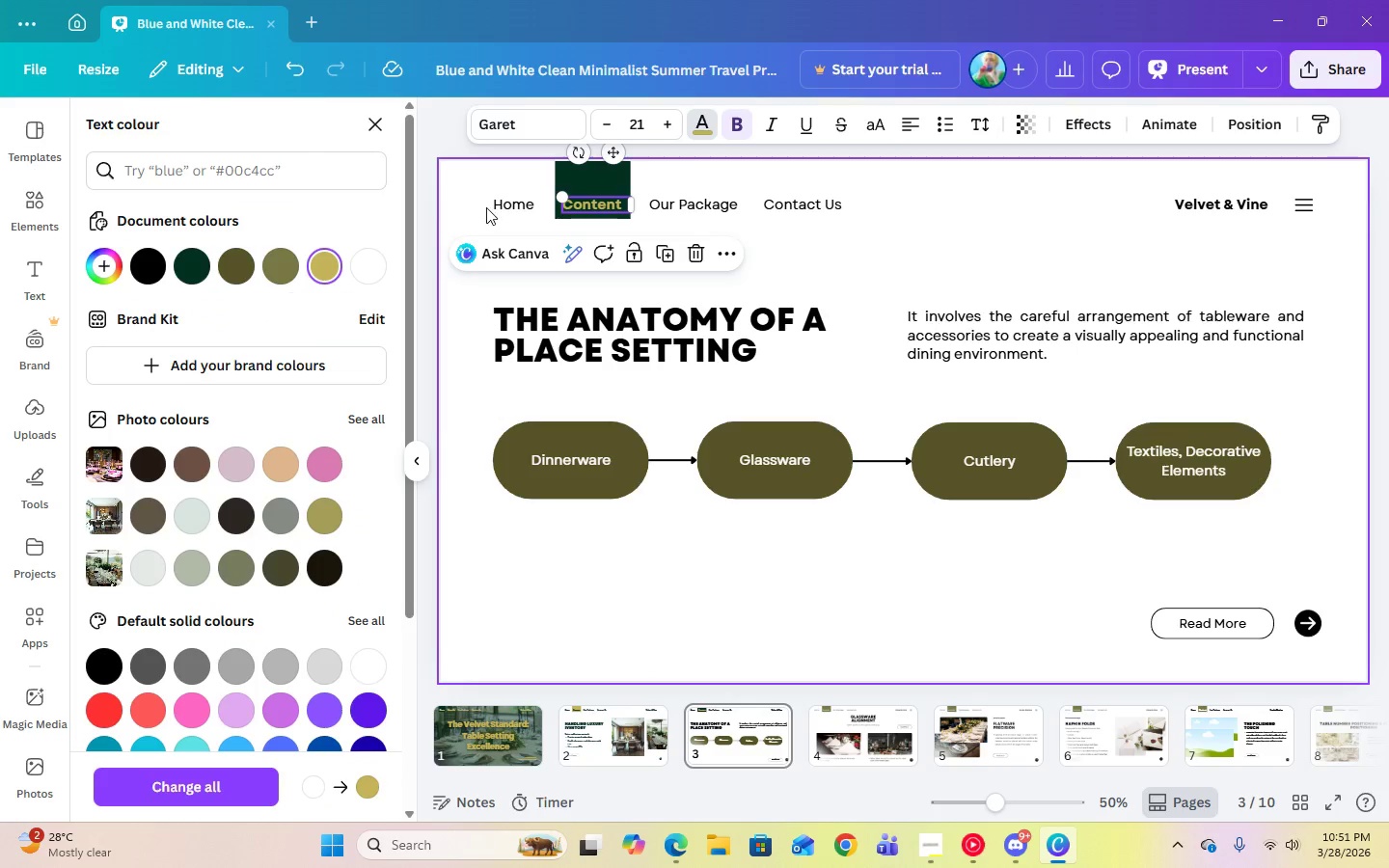 
left_click([495, 206])
 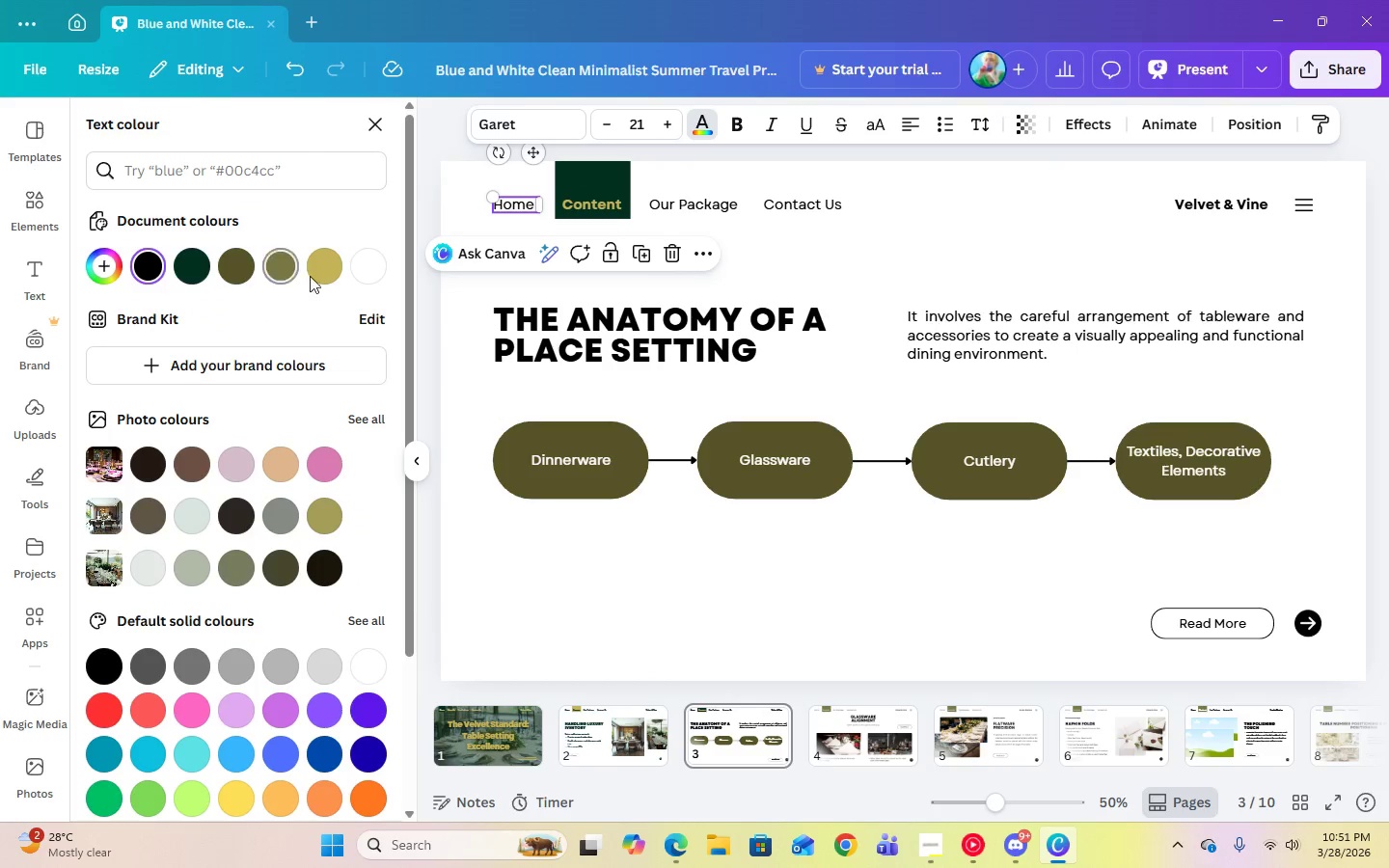 
left_click([320, 270])
 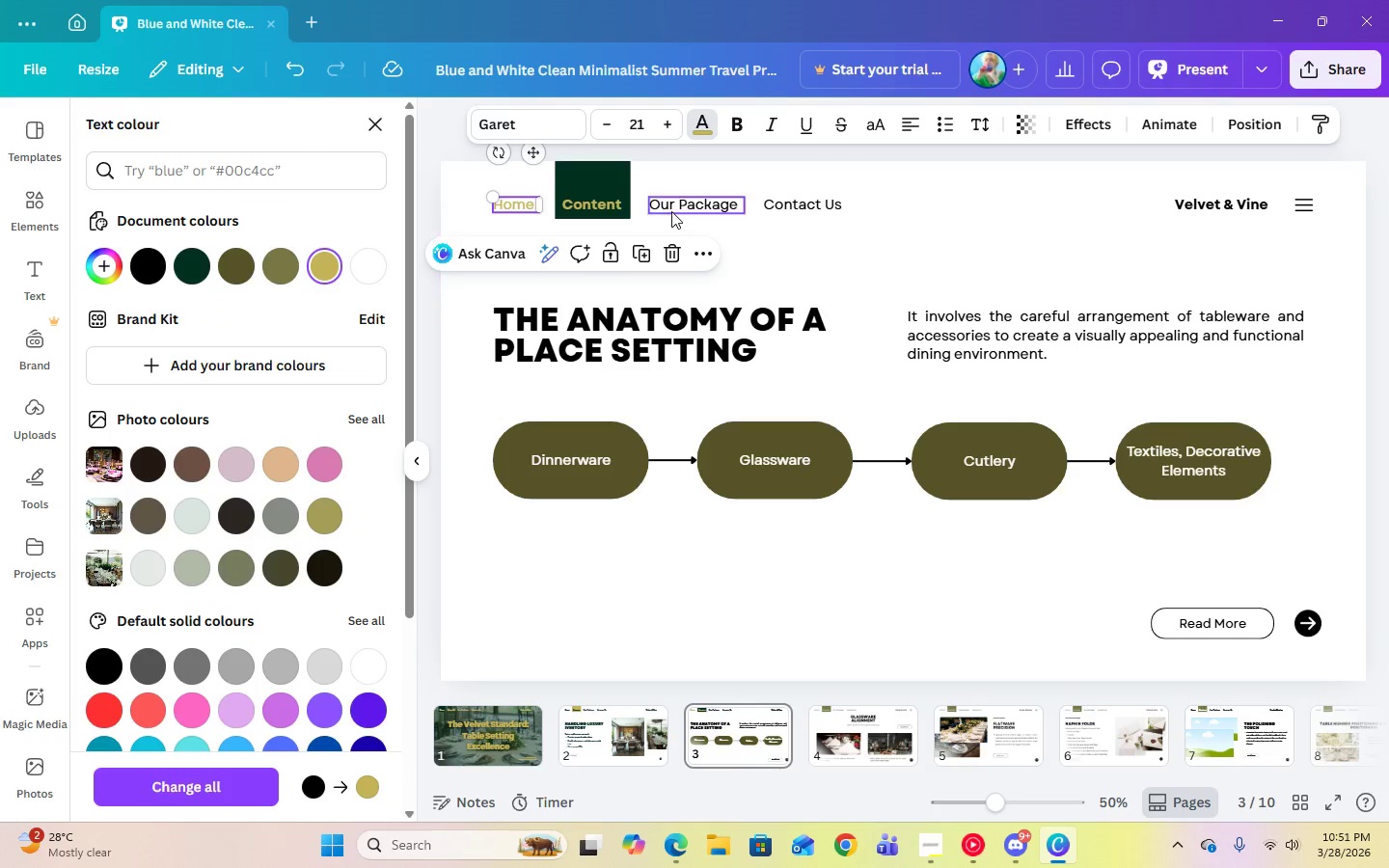 
left_click([671, 210])
 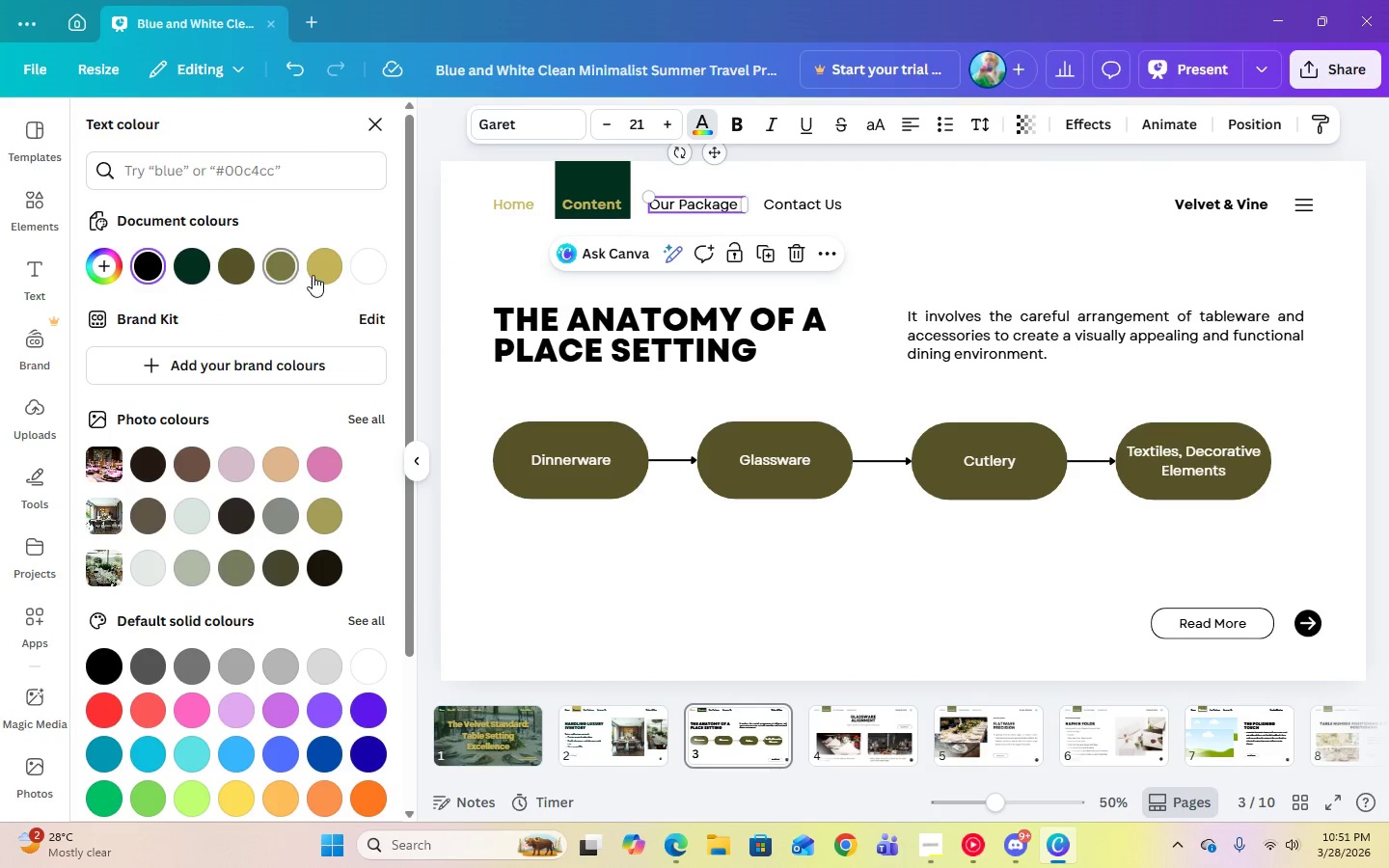 
left_click([317, 273])
 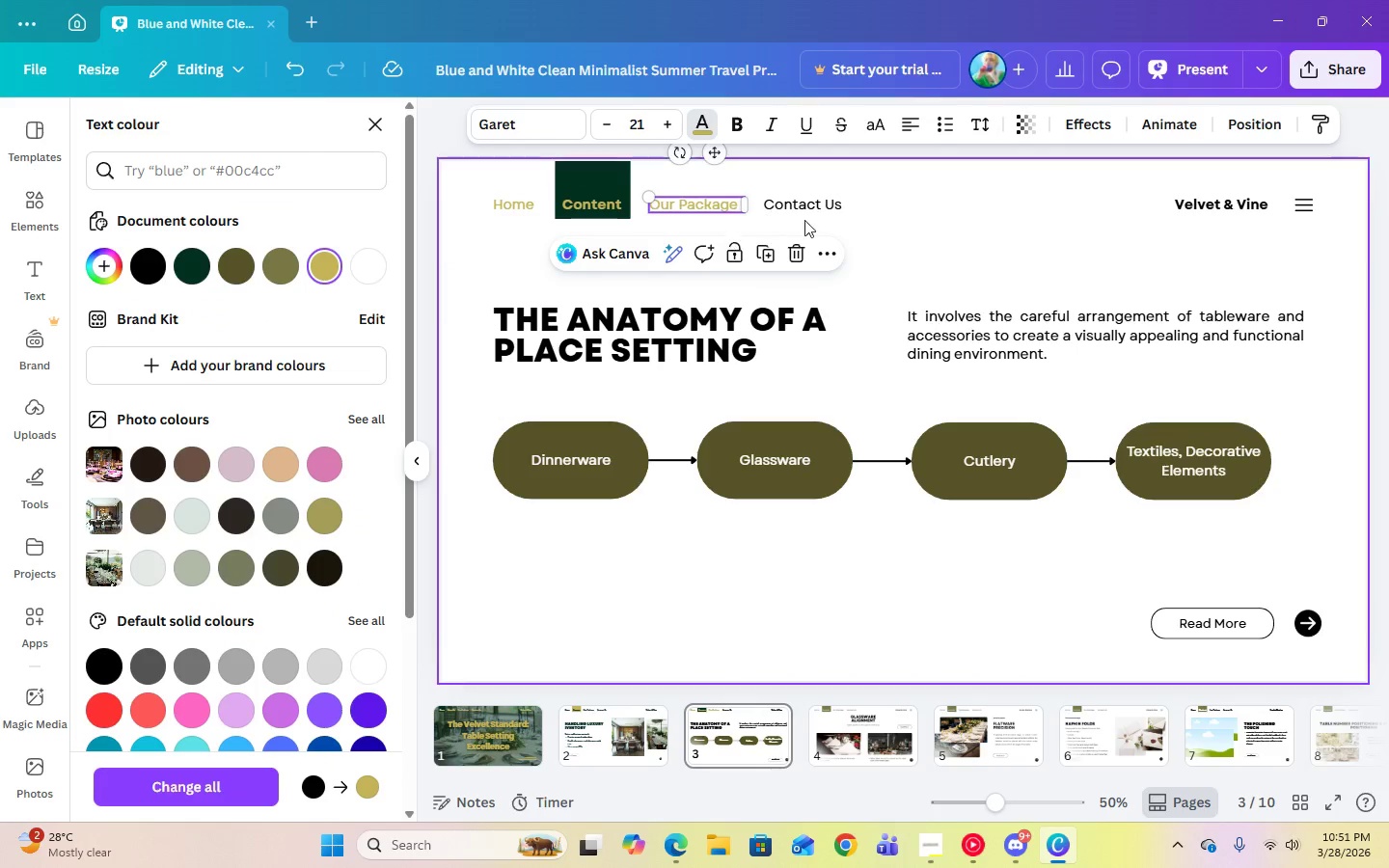 
left_click([804, 210])
 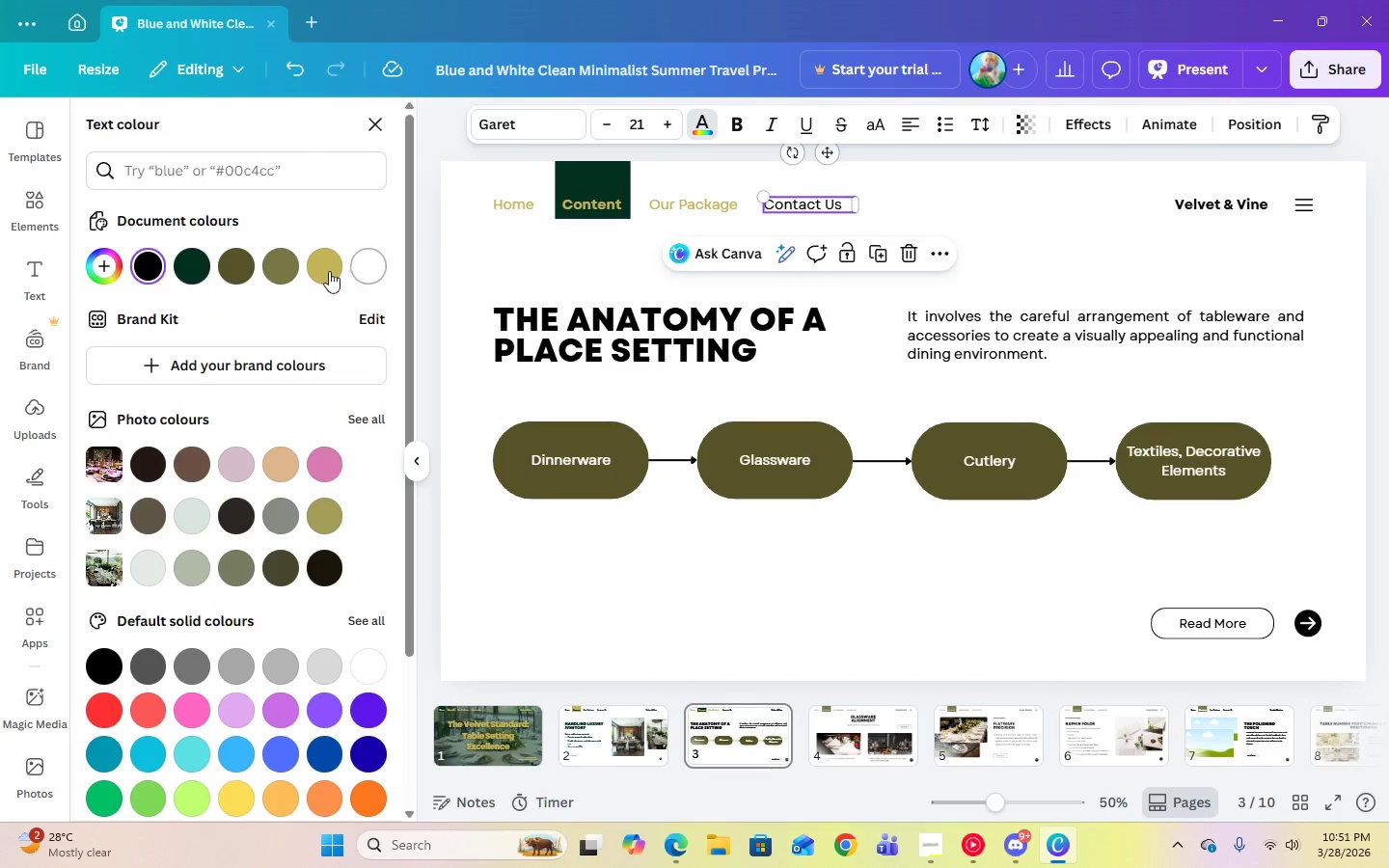 
left_click([315, 272])
 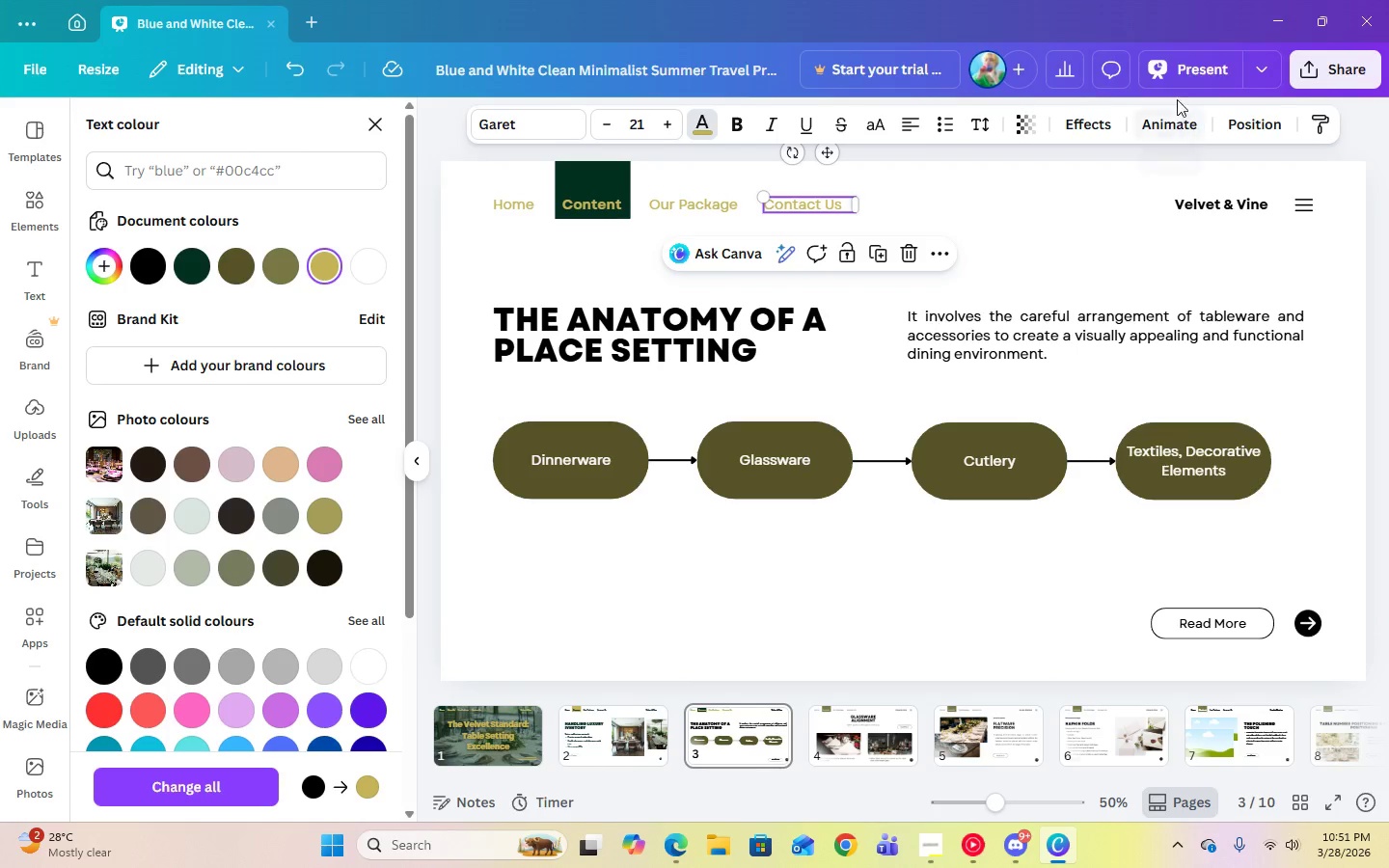 
left_click([1181, 74])
 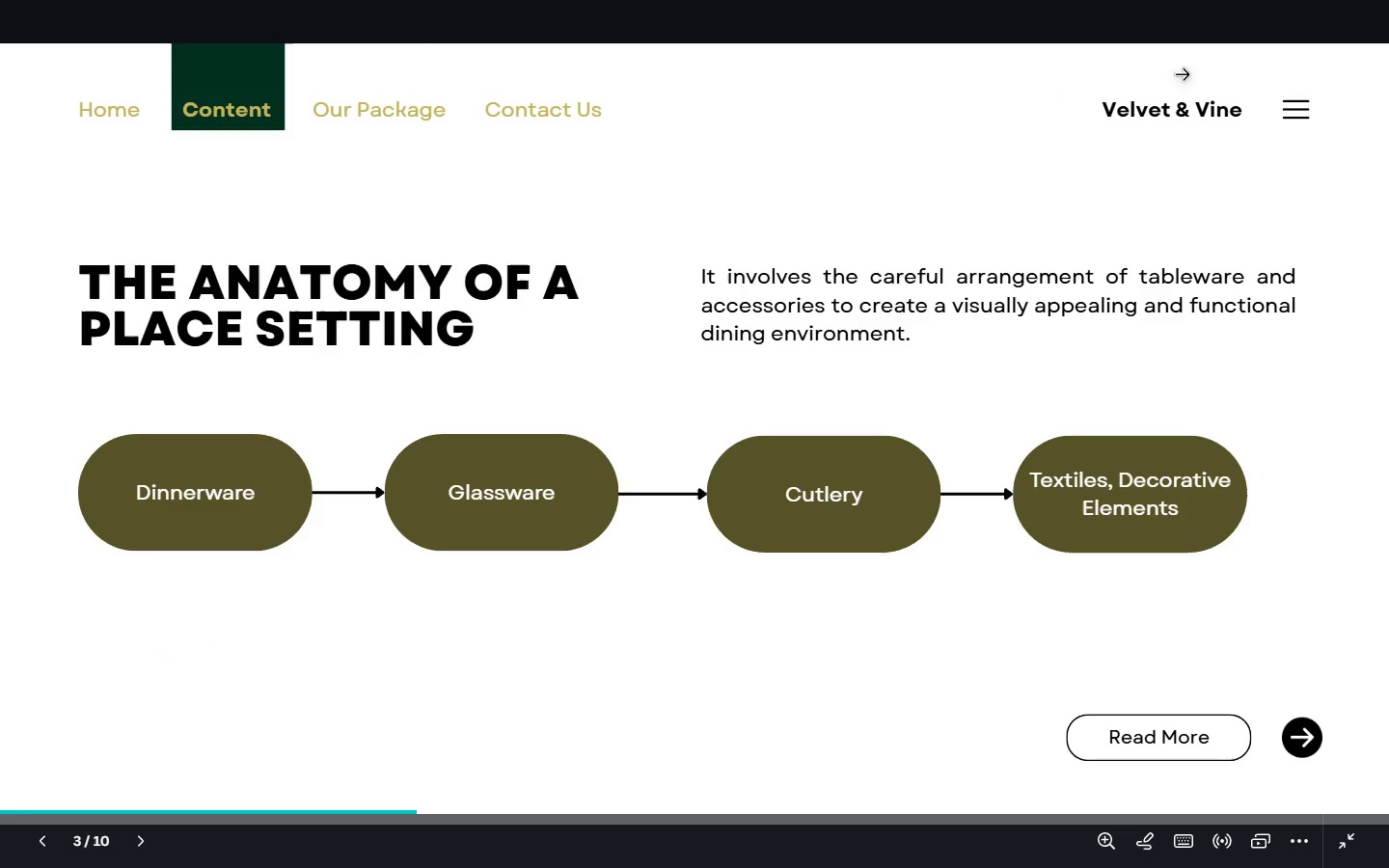 
key(Escape)
 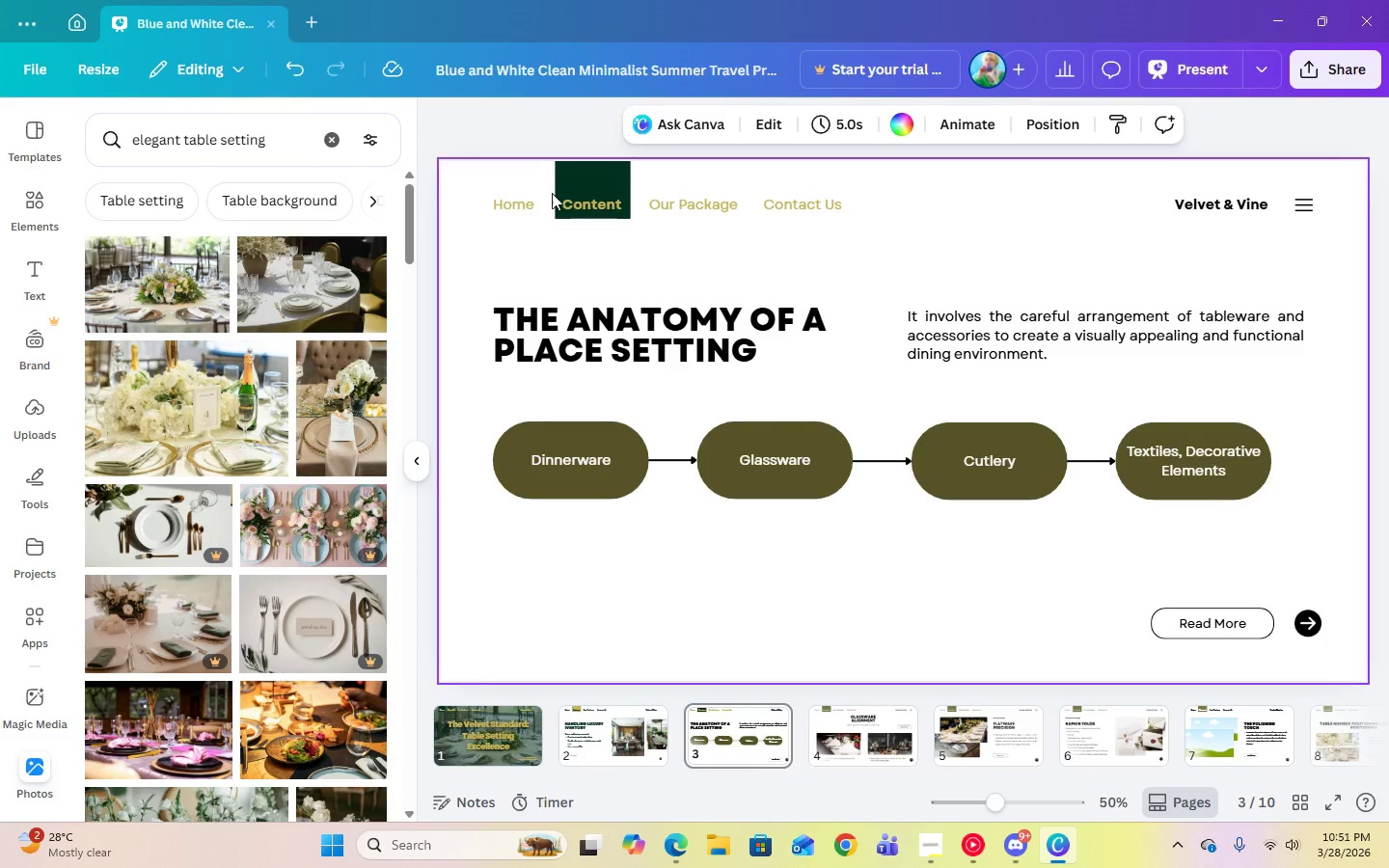 
left_click([1200, 206])
 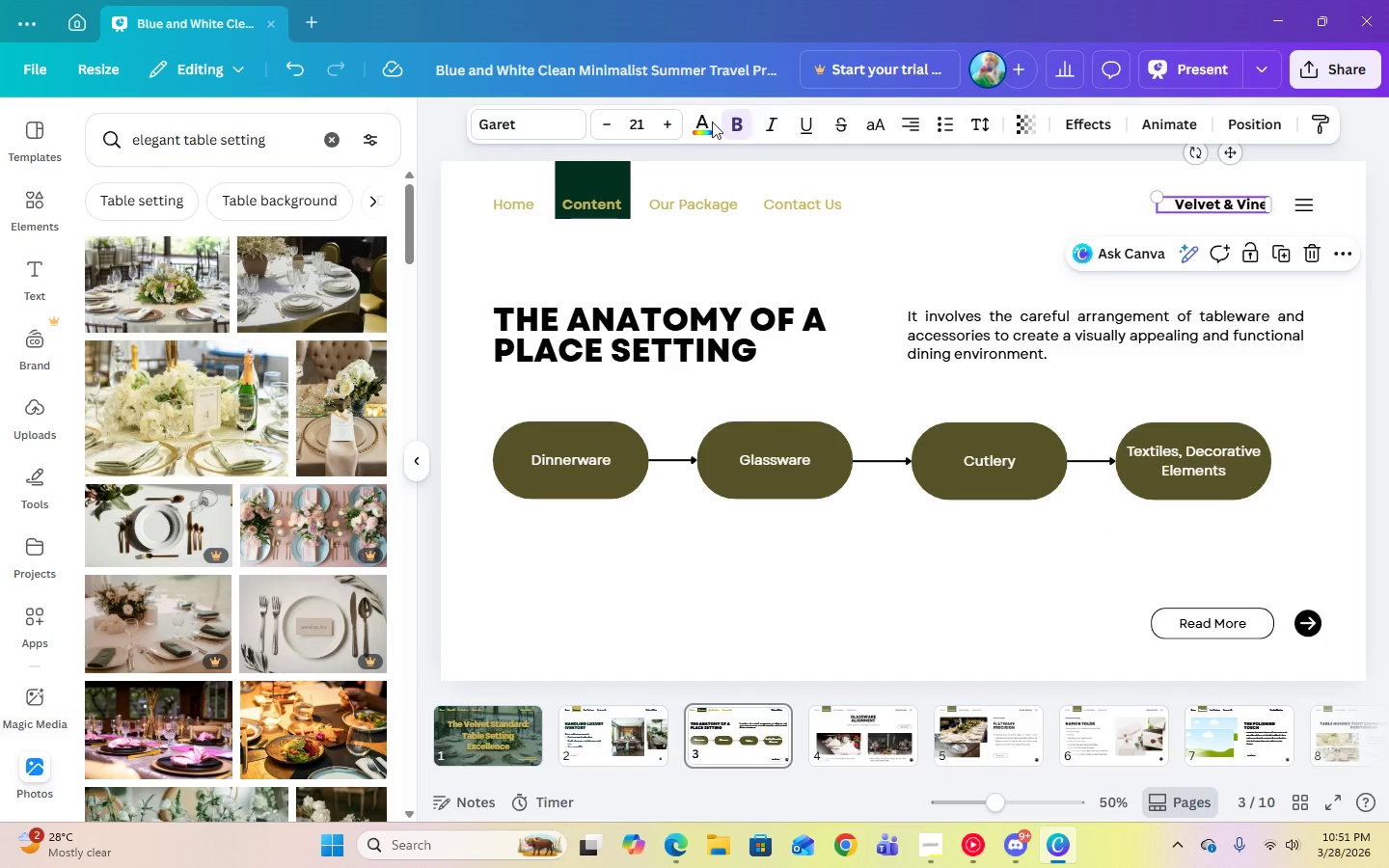 
left_click([700, 127])
 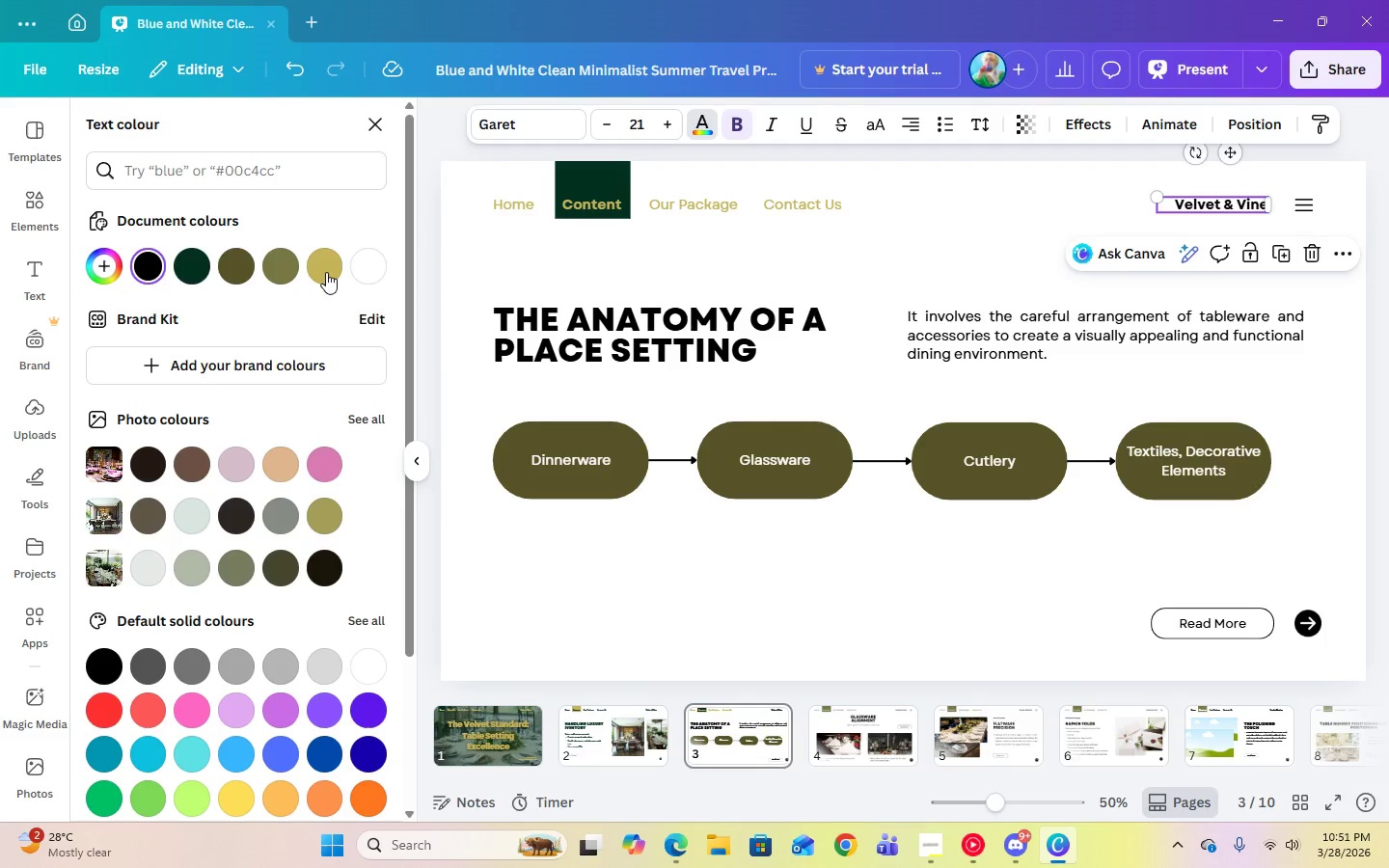 
left_click([326, 272])
 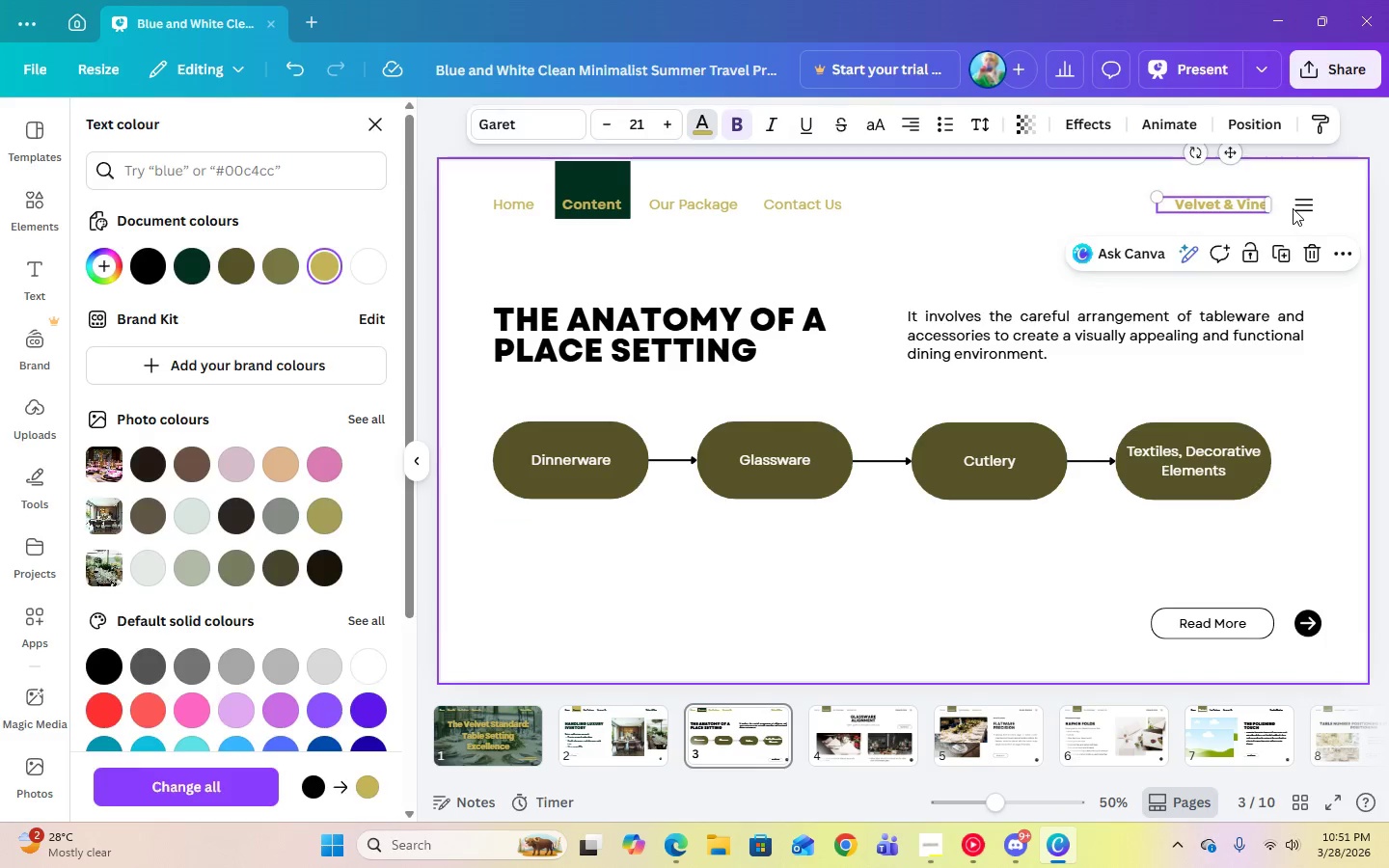 
double_click([1300, 206])
 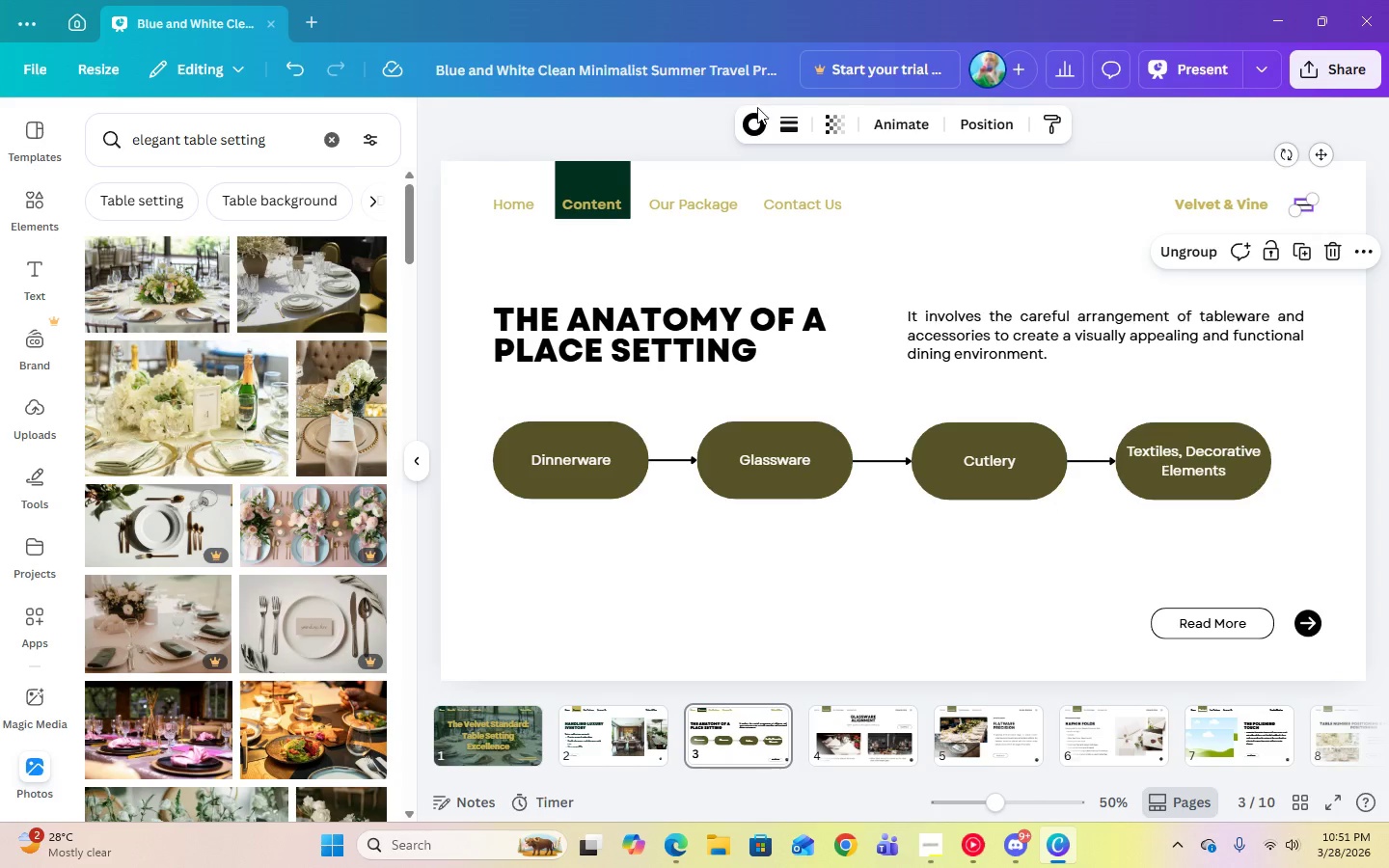 
left_click([761, 117])
 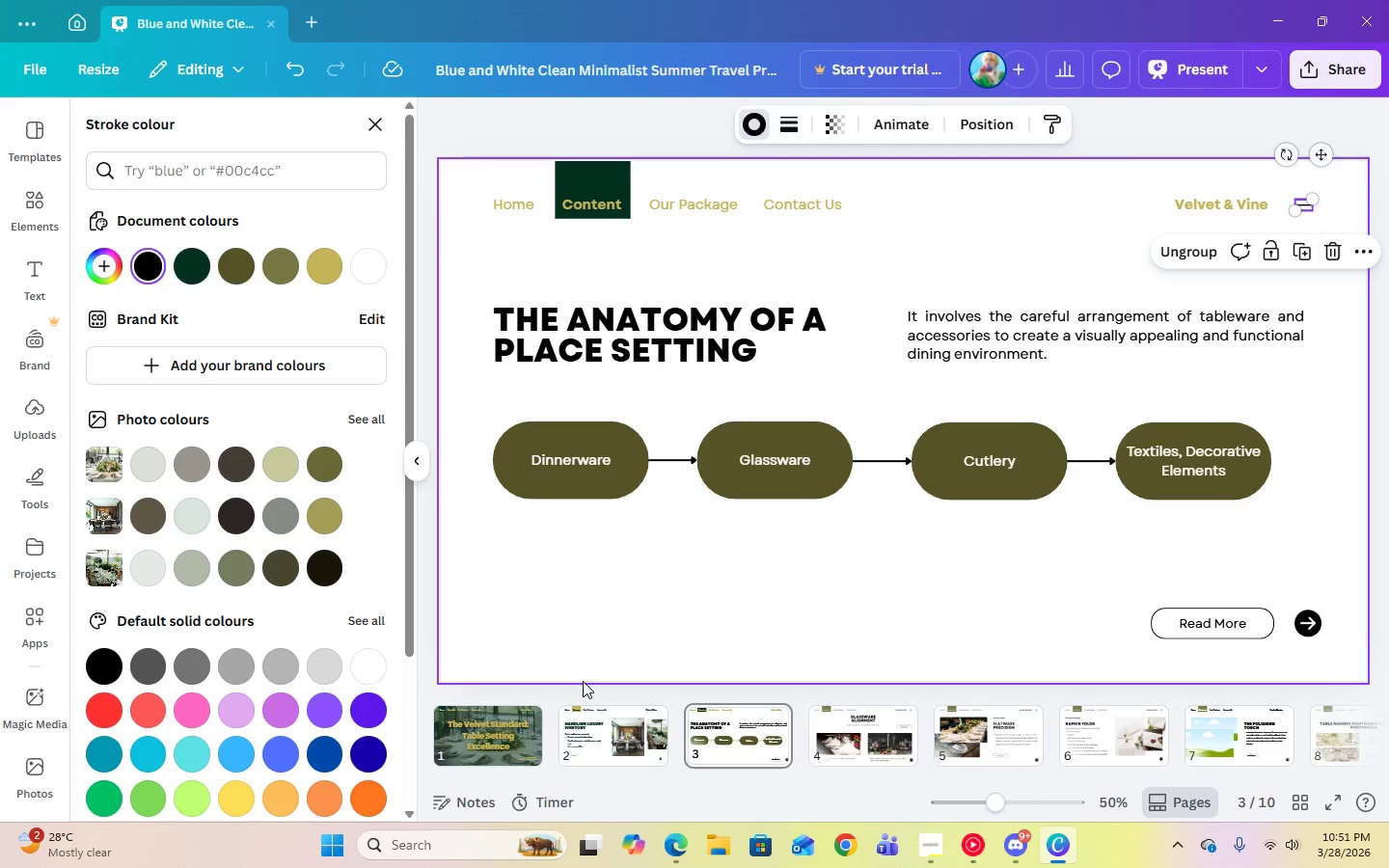 
left_click([642, 709])
 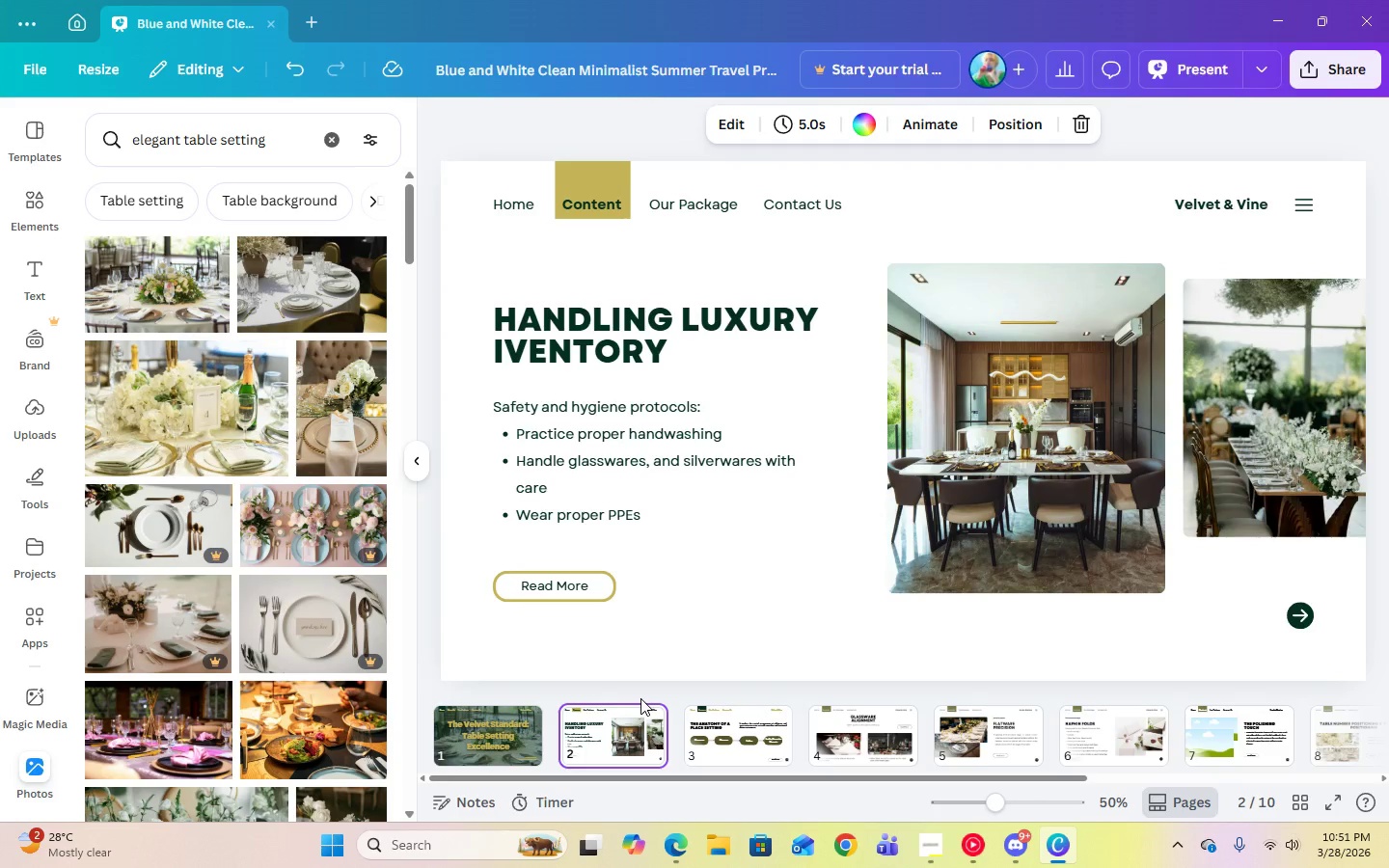 
left_click([698, 719])
 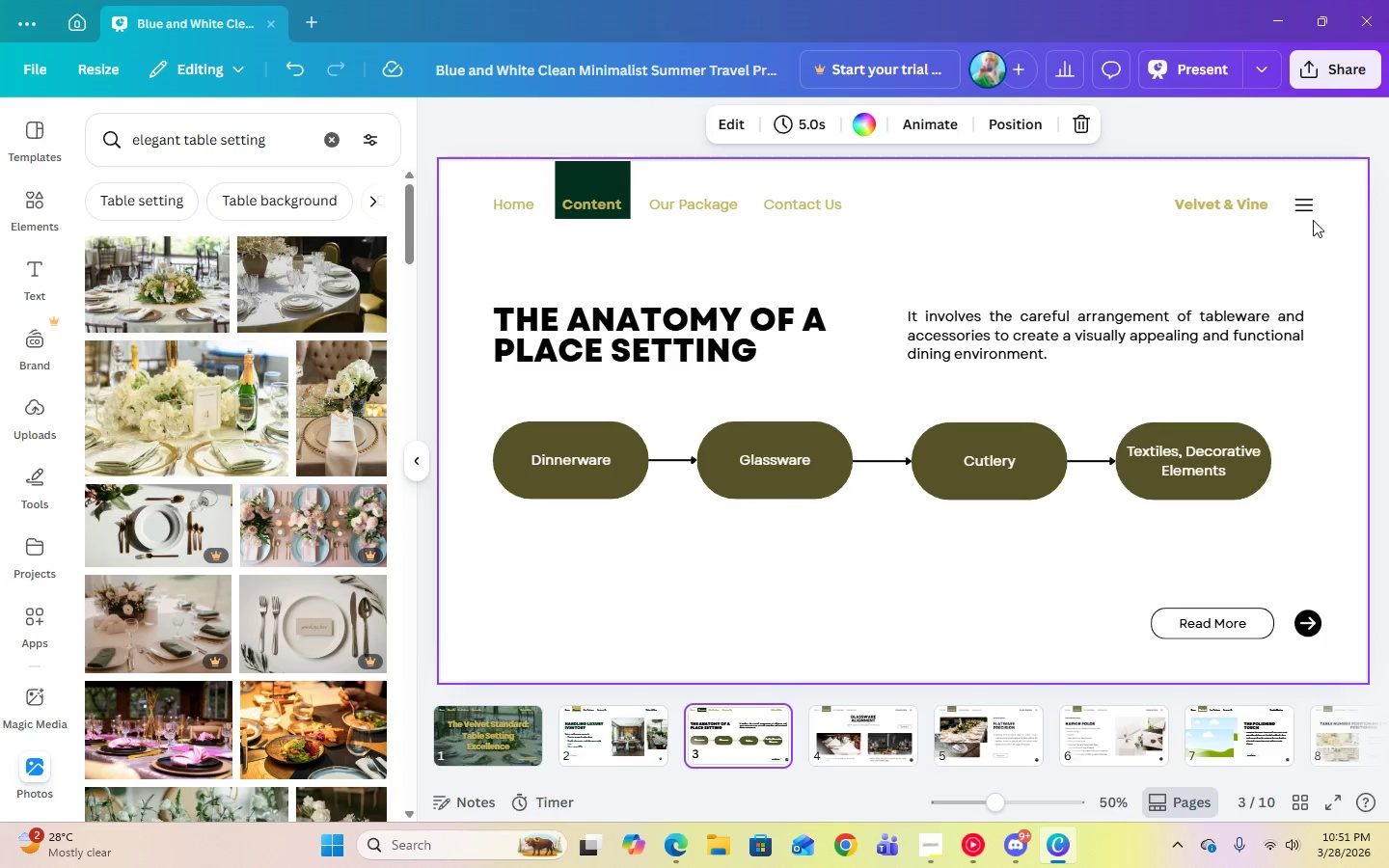 
left_click([1306, 206])
 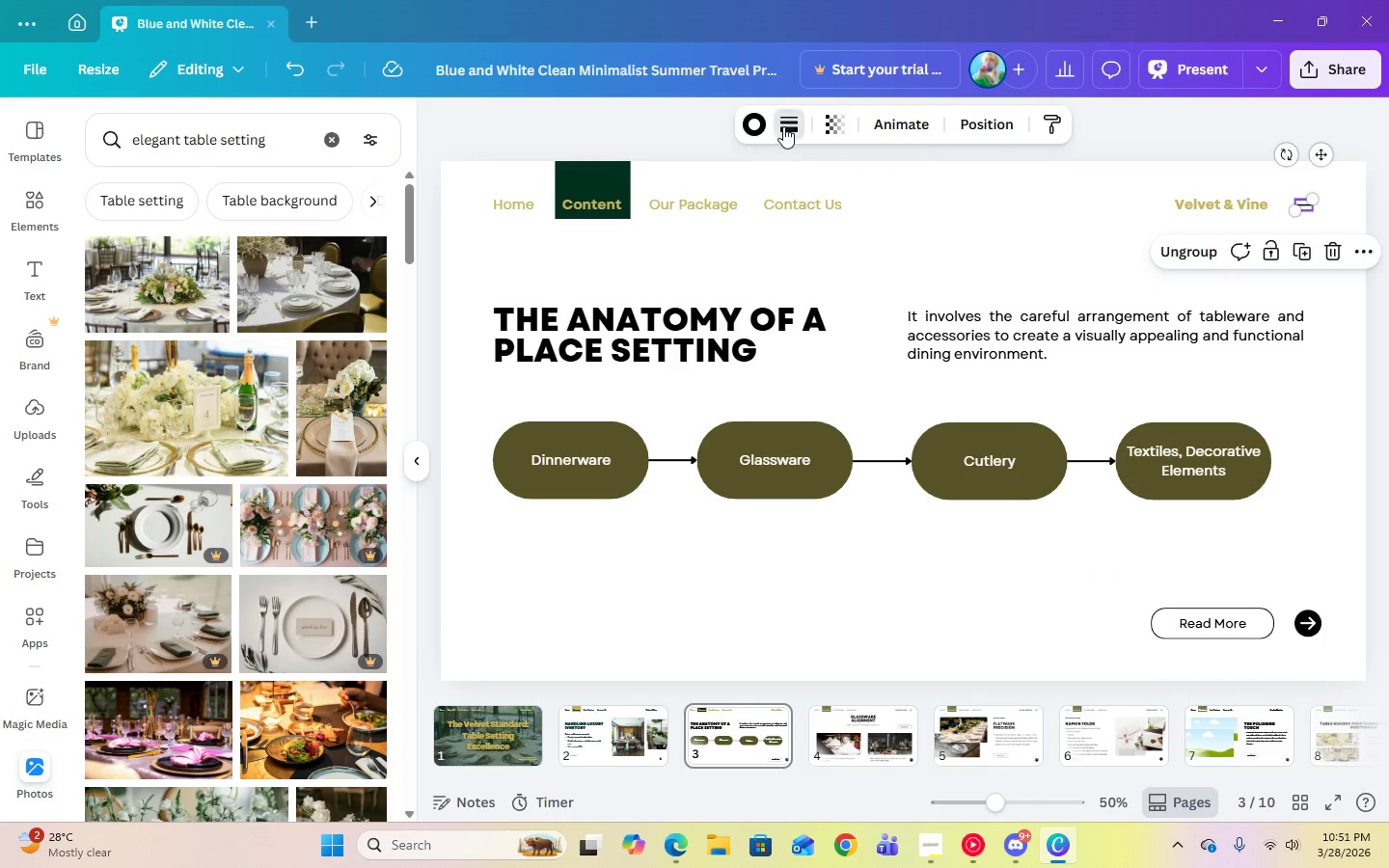 
double_click([783, 126])
 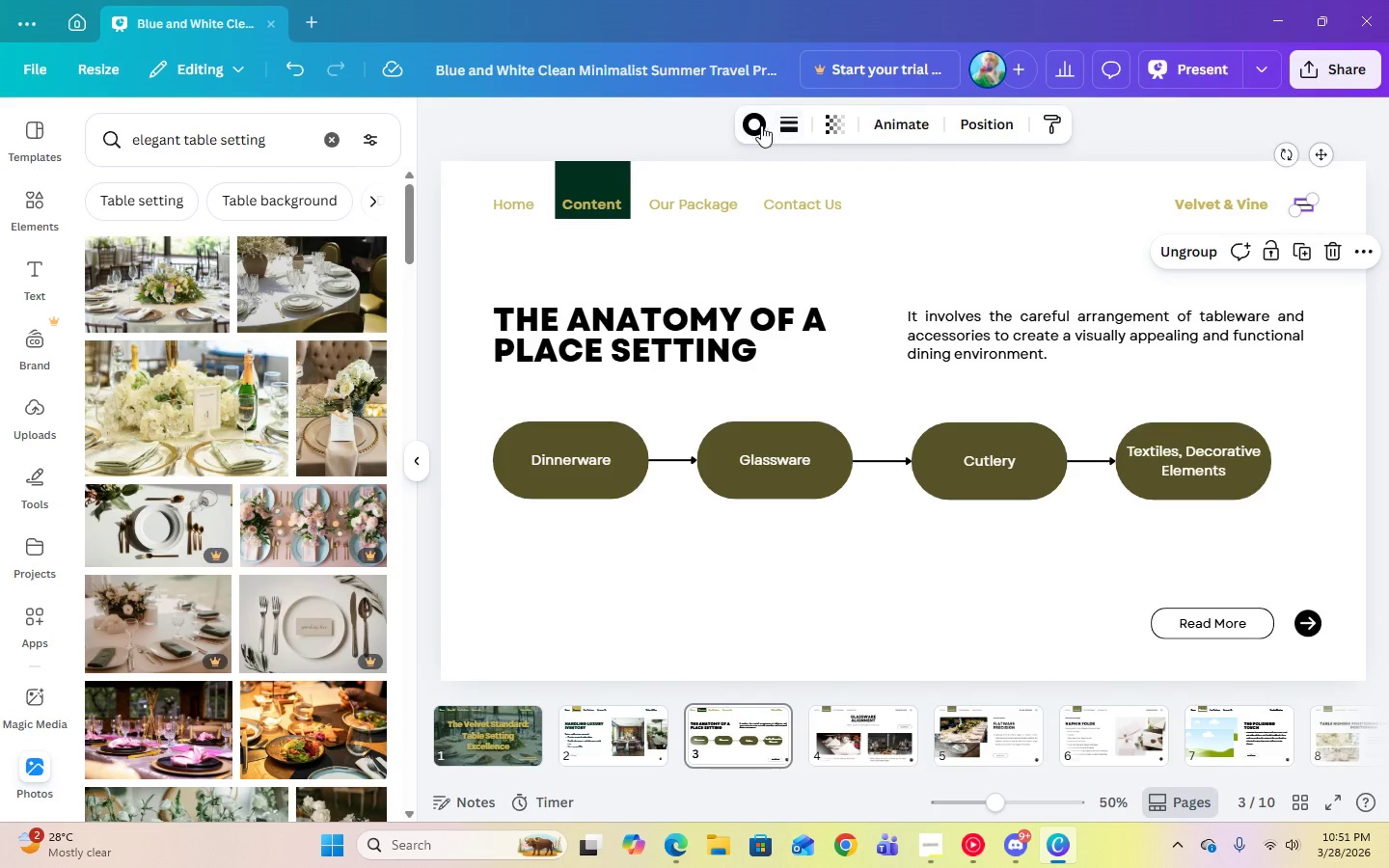 
triple_click([761, 125])
 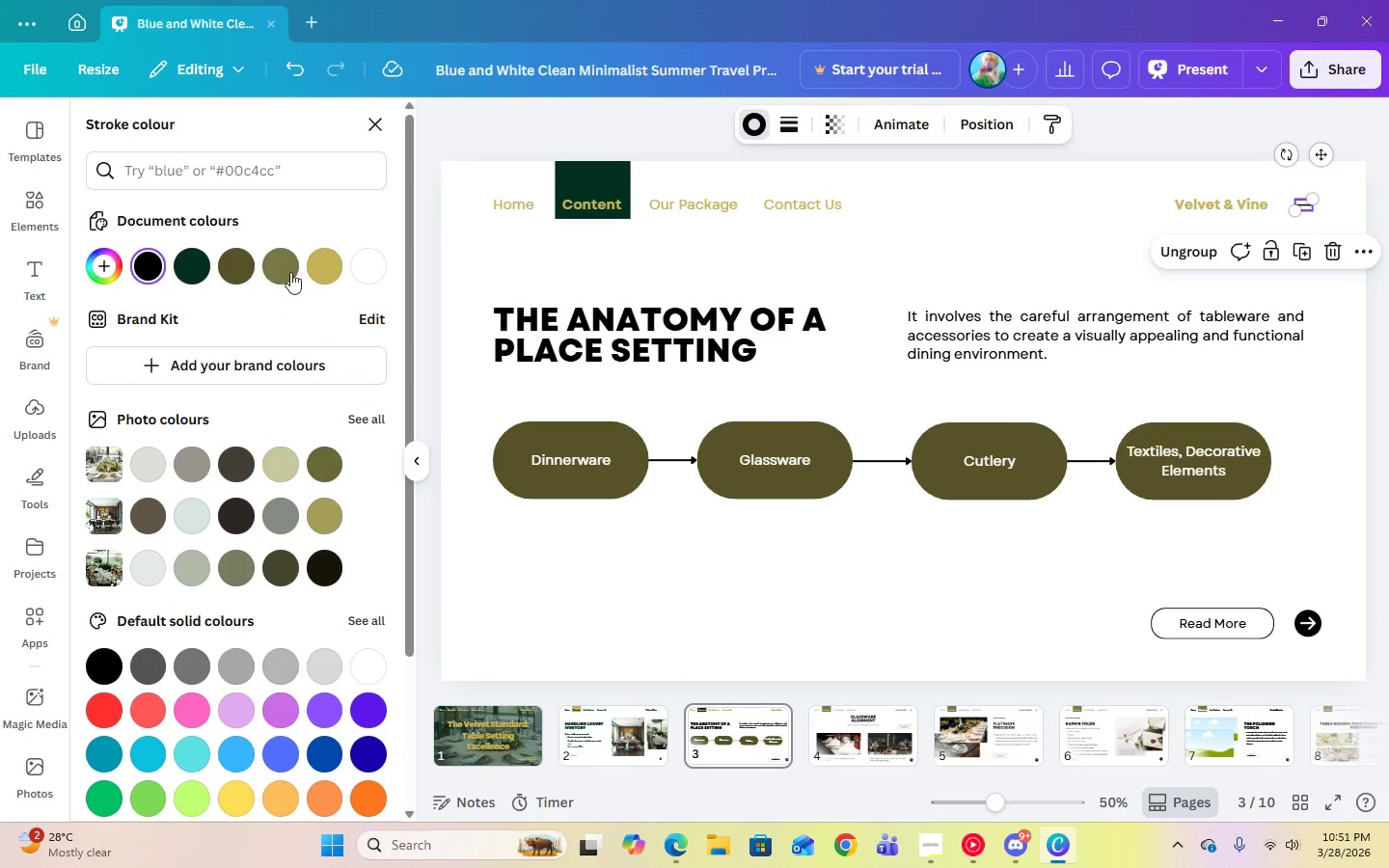 
left_click([317, 269])
 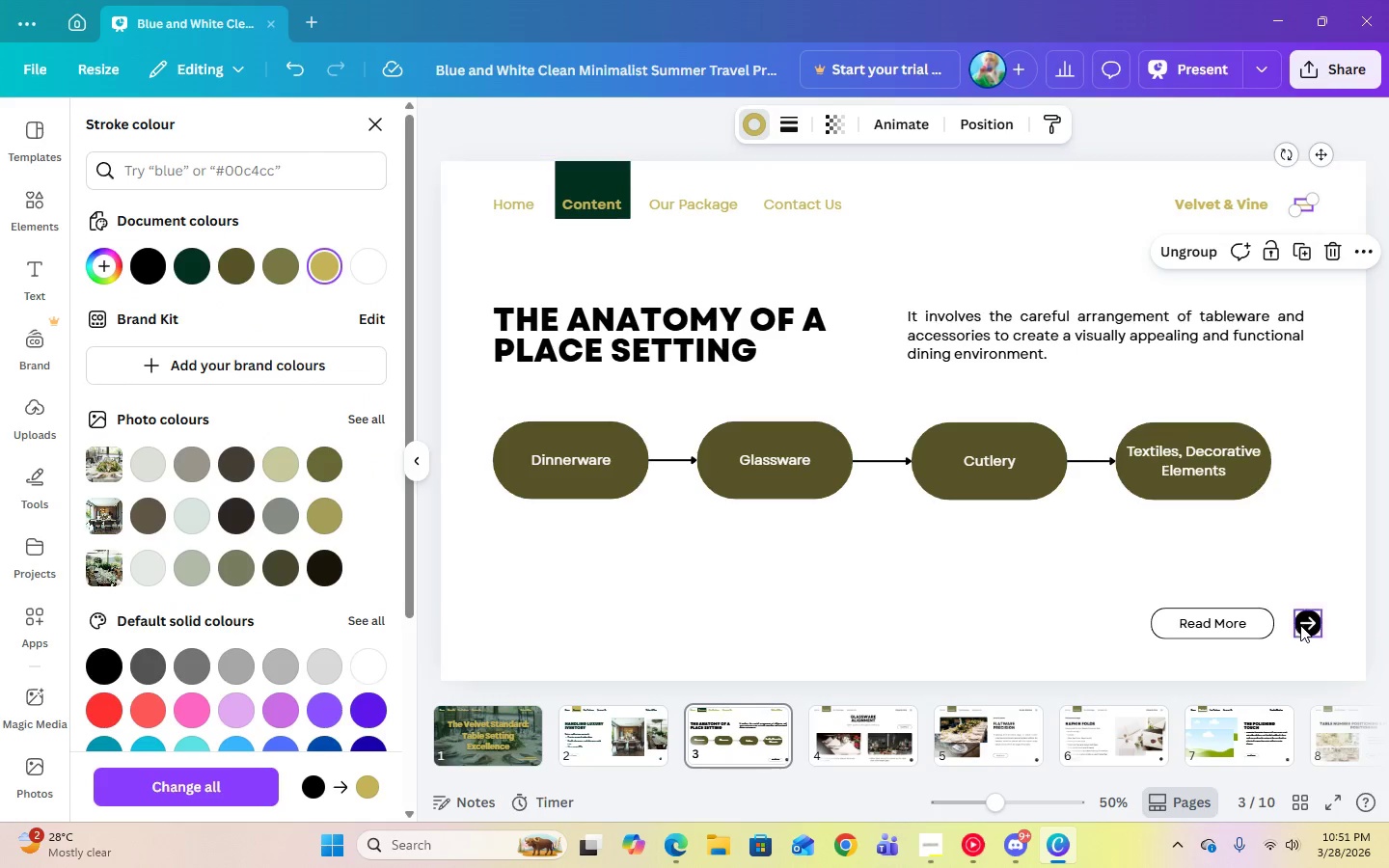 
left_click([1305, 626])
 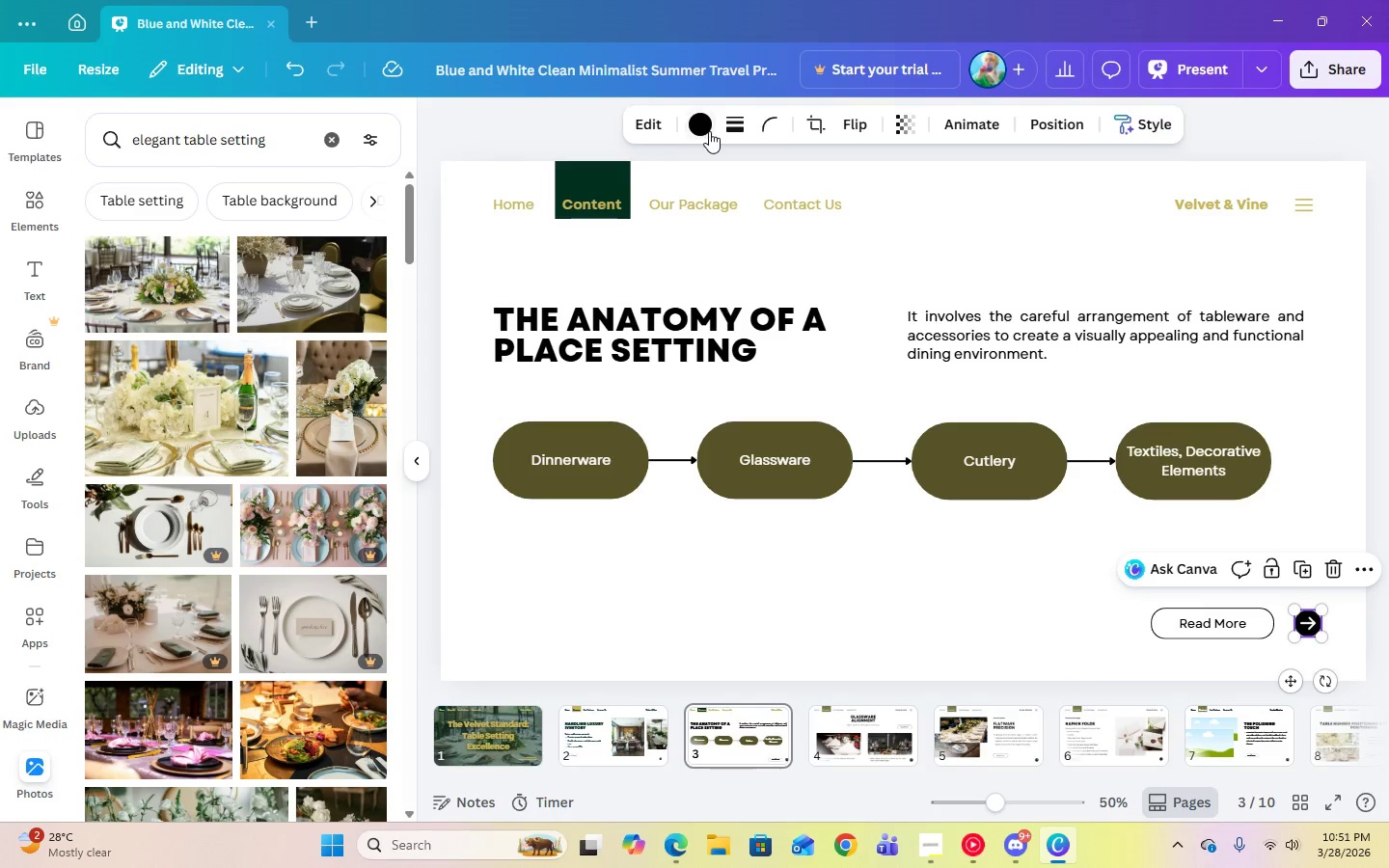 
left_click([709, 131])
 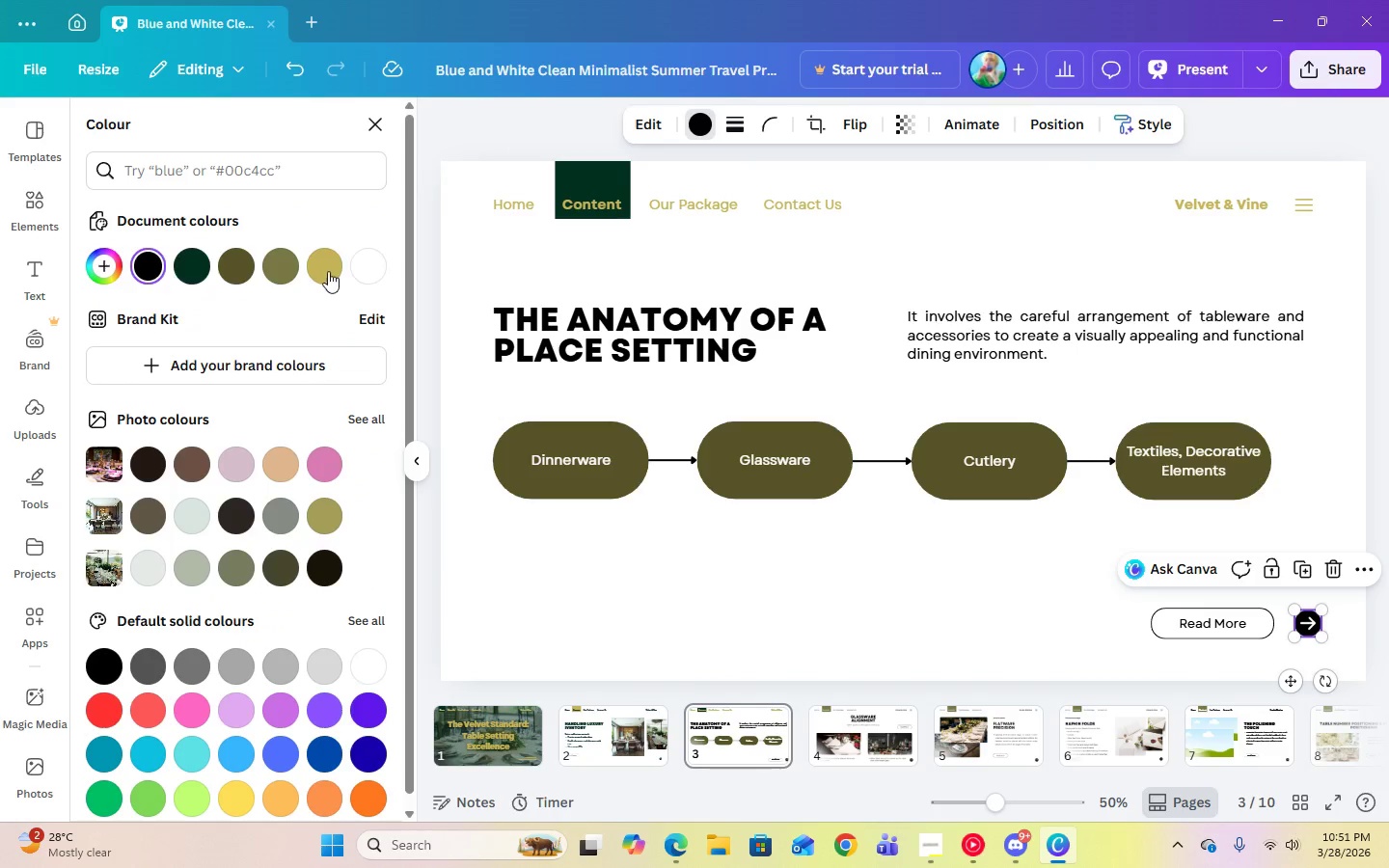 
left_click([324, 271])
 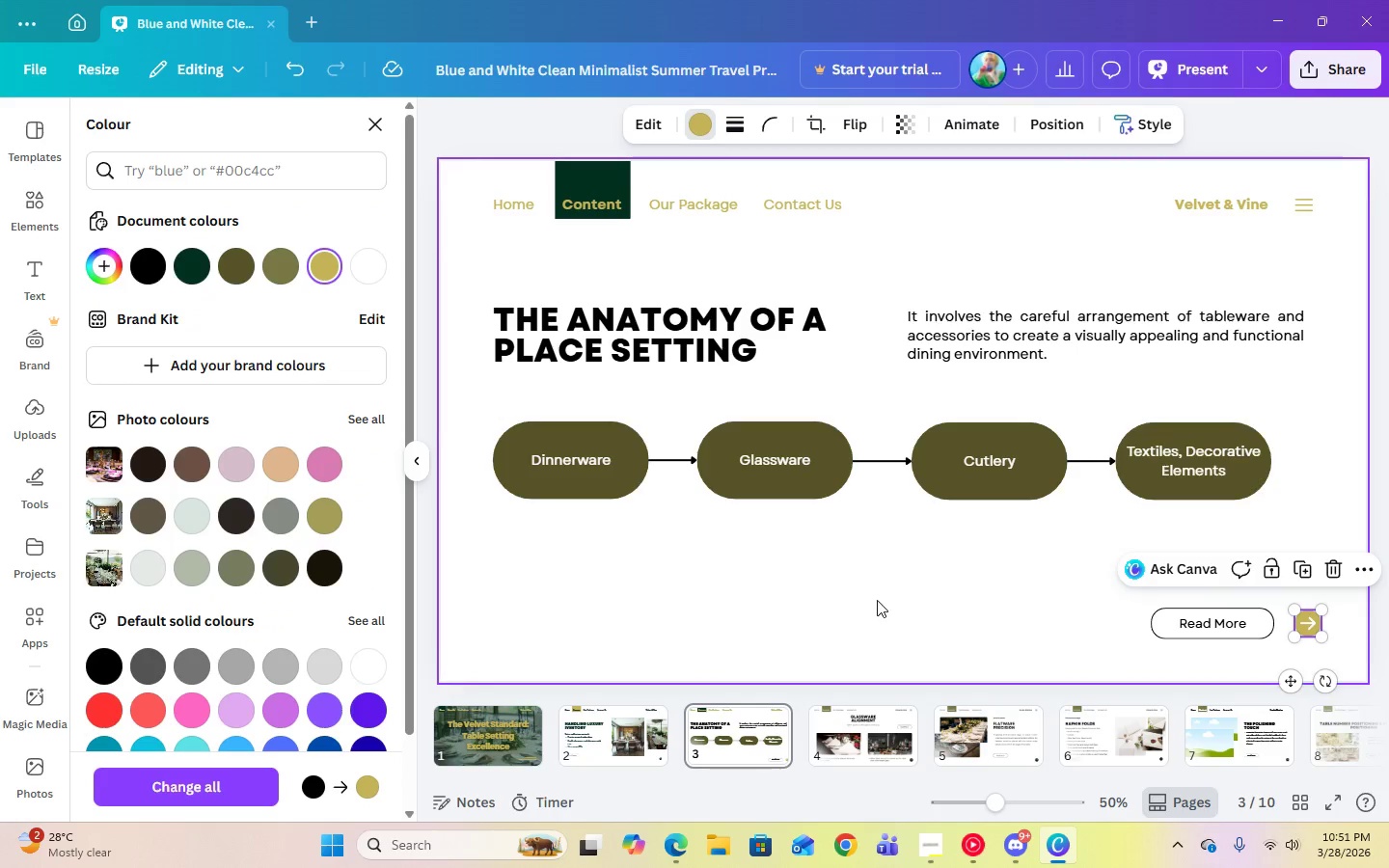 
left_click([881, 603])
 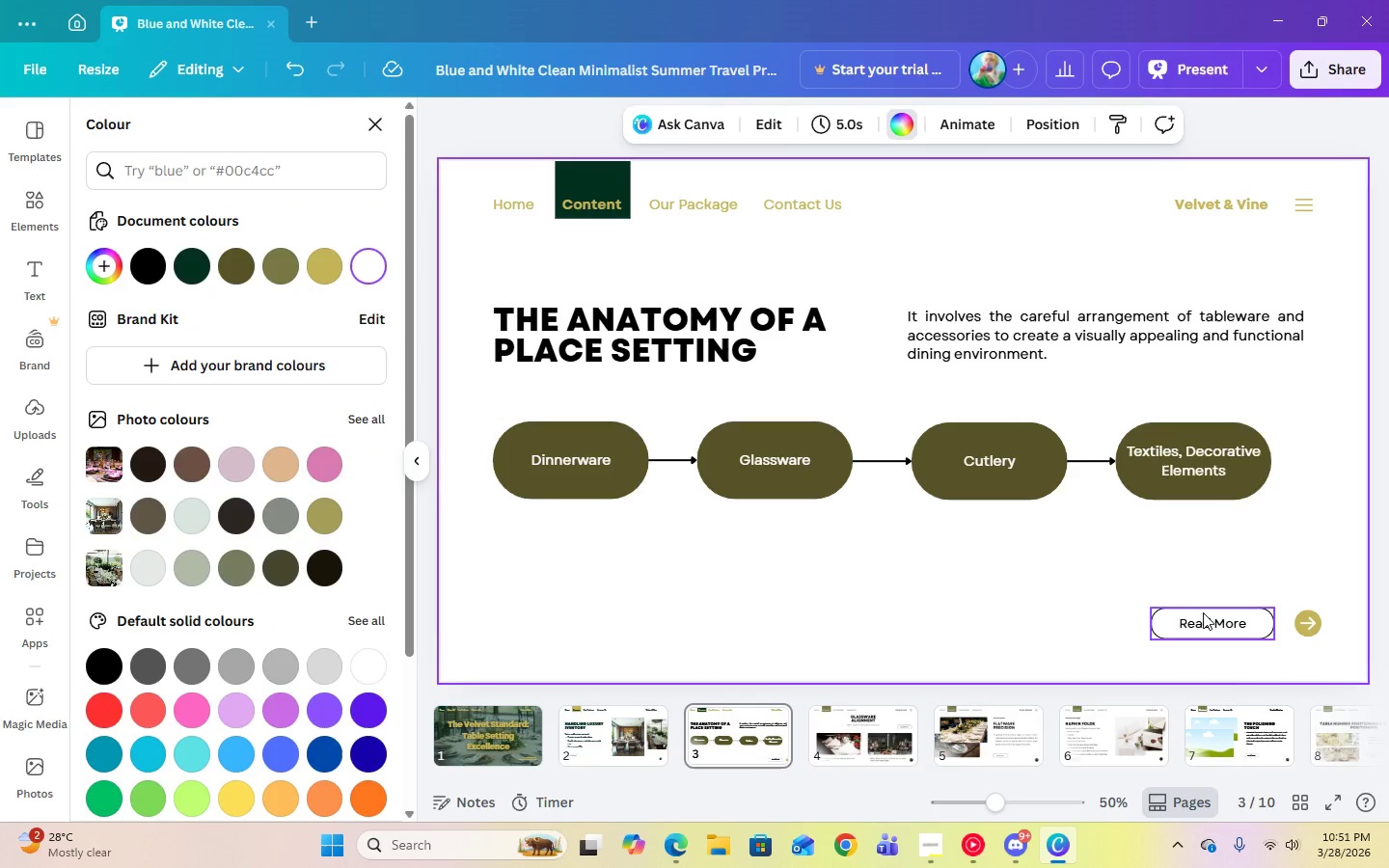 
left_click([1204, 612])
 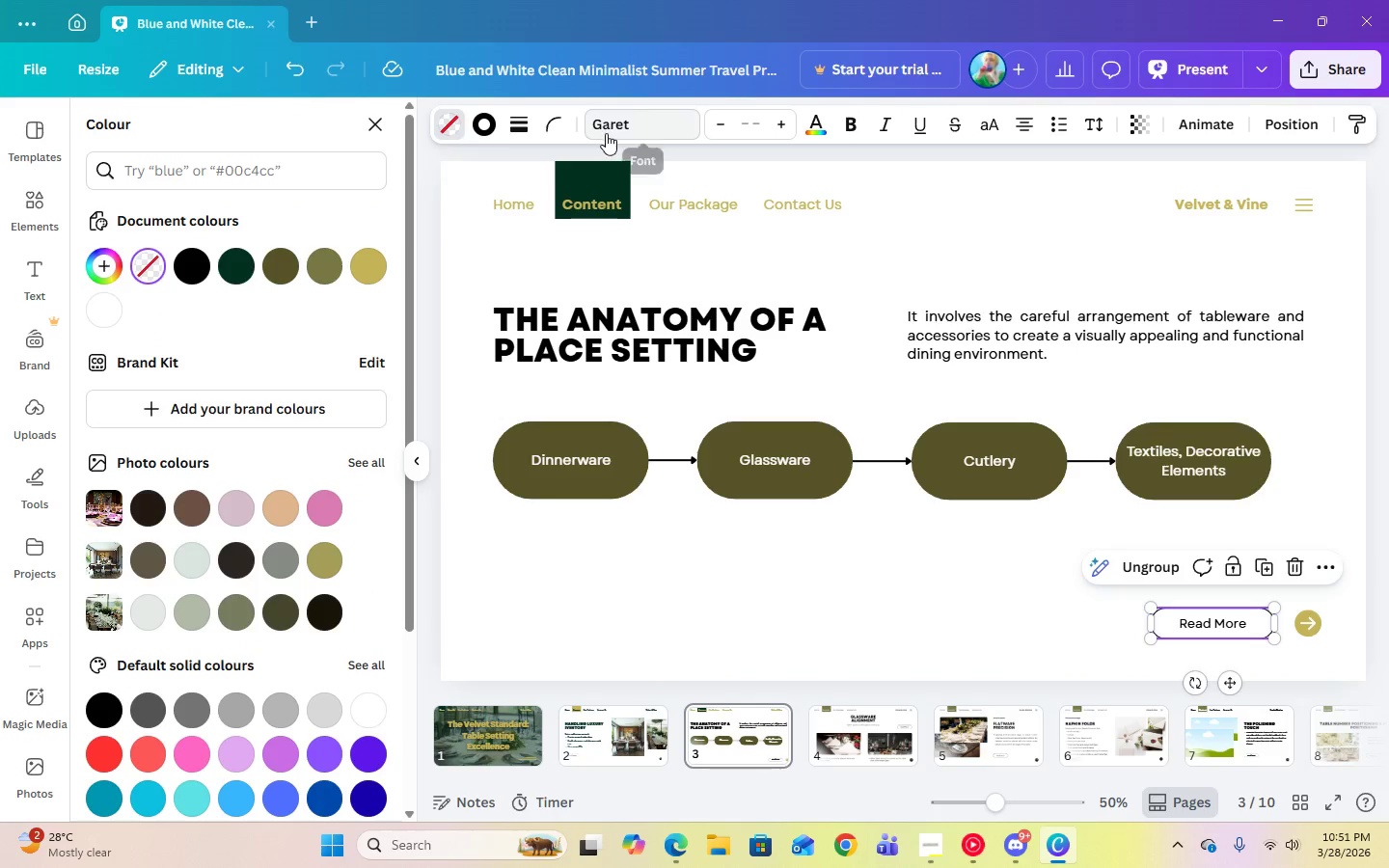 
left_click([510, 129])
 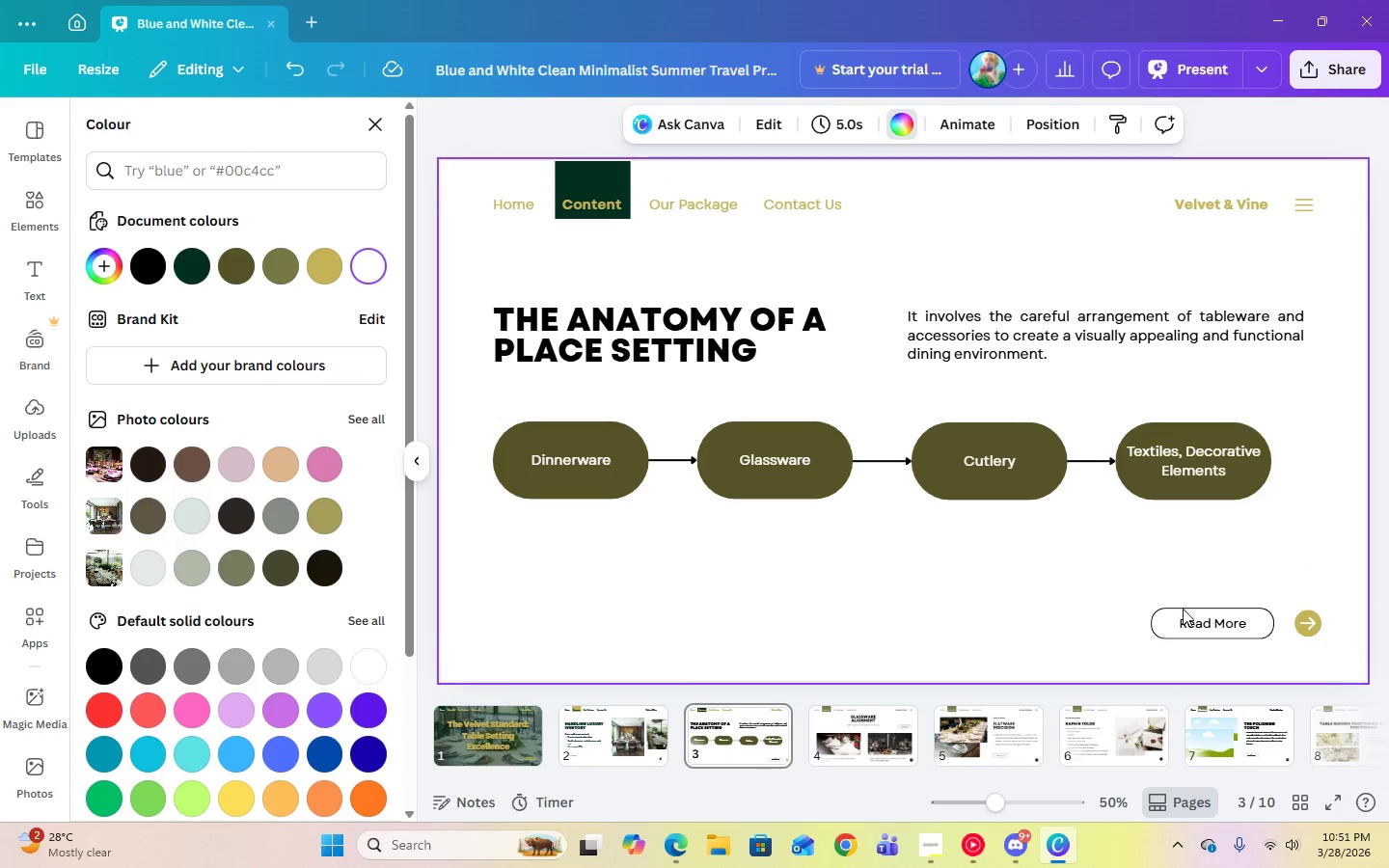 
left_click([1175, 615])
 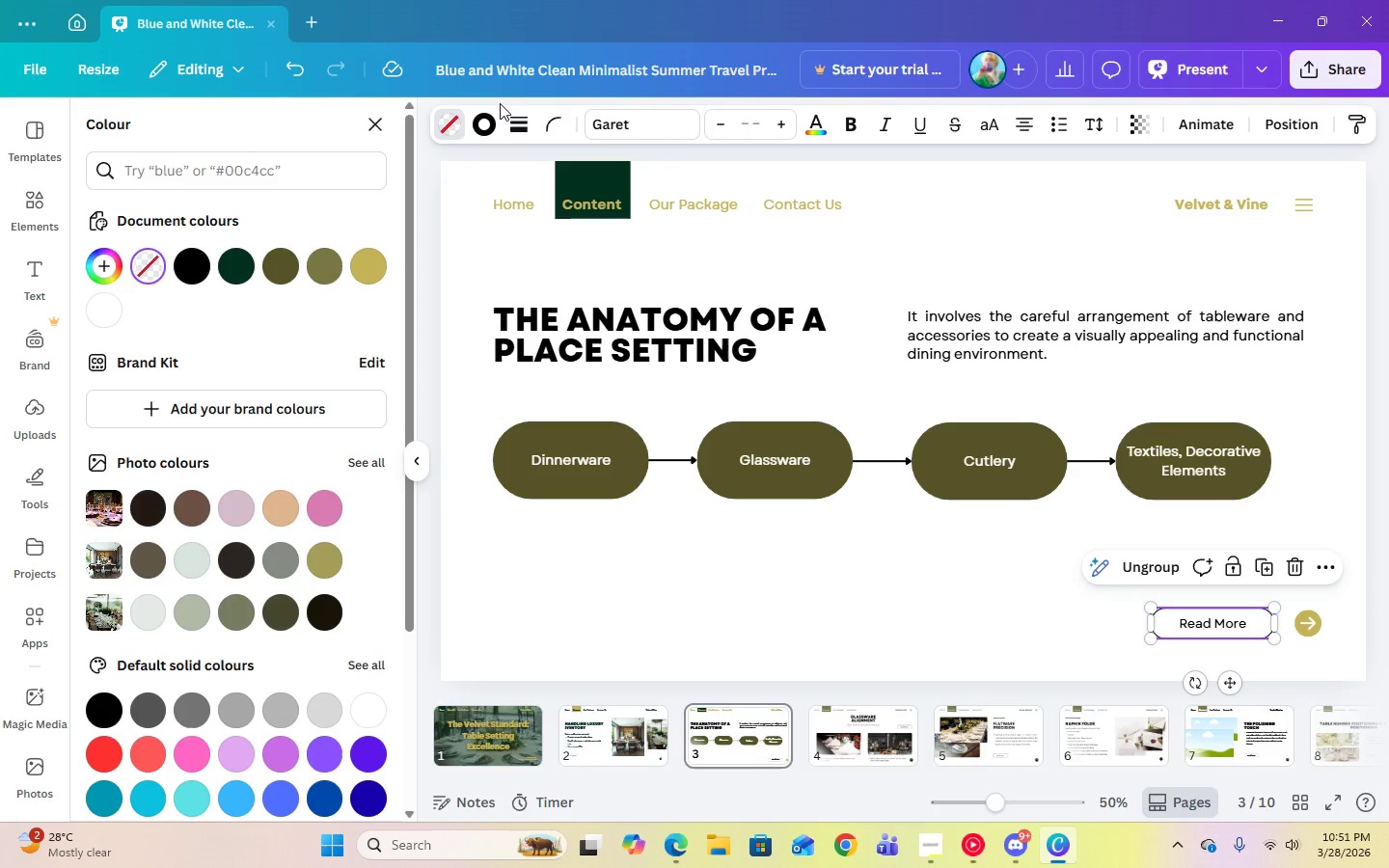 
left_click([521, 124])
 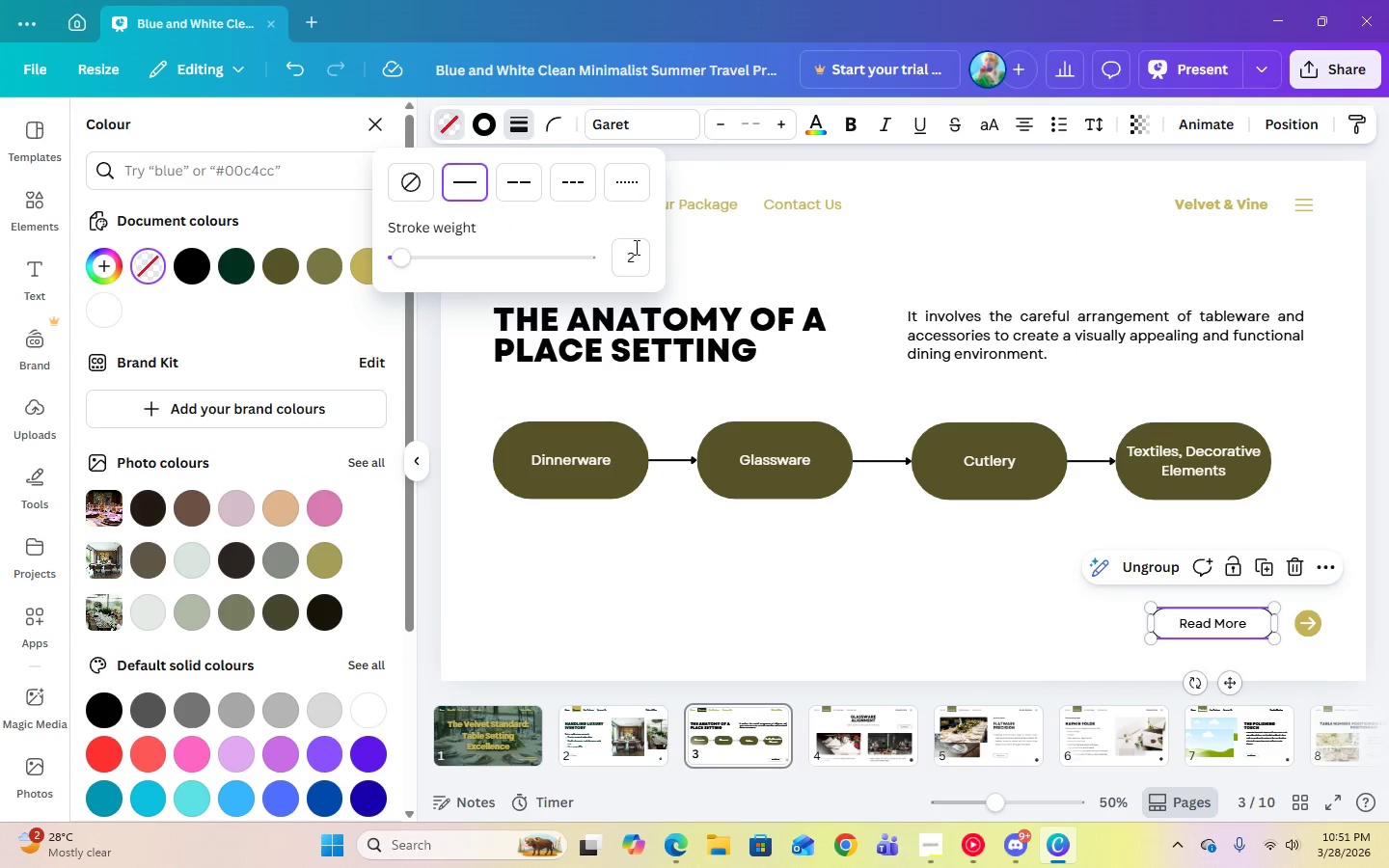 
left_click([642, 259])
 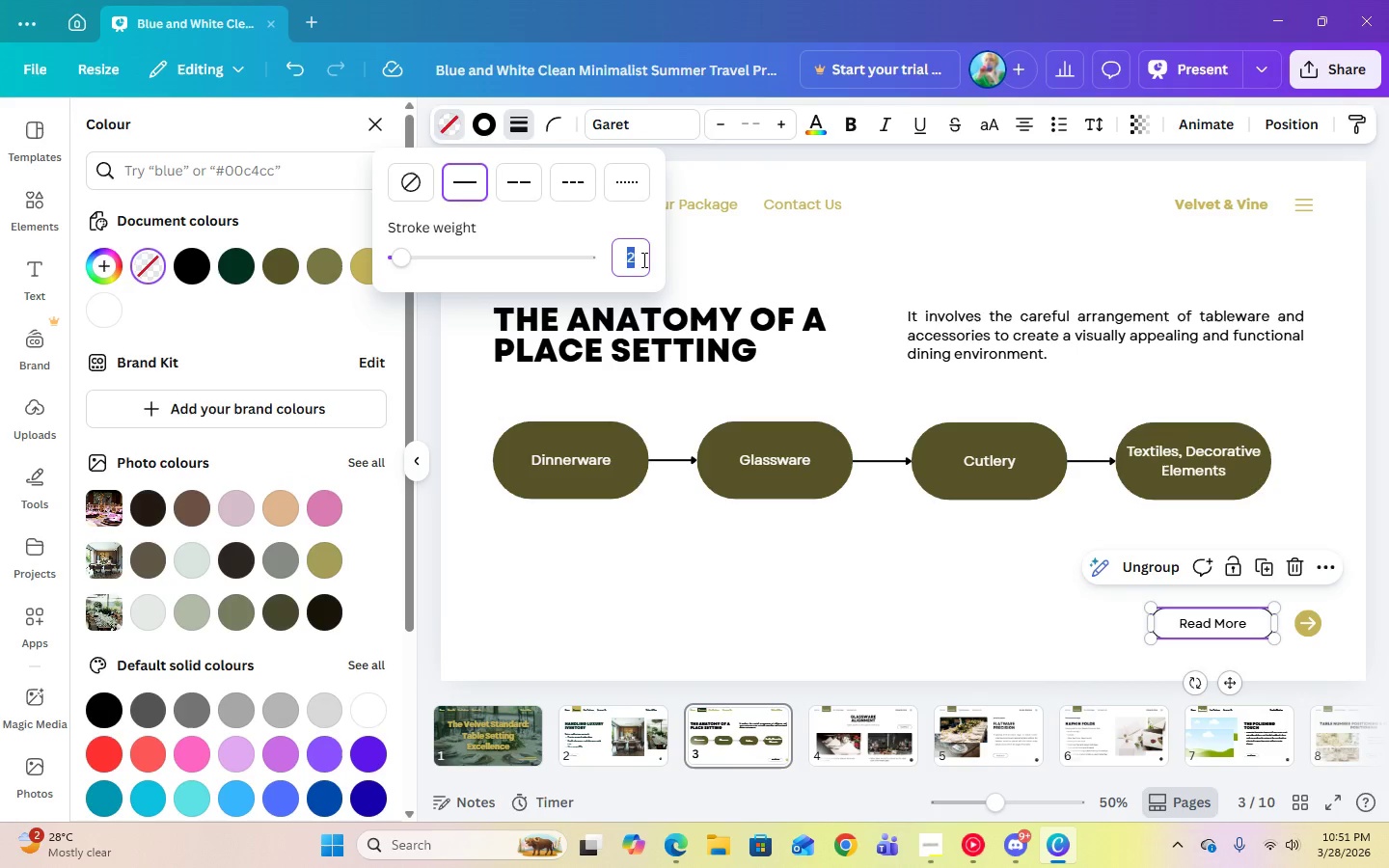 
key(Numpad6)
 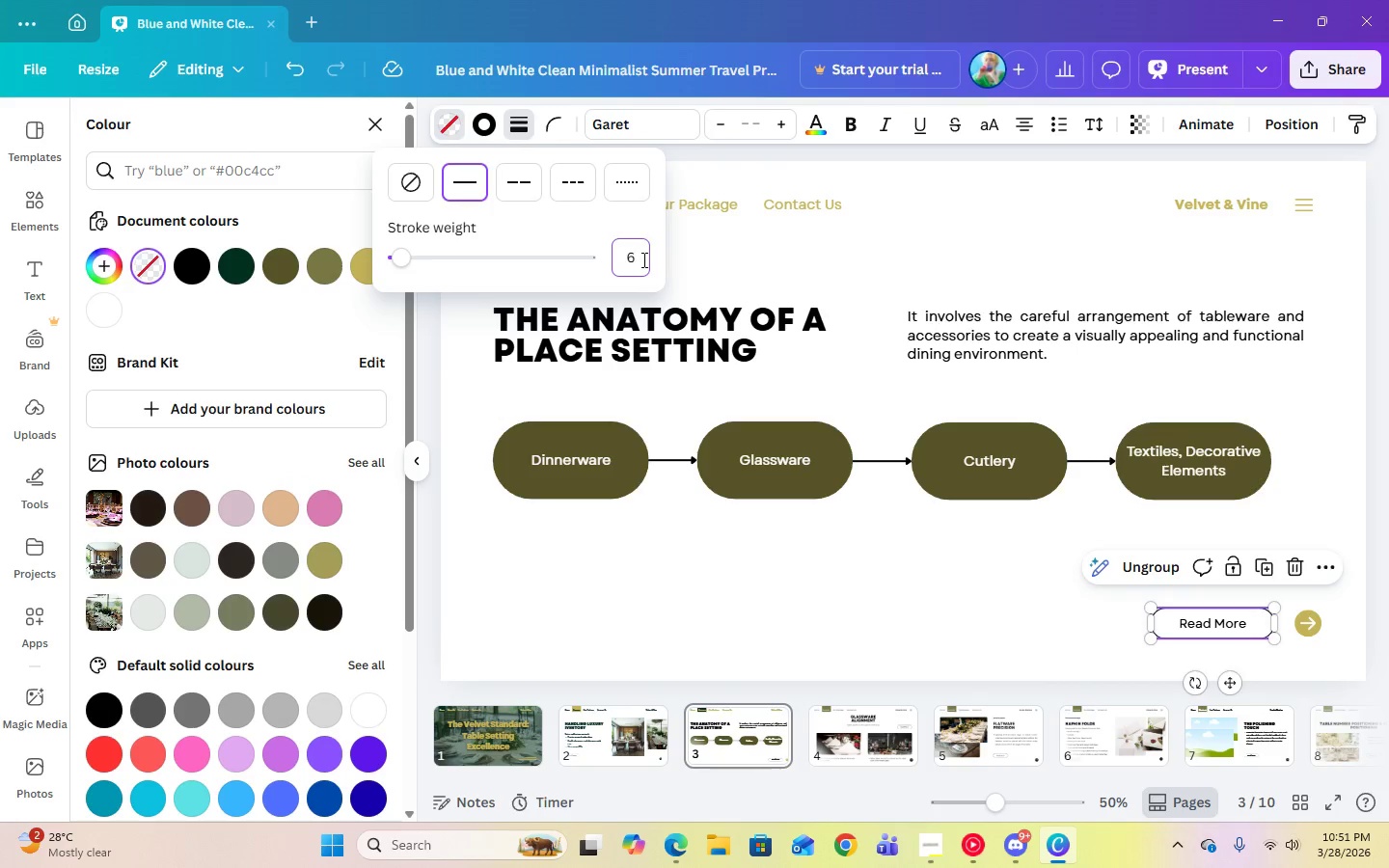 
key(Enter)
 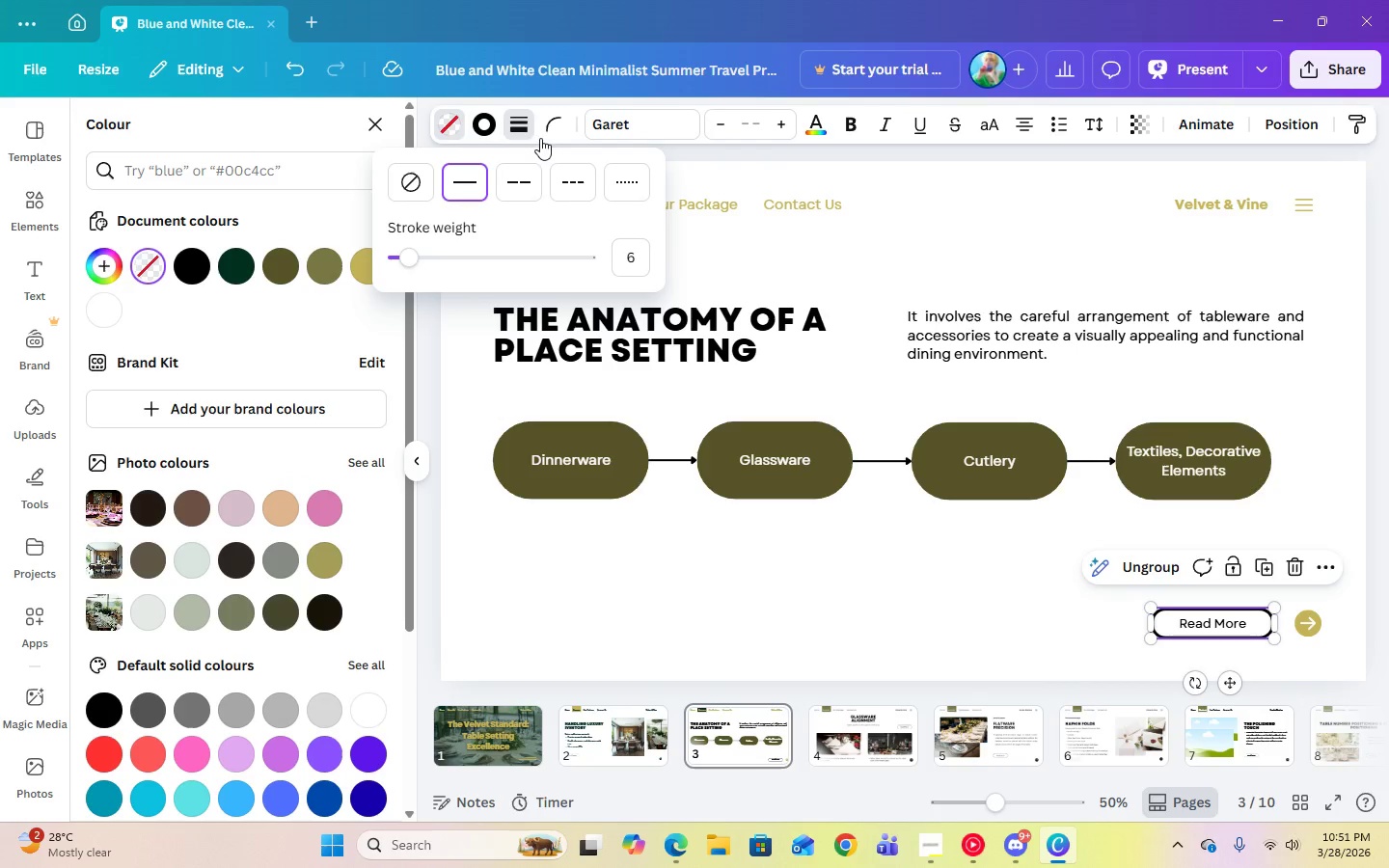 
left_click([474, 131])
 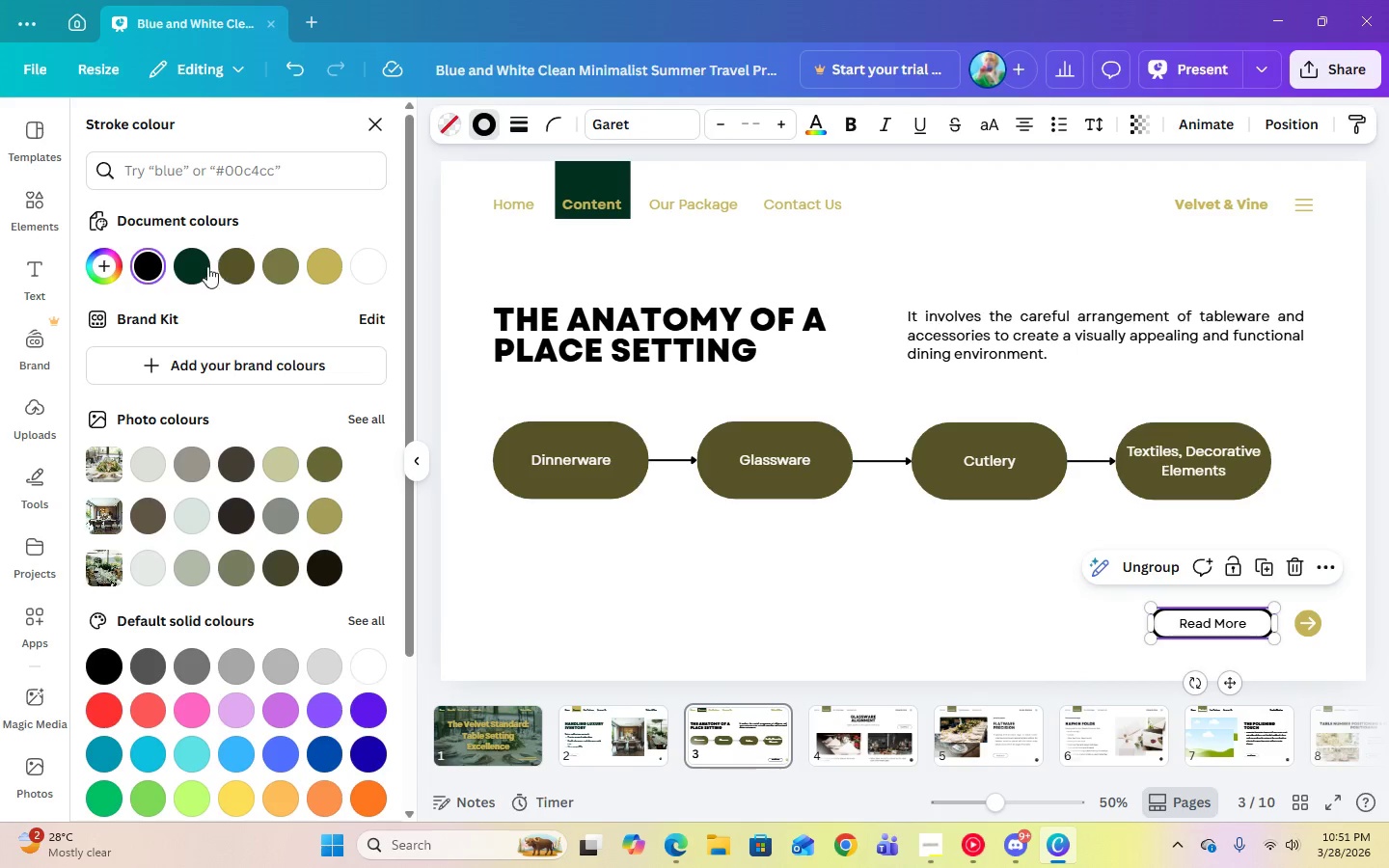 
left_click([201, 273])
 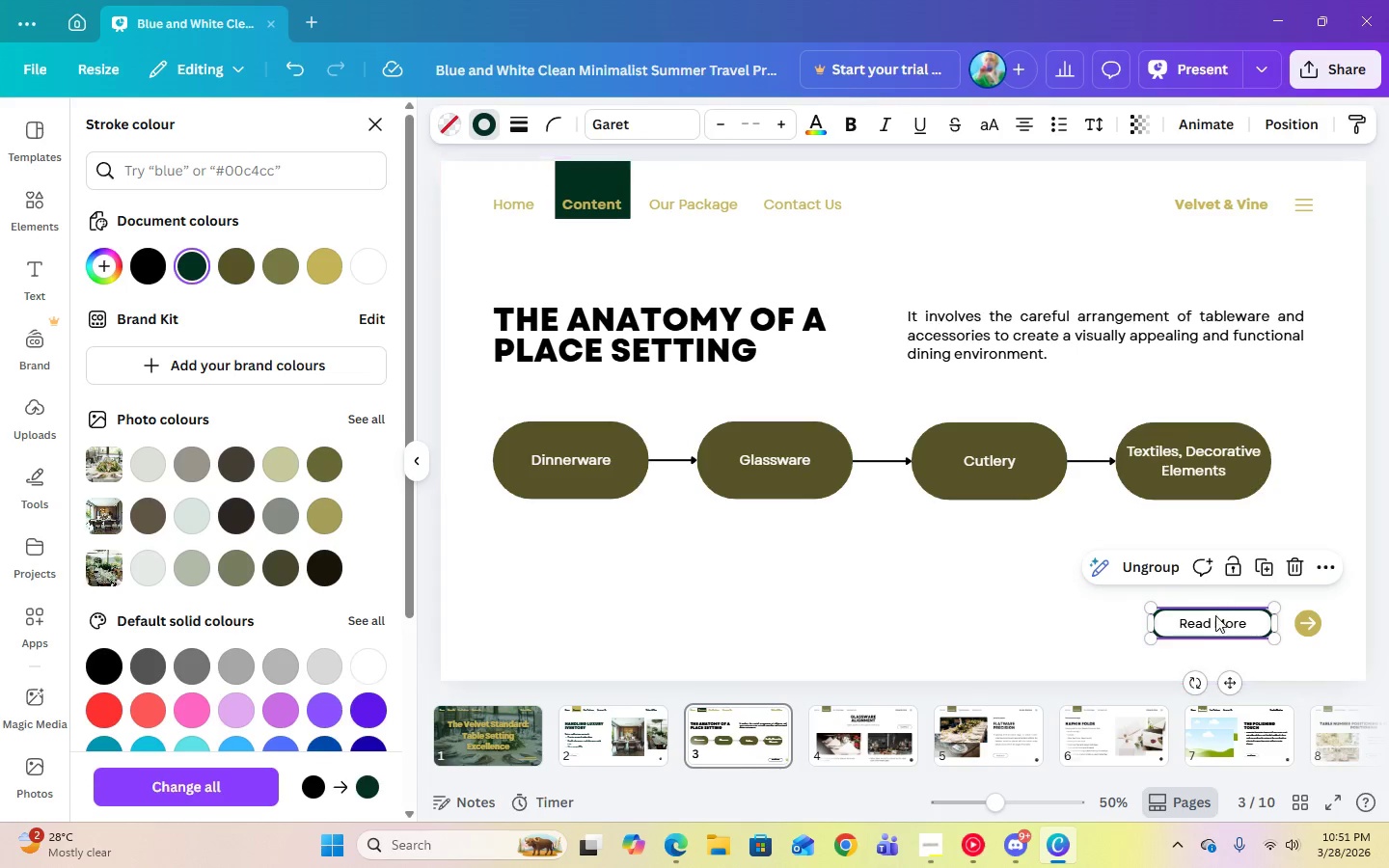 
left_click([1215, 619])
 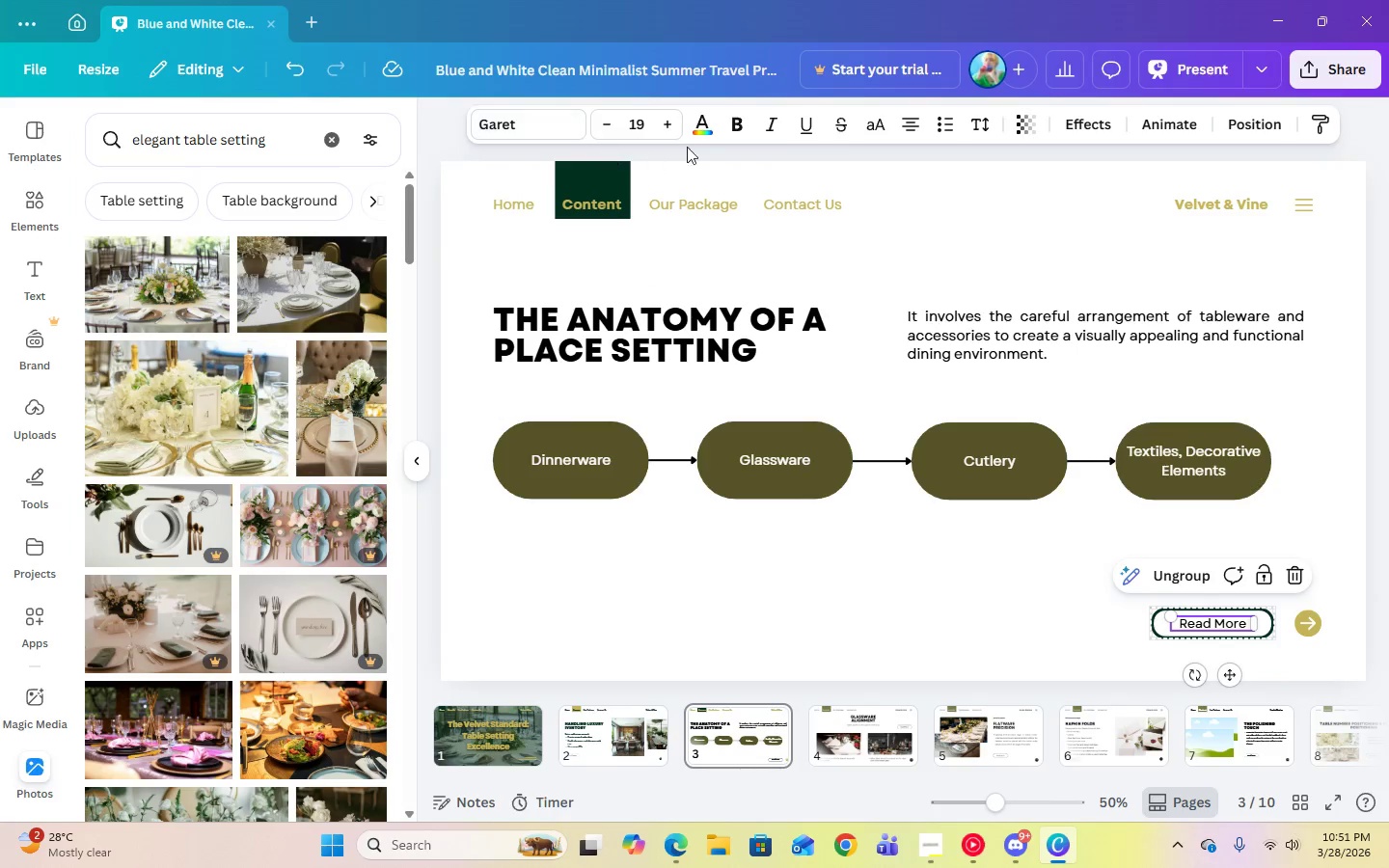 
left_click([710, 134])
 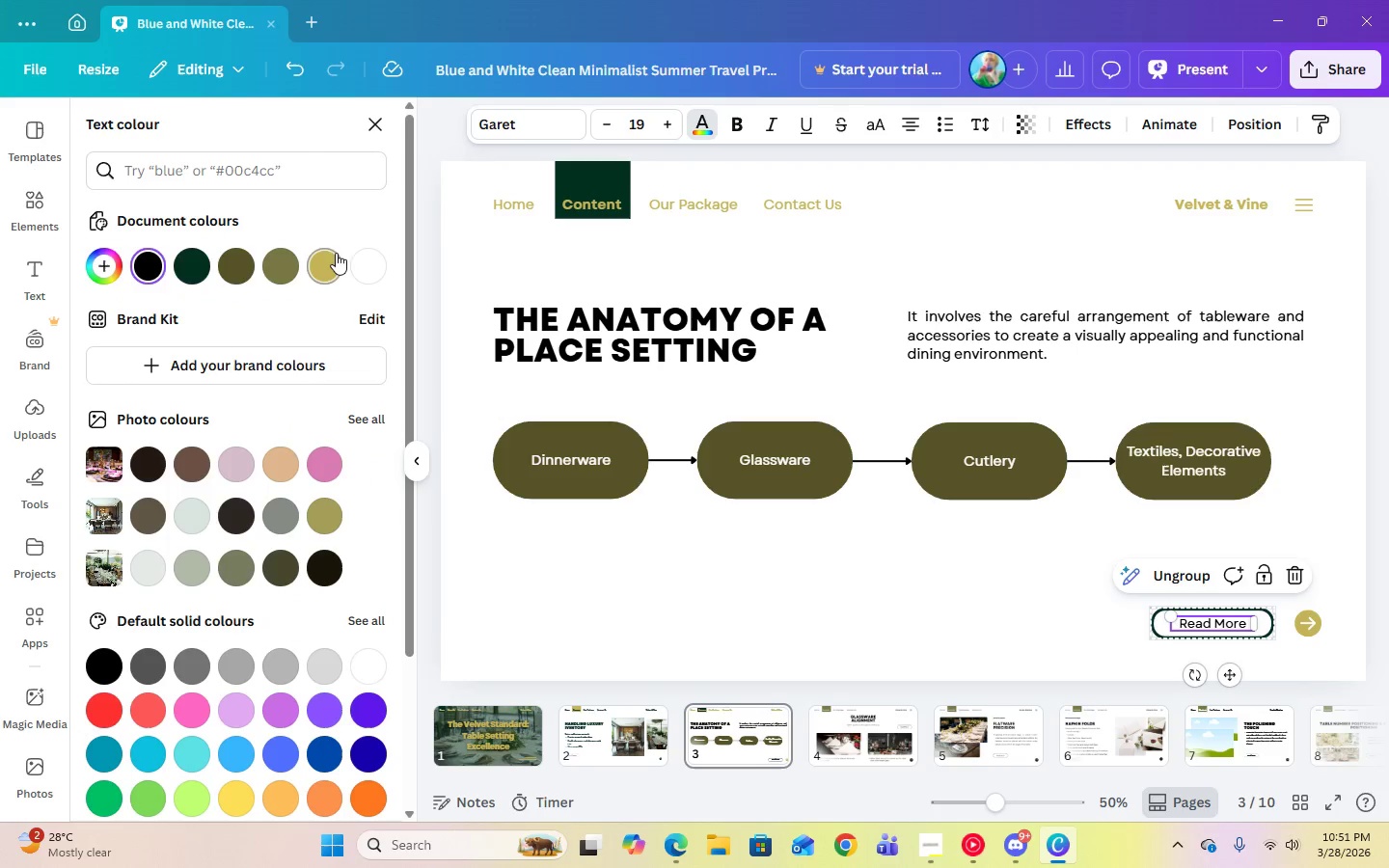 
left_click([334, 255])
 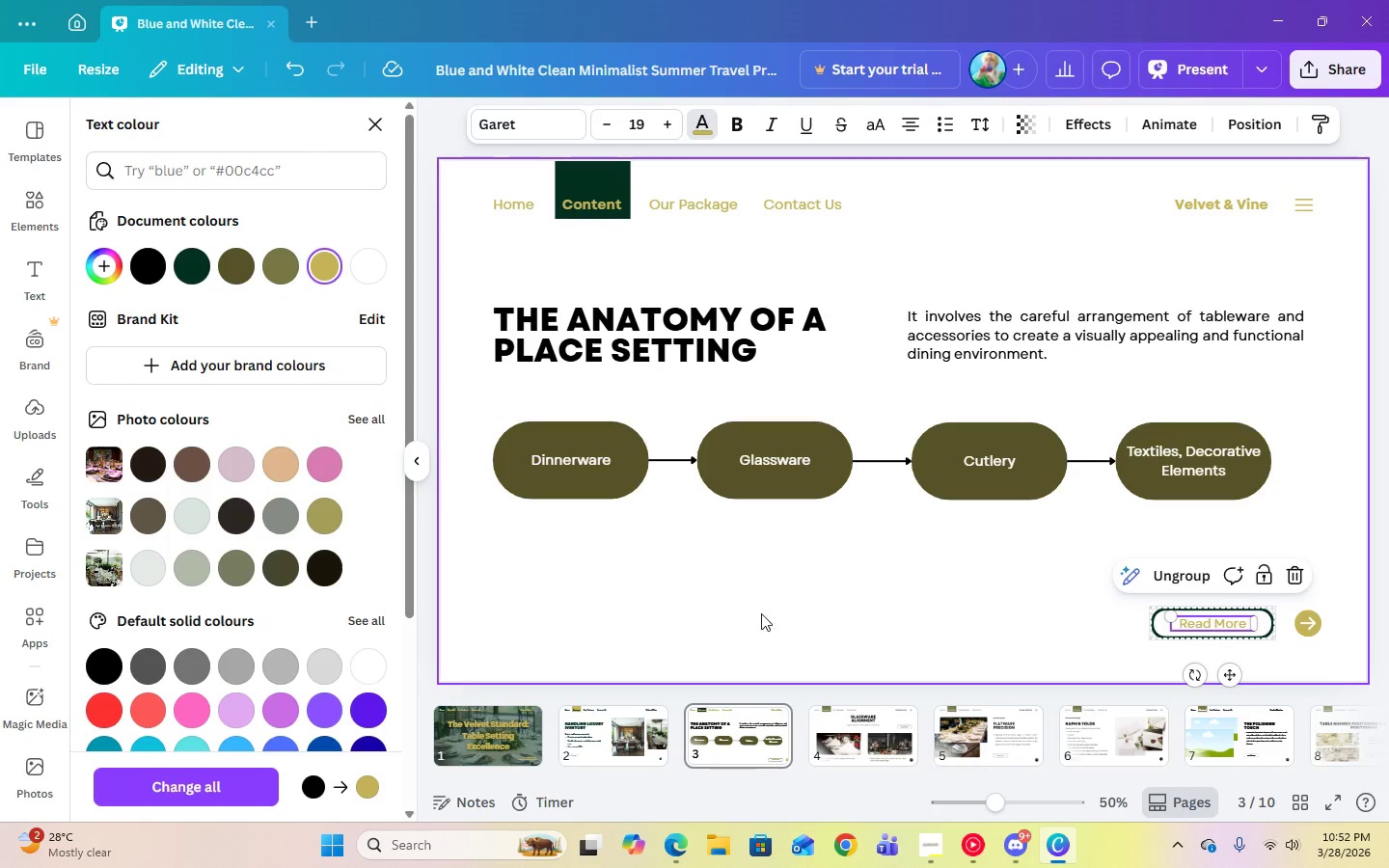 
left_click([779, 583])
 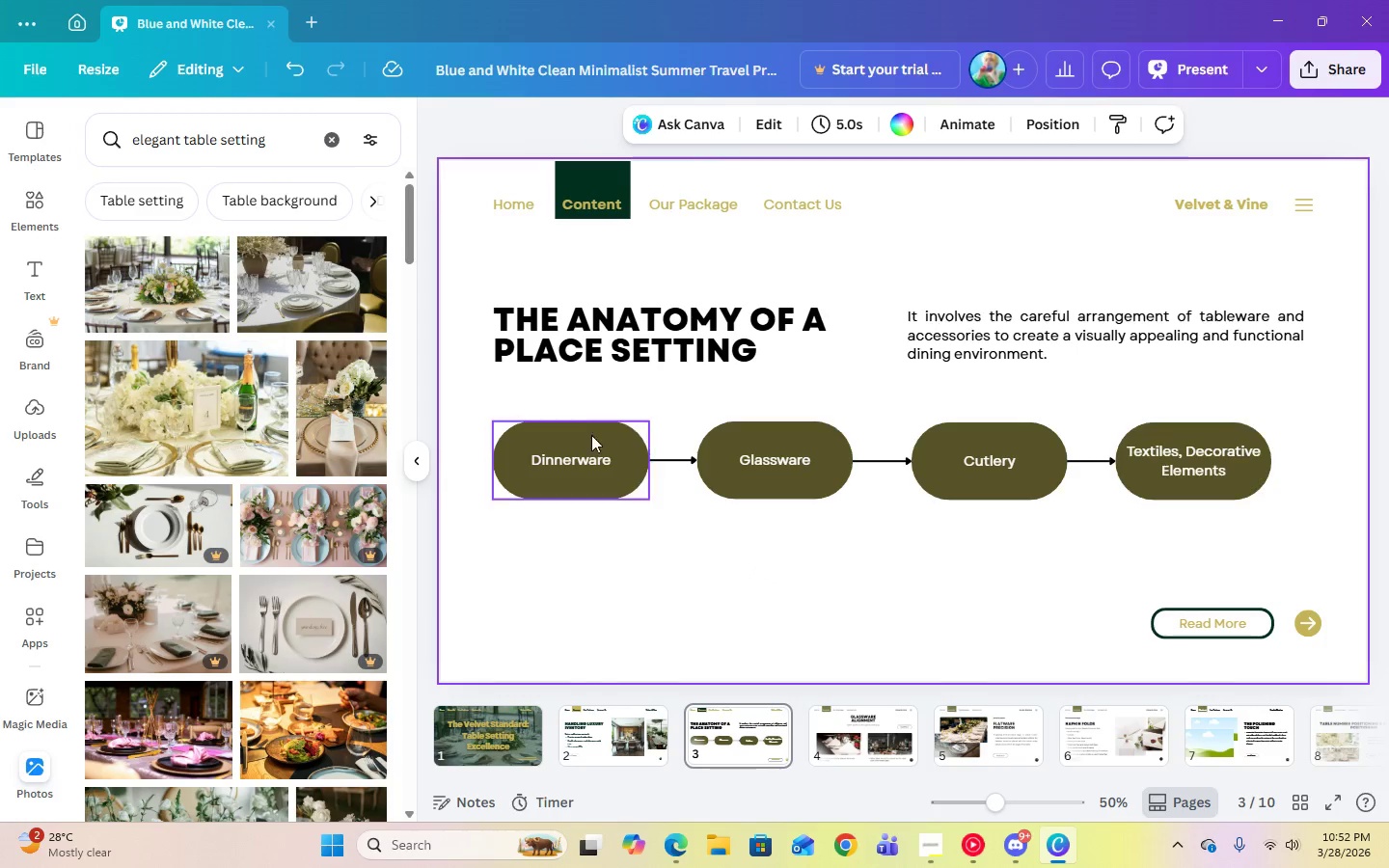 
left_click([589, 442])
 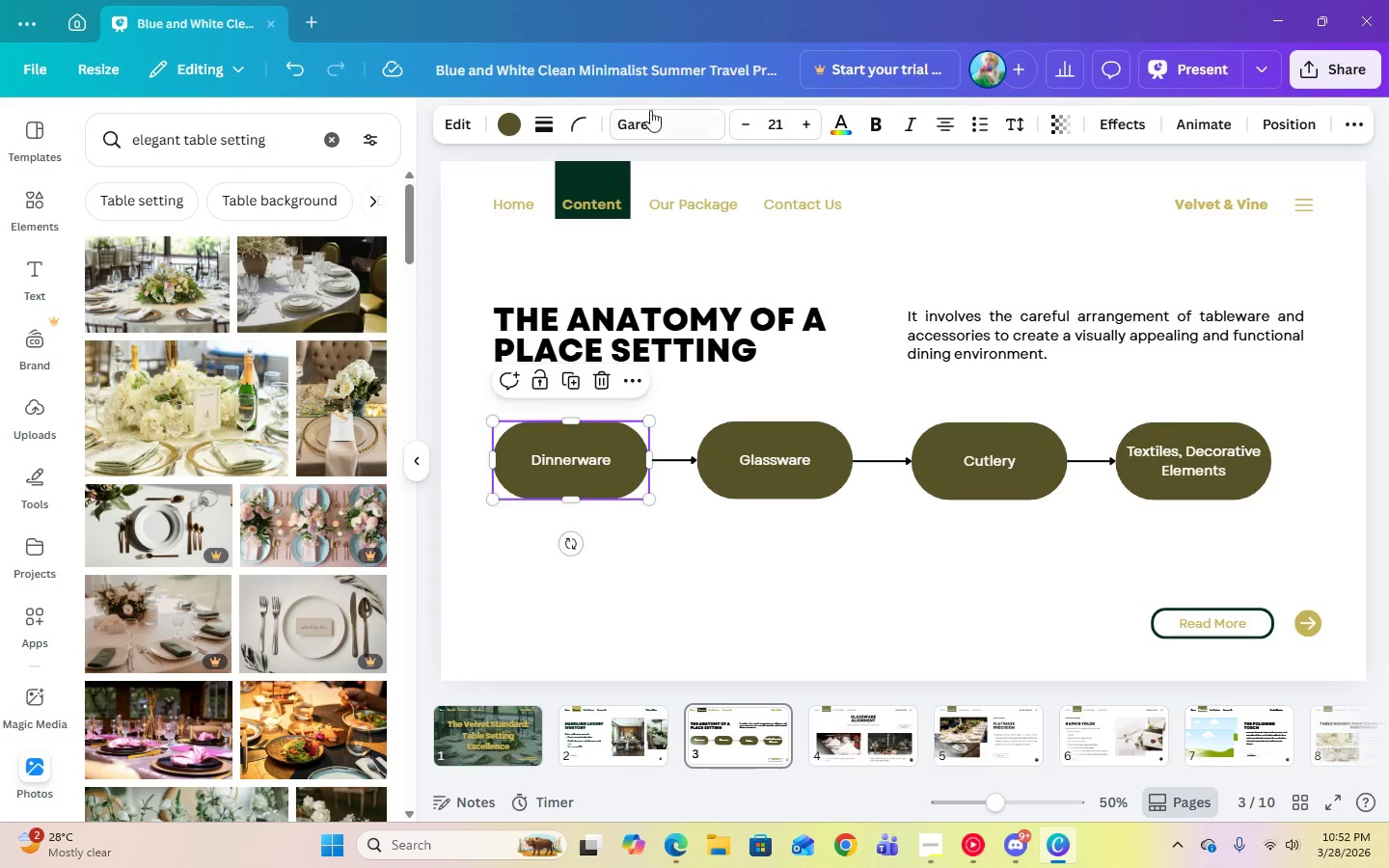 
left_click([515, 122])
 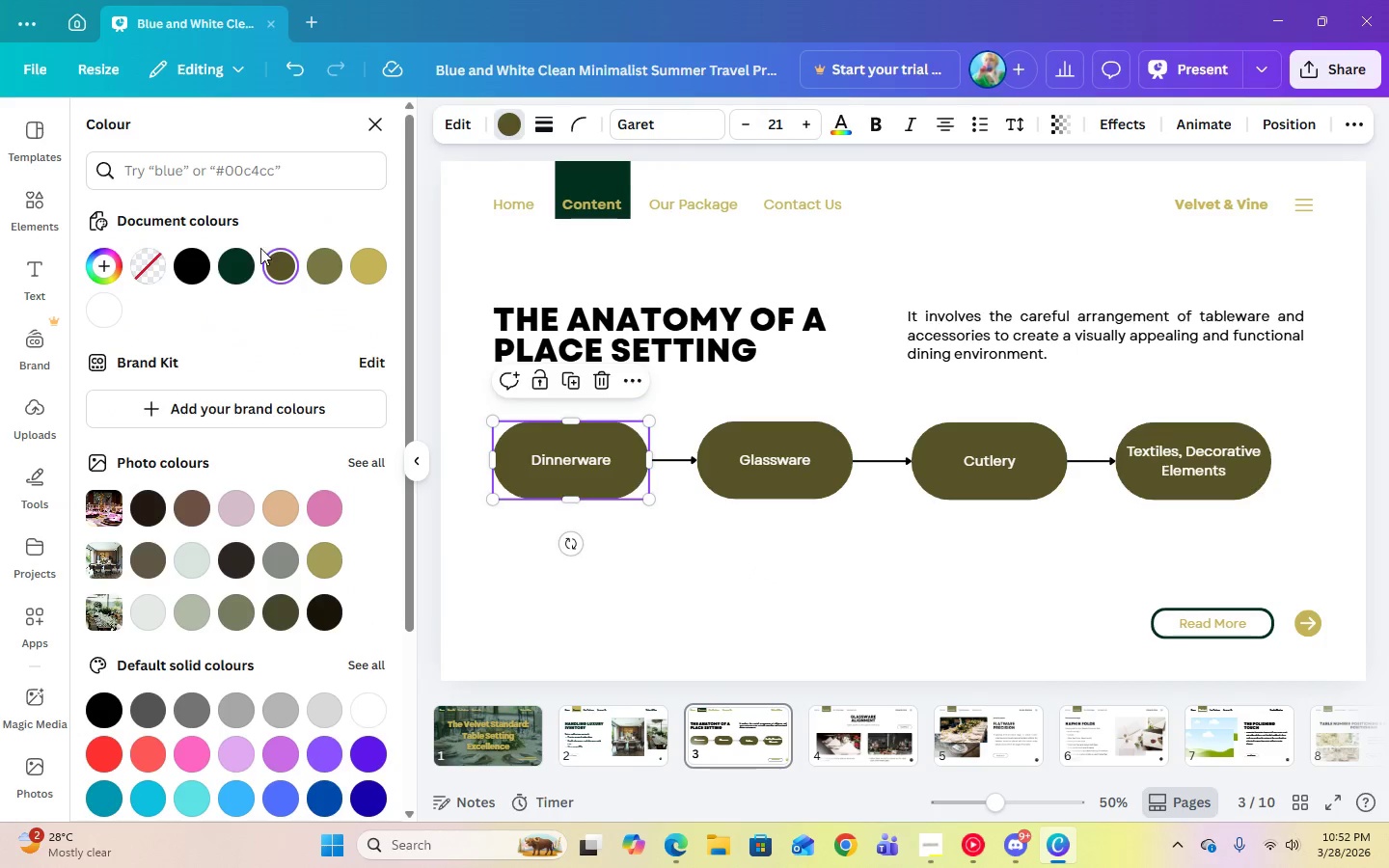 
left_click([239, 260])
 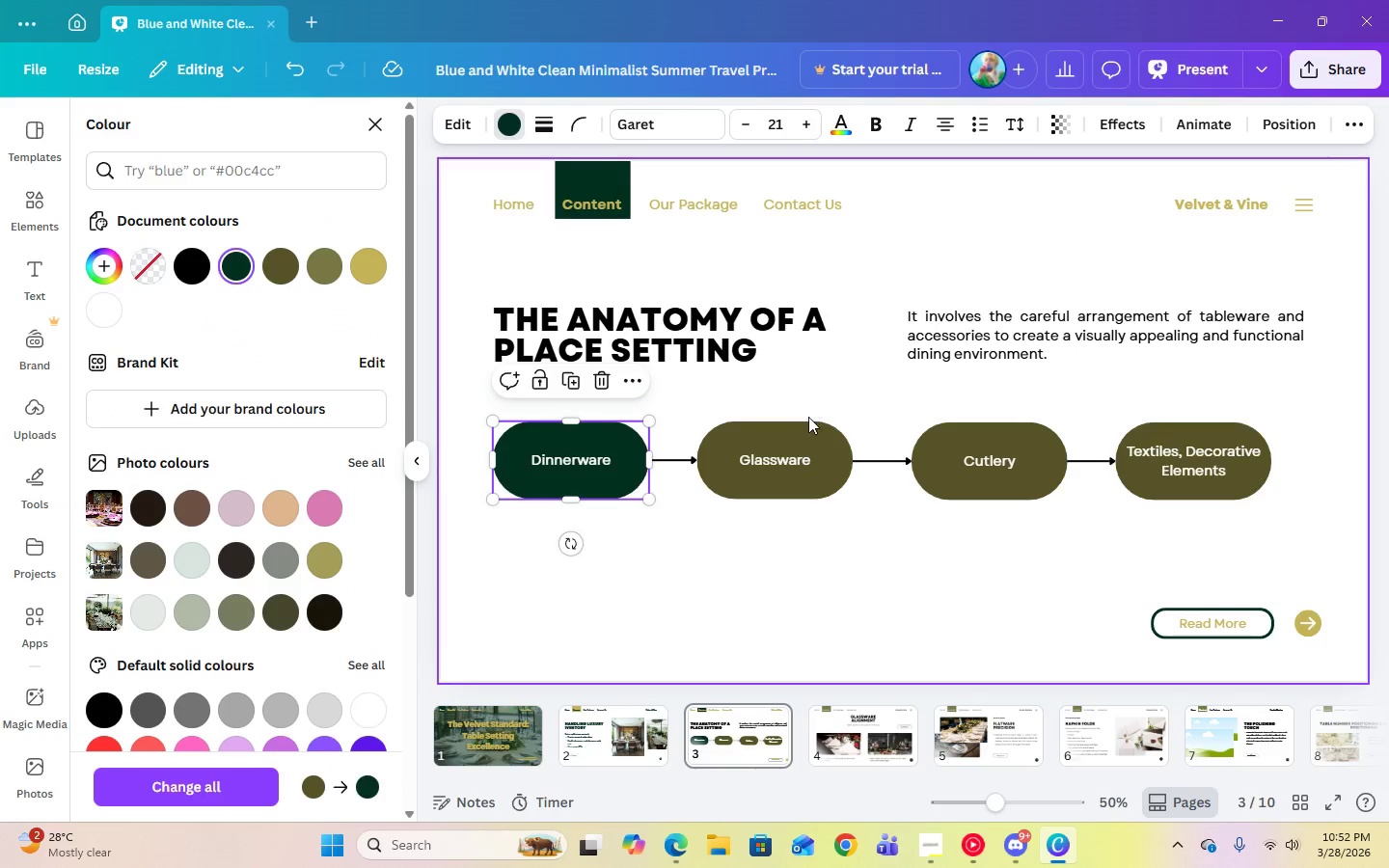 
left_click([793, 435])
 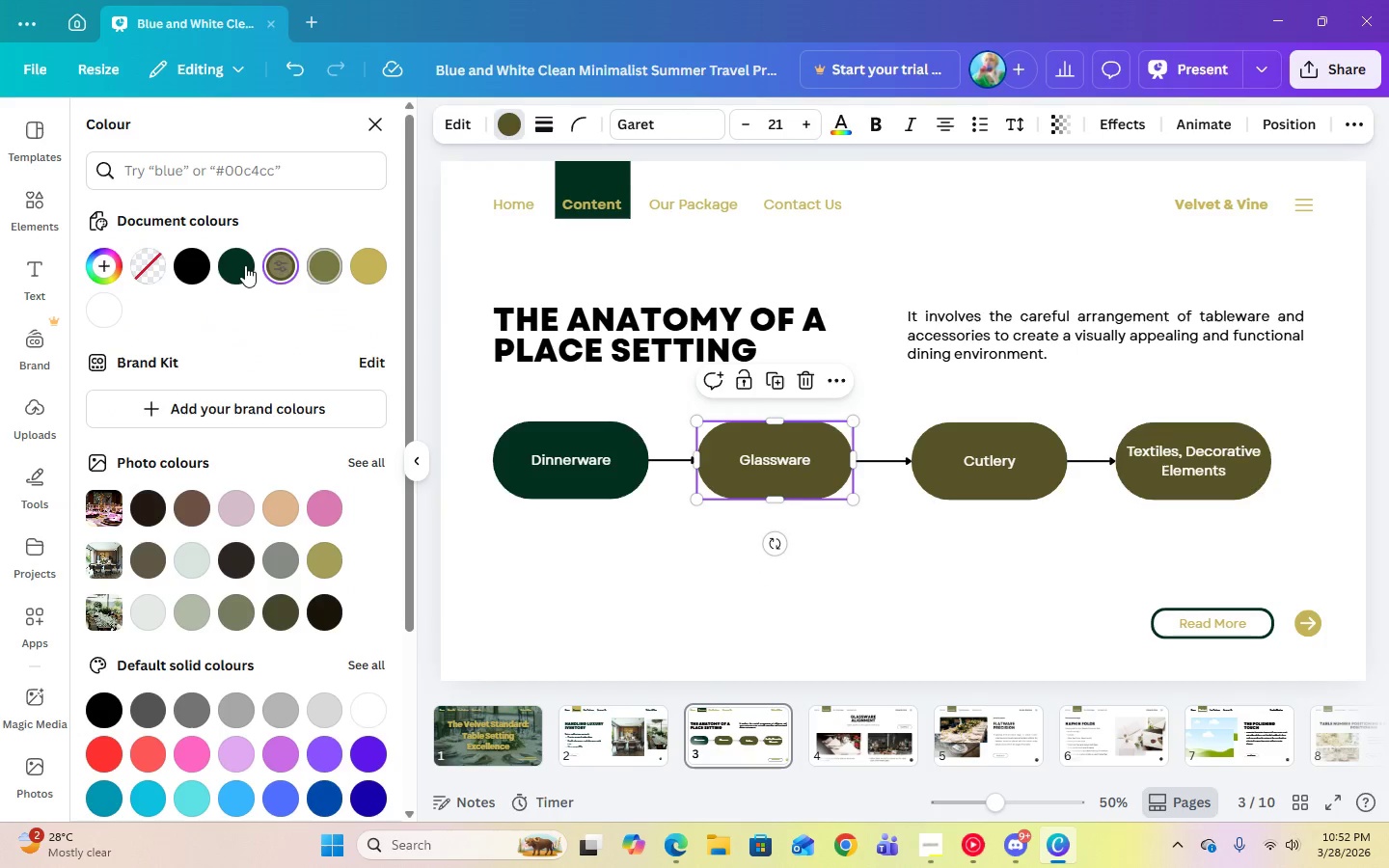 
left_click([238, 265])
 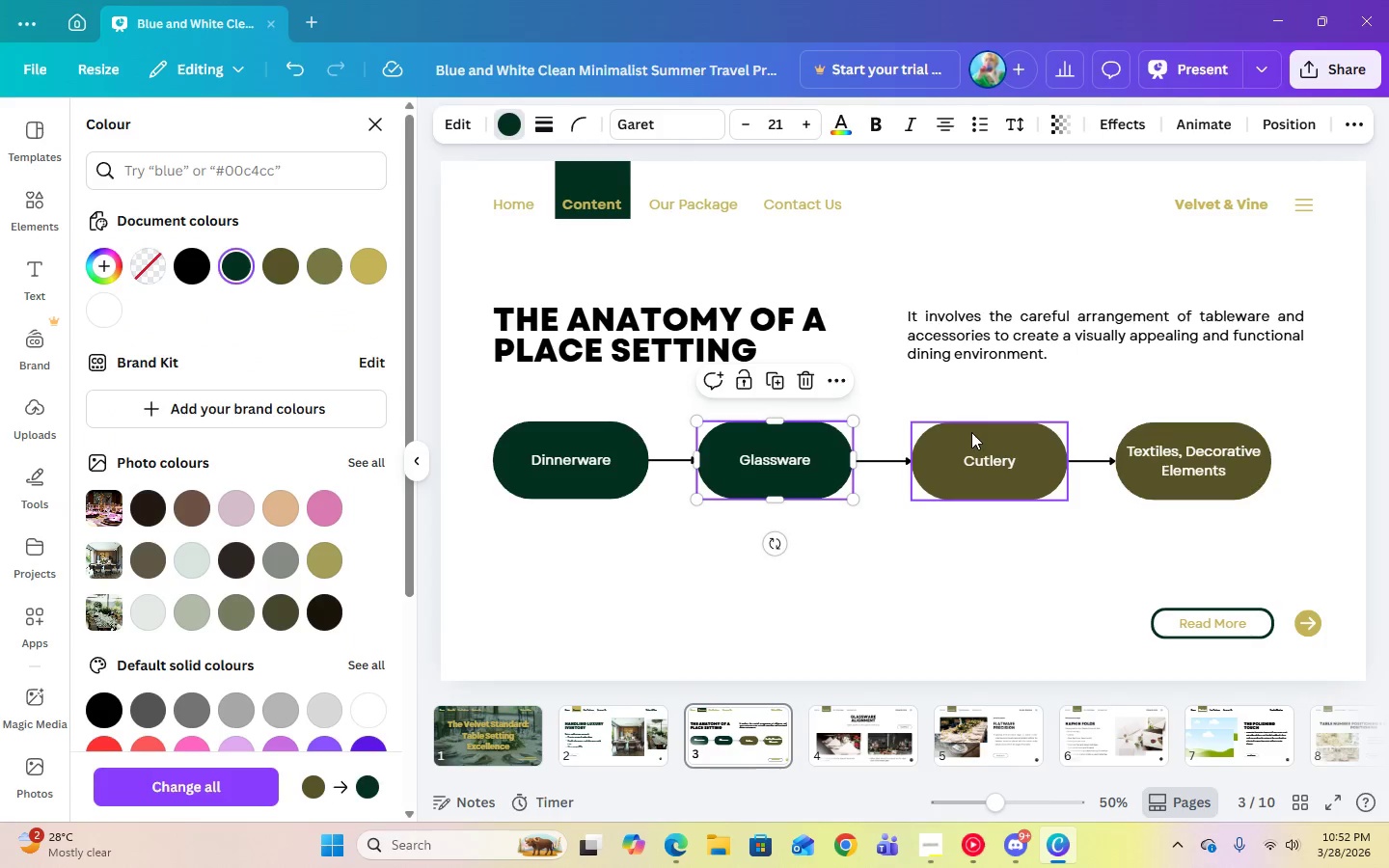 
left_click([975, 440])
 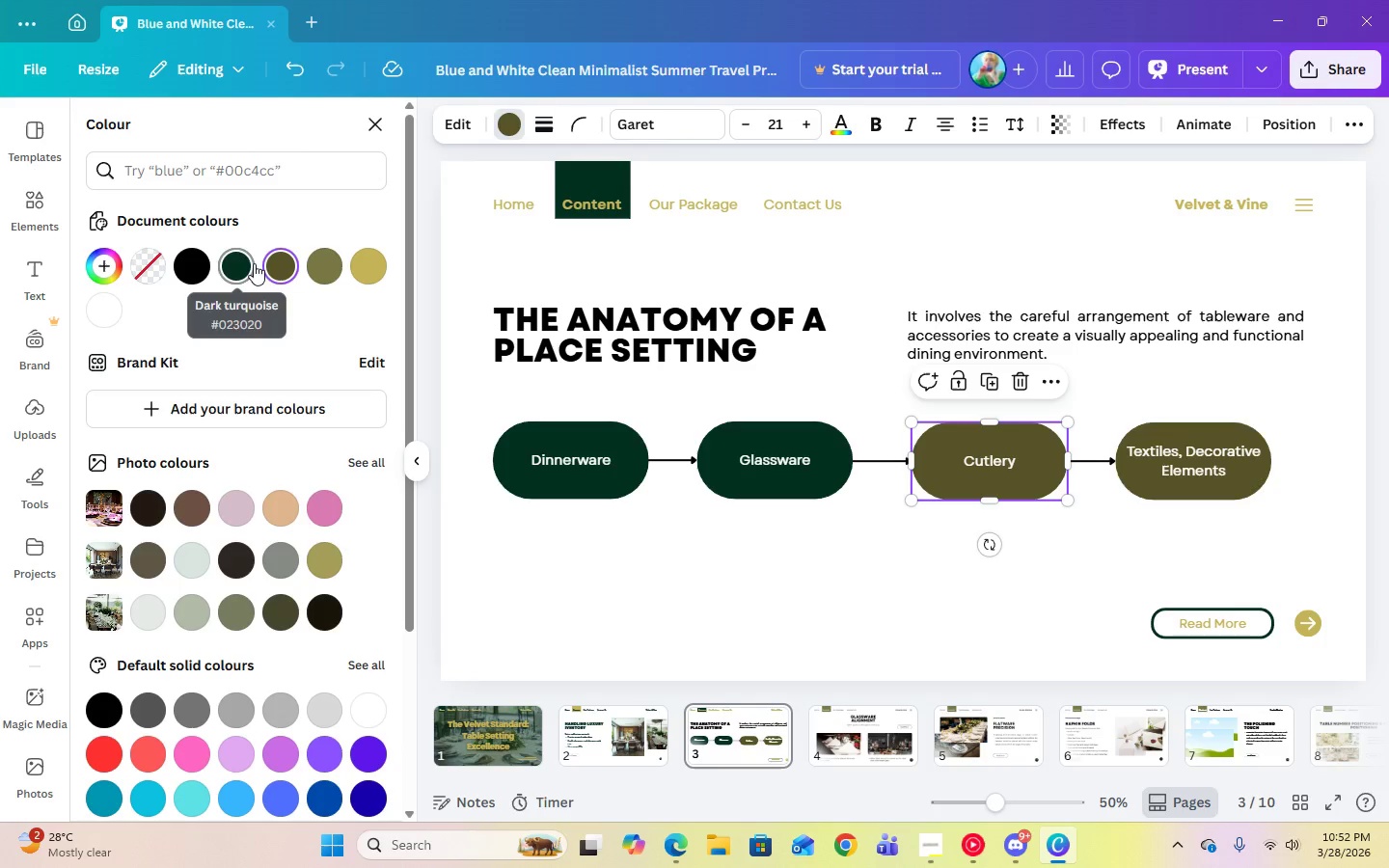 
left_click([254, 263])
 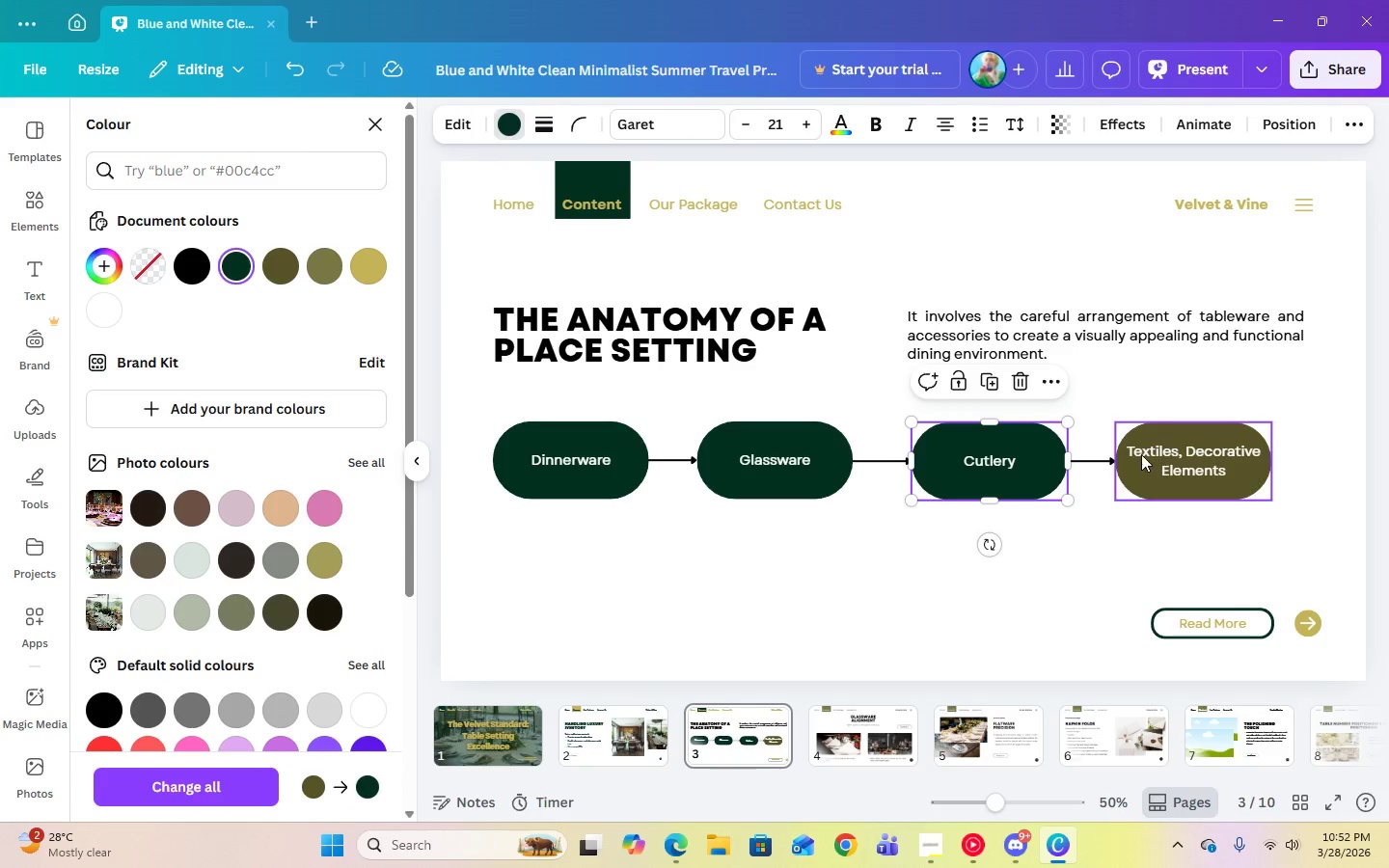 
left_click([1148, 432])
 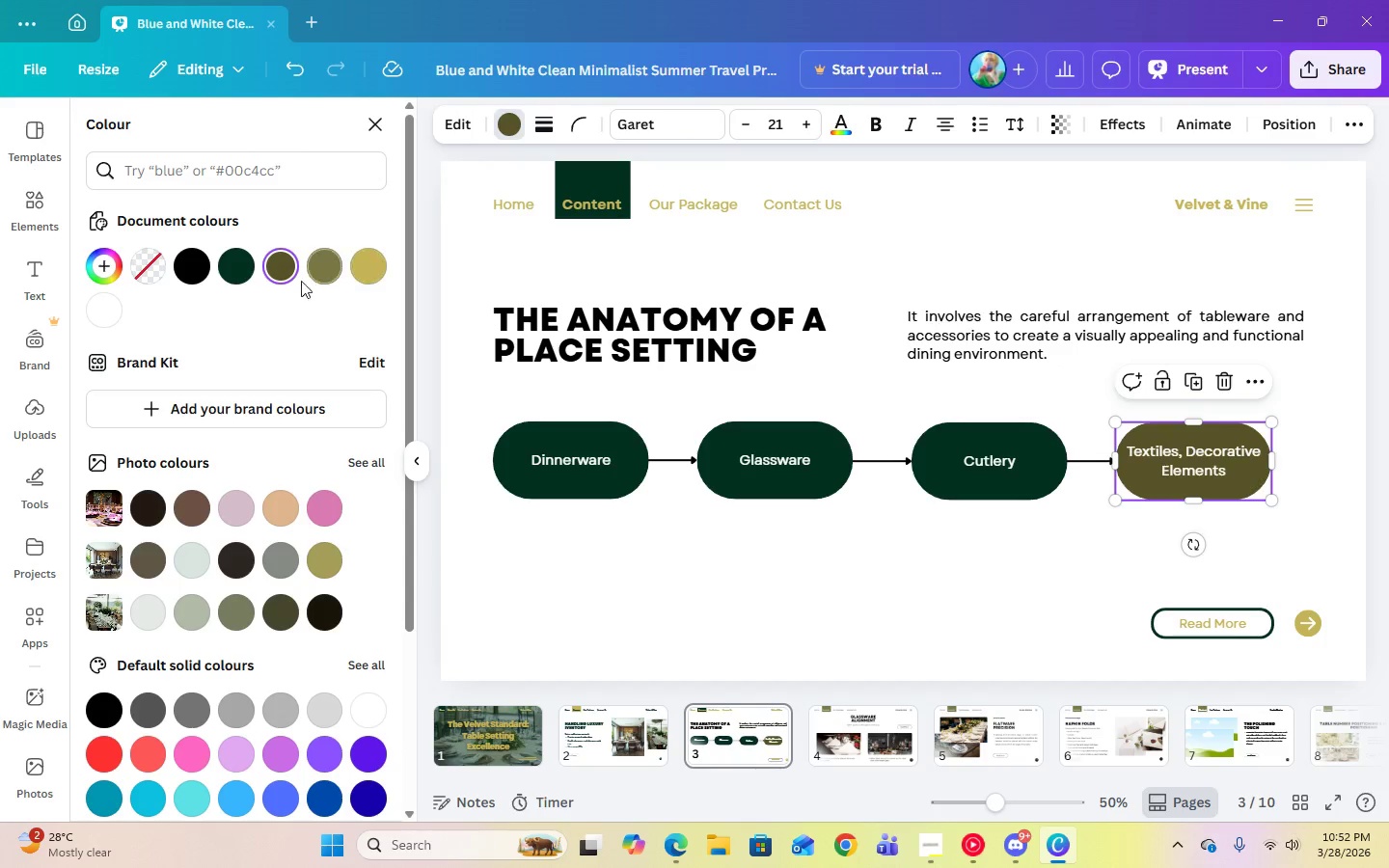 
left_click([232, 267])
 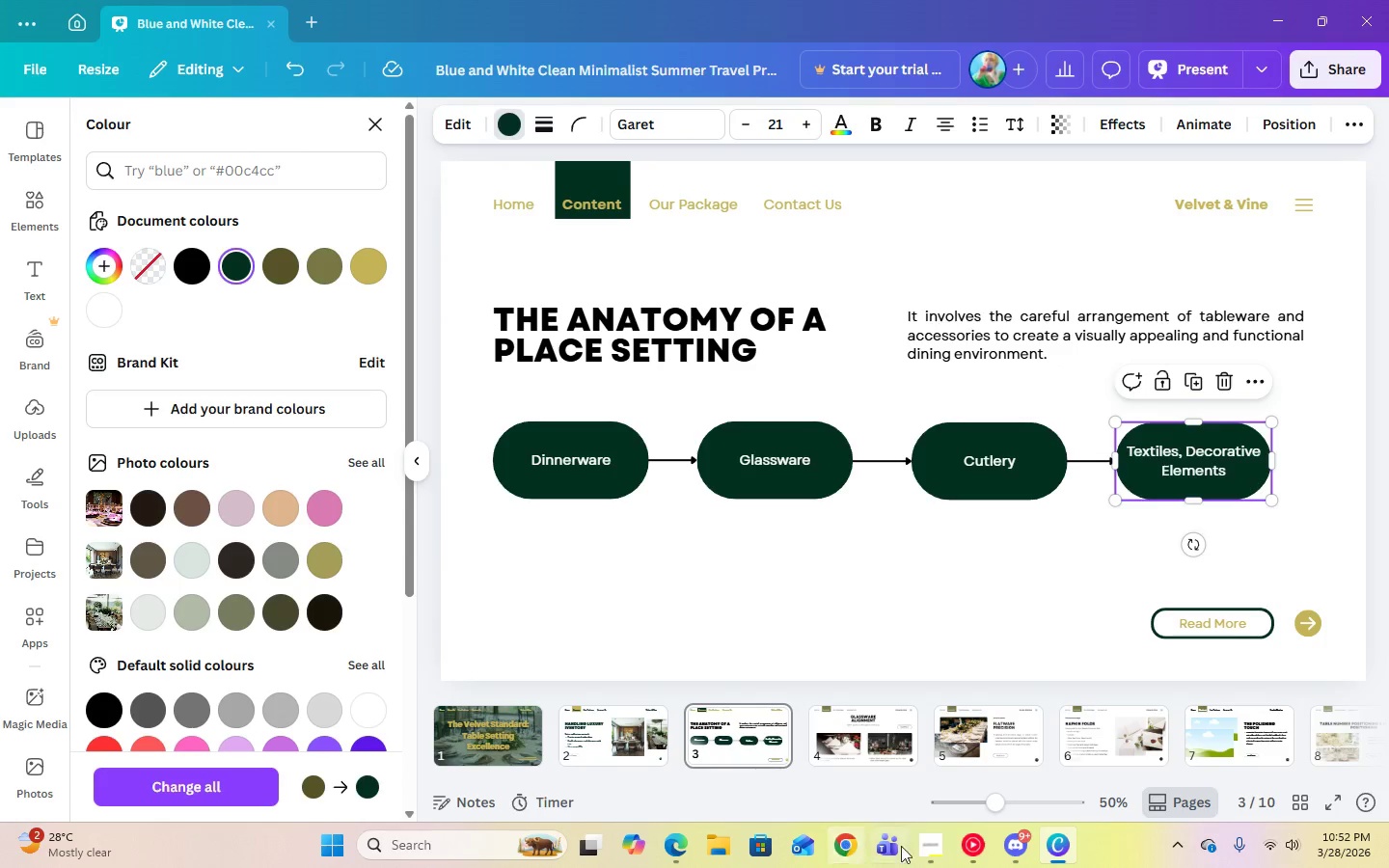 
left_click([913, 845])